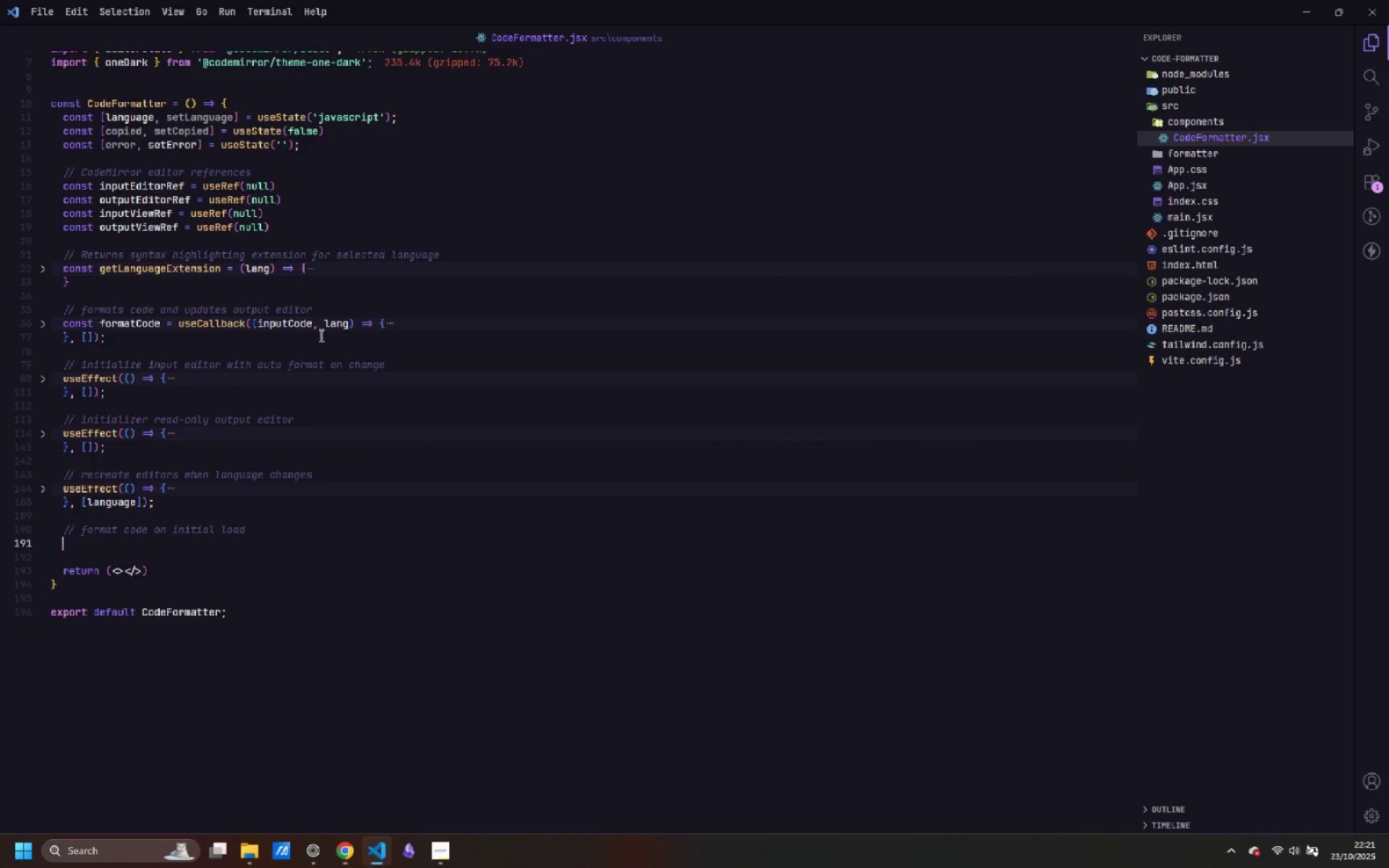 
scroll: coordinate [320, 335], scroll_direction: down, amount: 3.0
 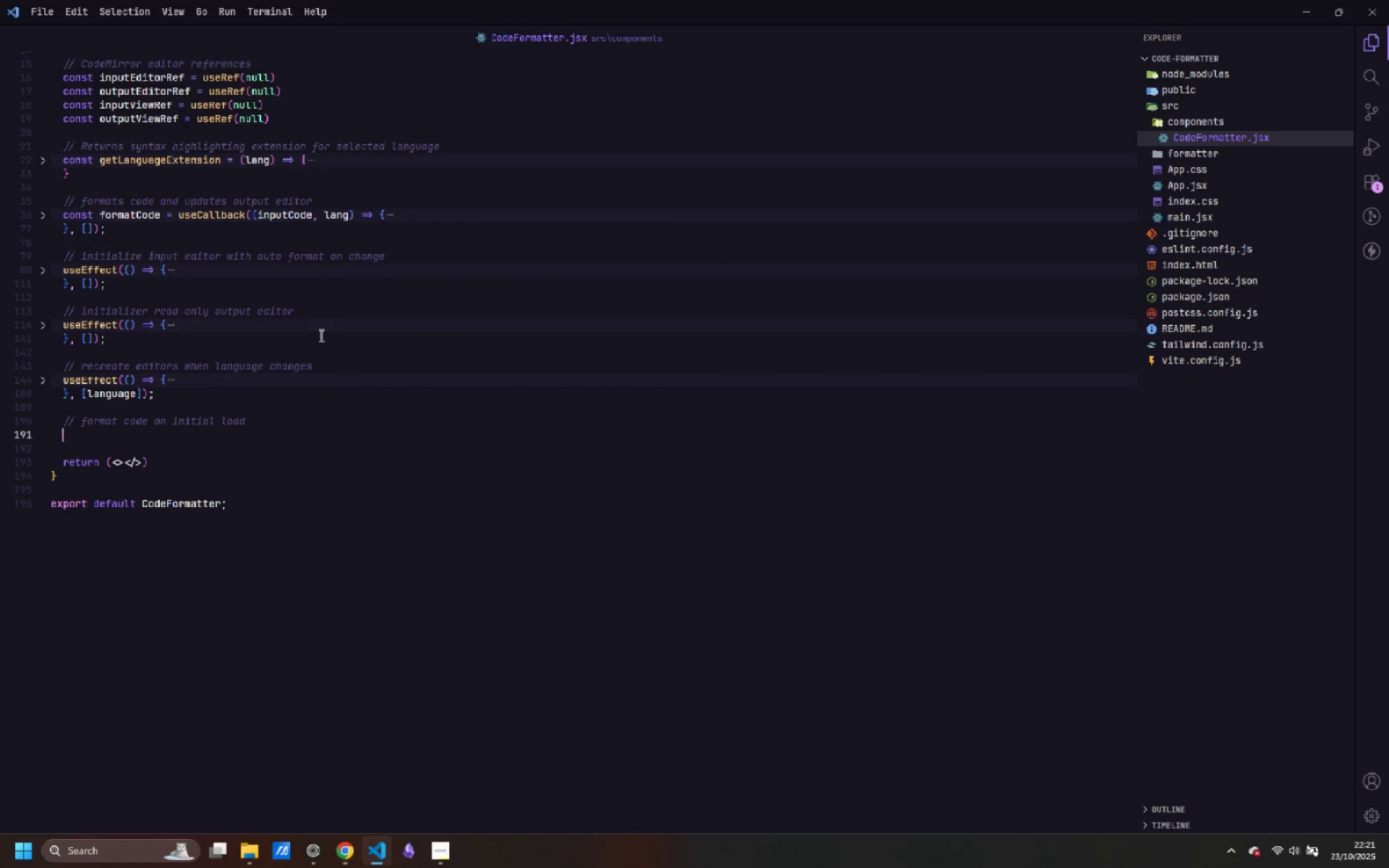 
type(useEffect)
 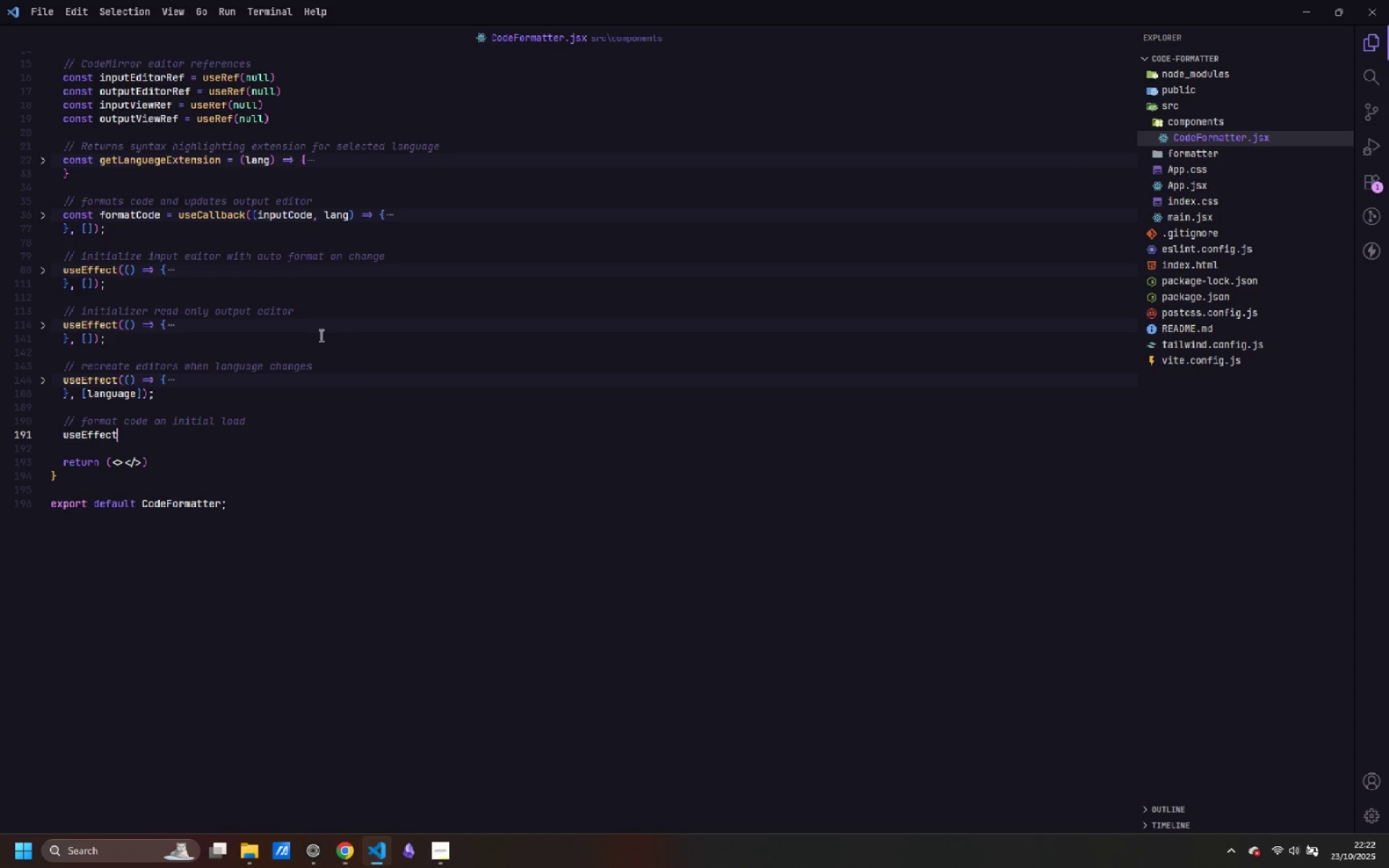 
wait(5.47)
 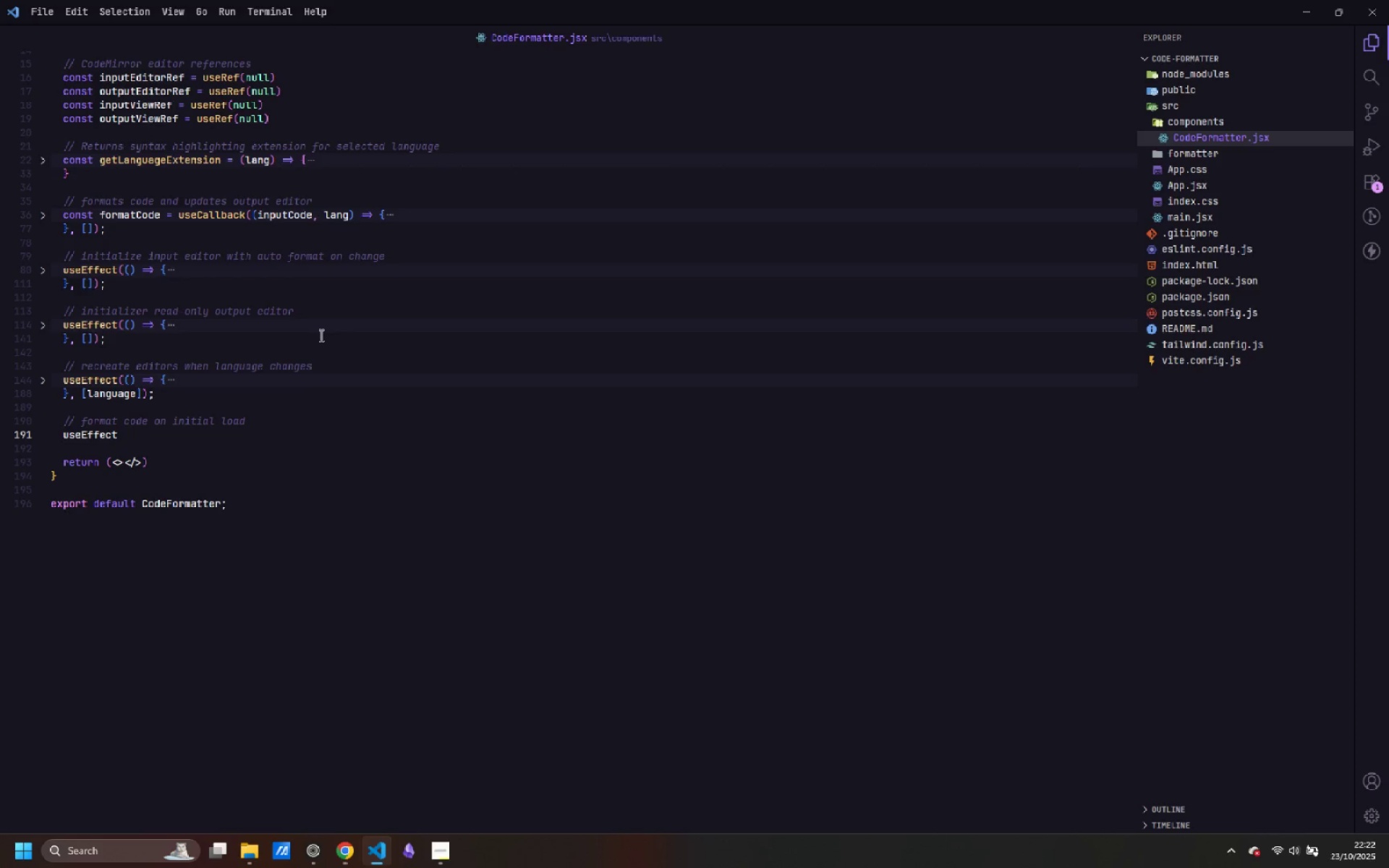 
key(Shift+9)
 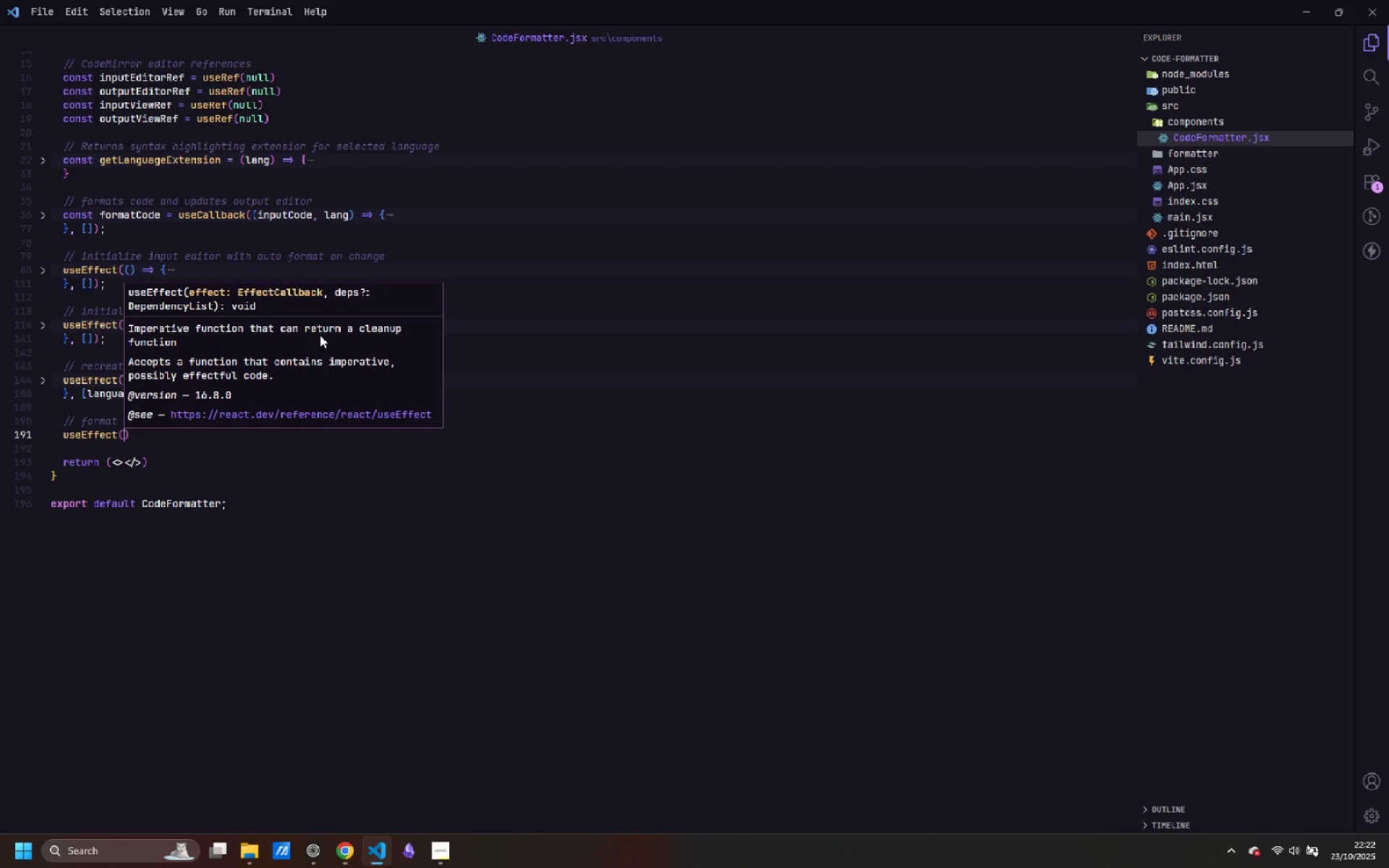 
key(Shift+9)
 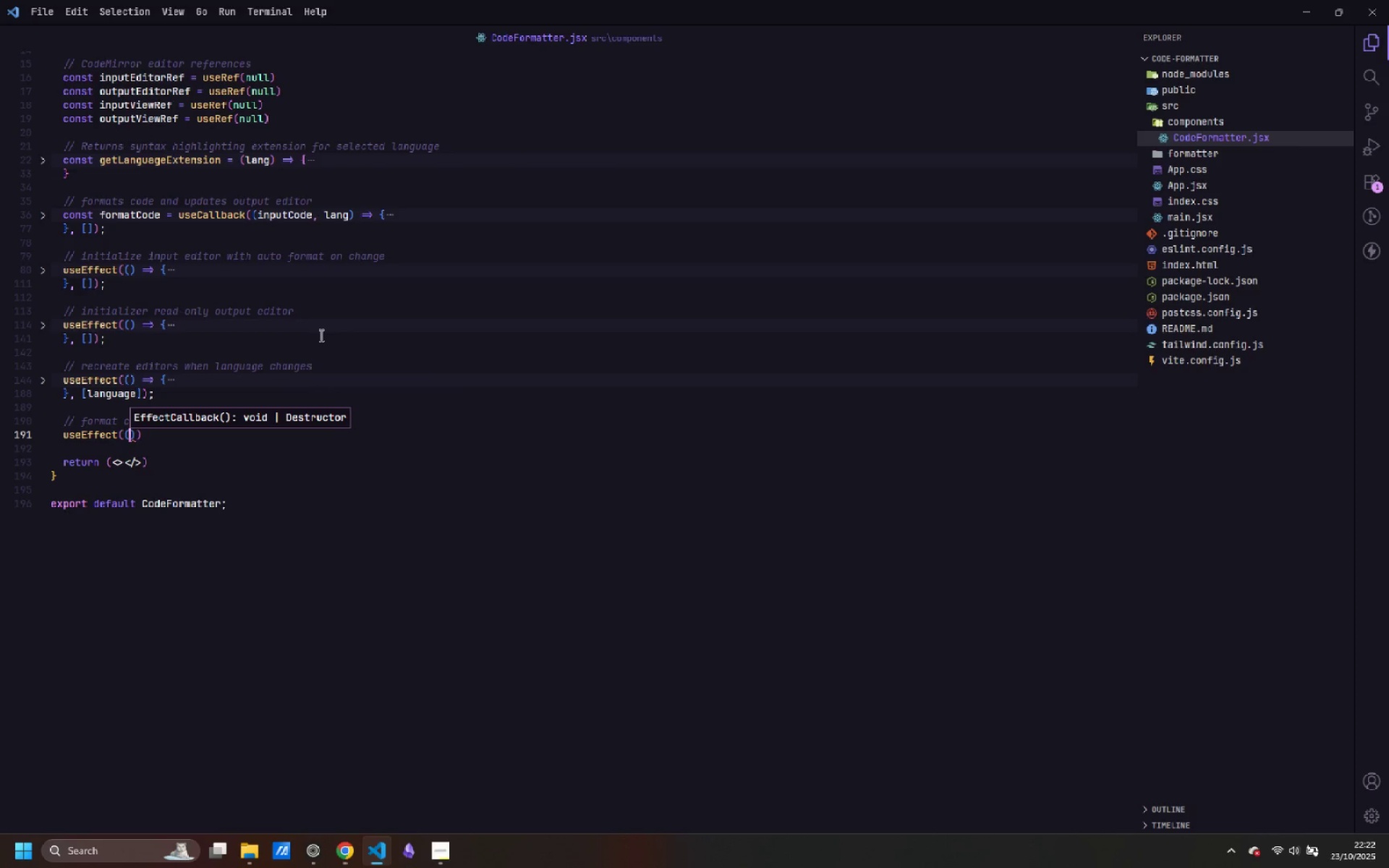 
key(ArrowRight)
 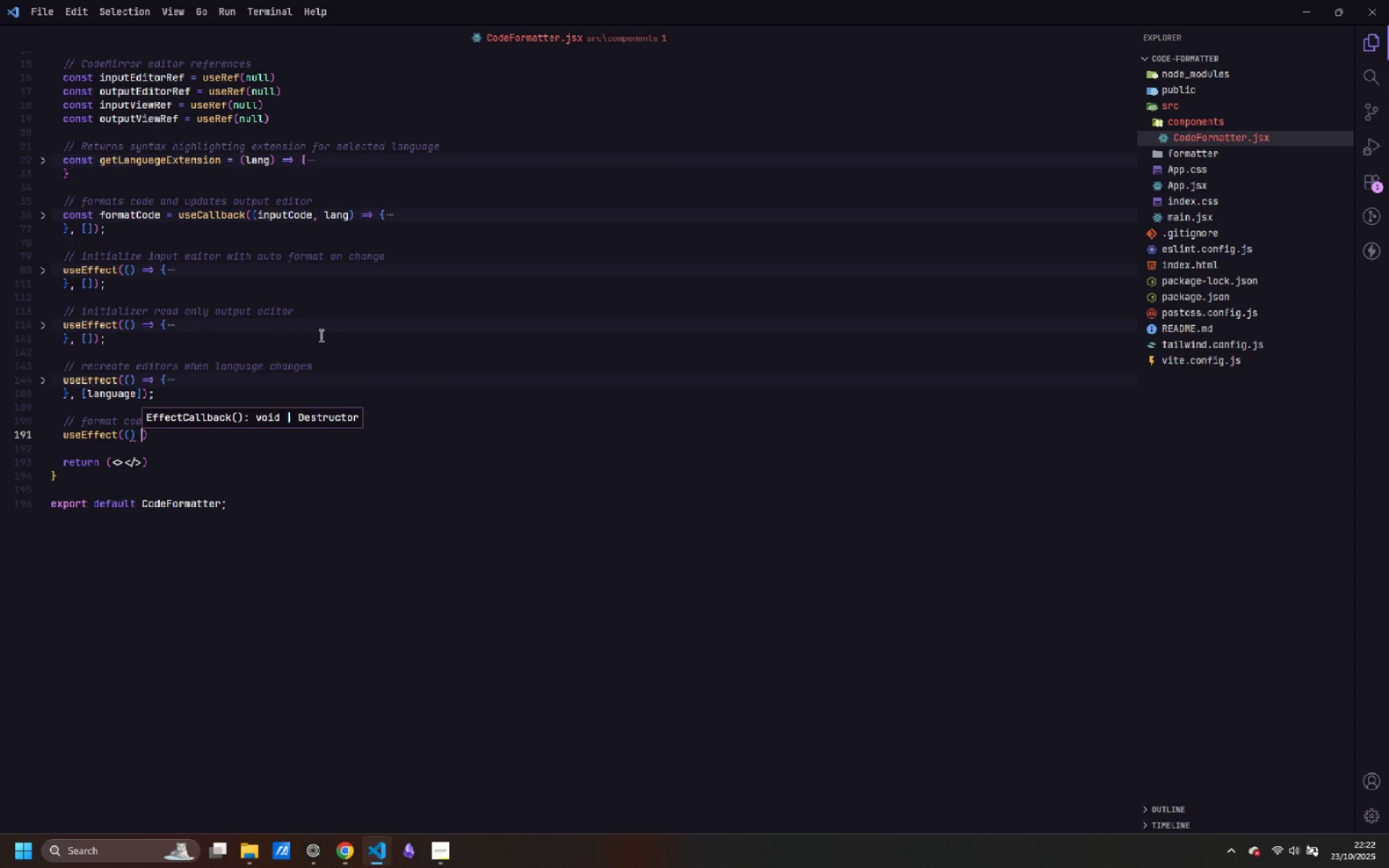 
key(Space)
 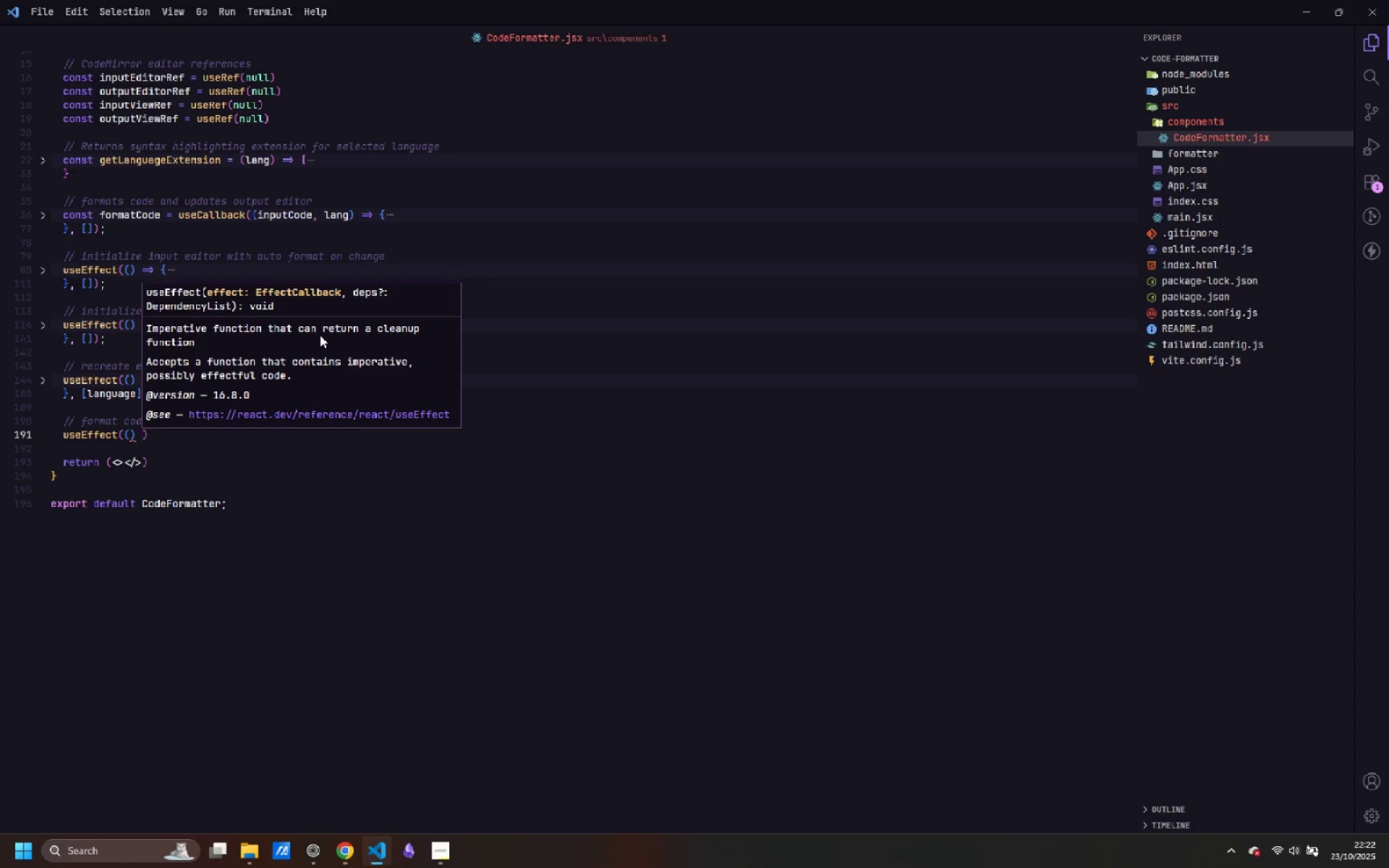 
key(Equal)
 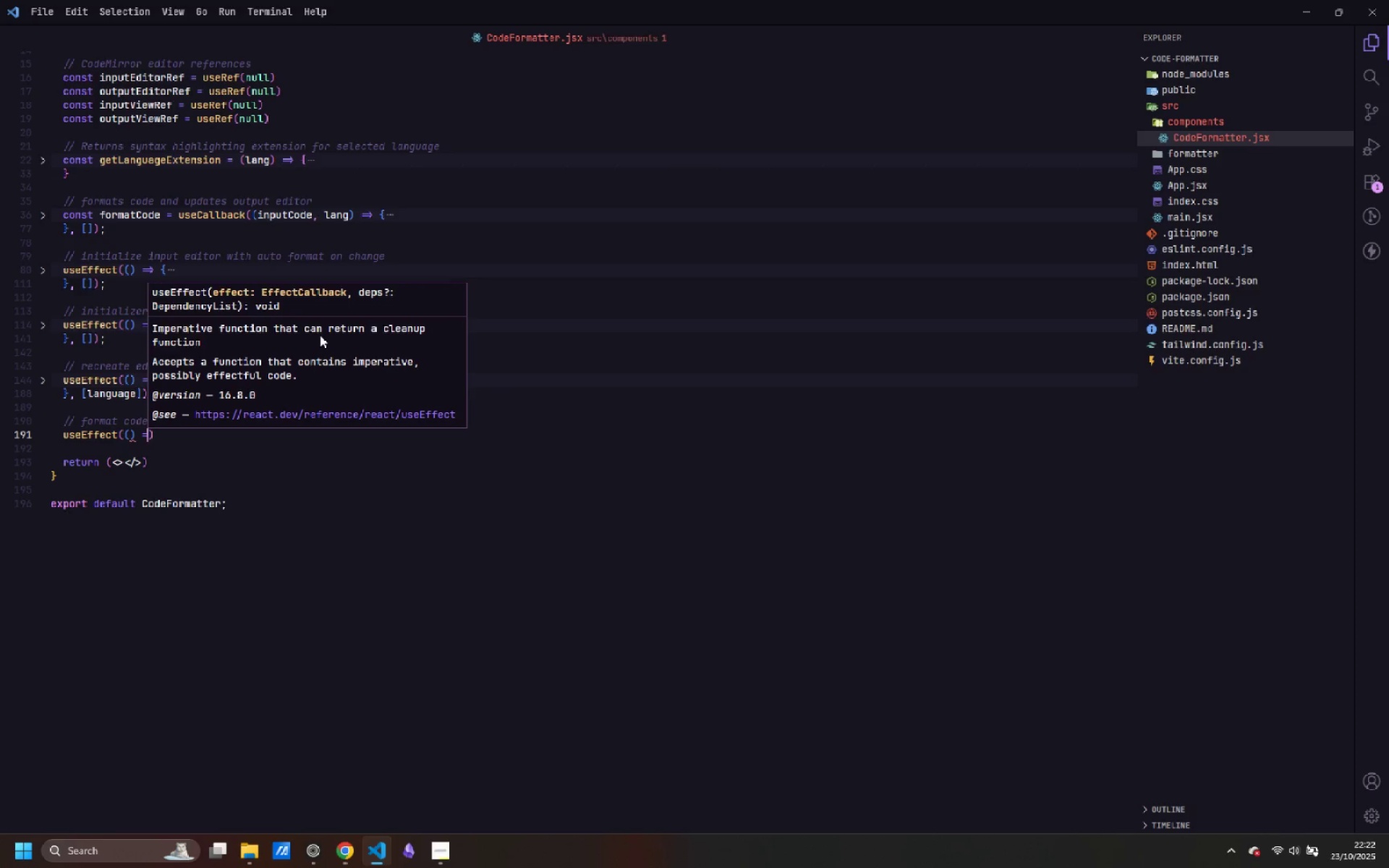 
key(Shift+Period)
 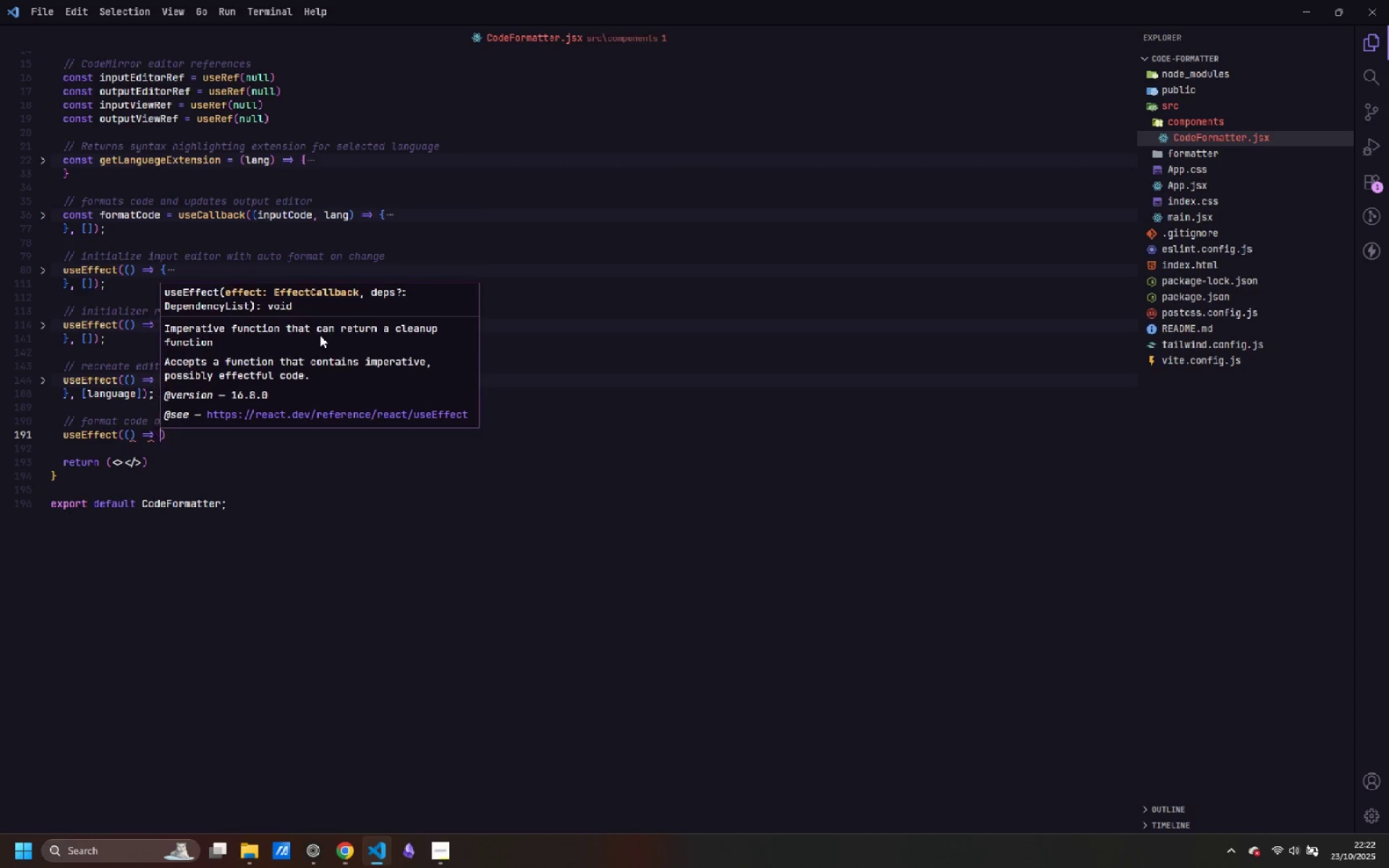 
key(Shift+Space)
 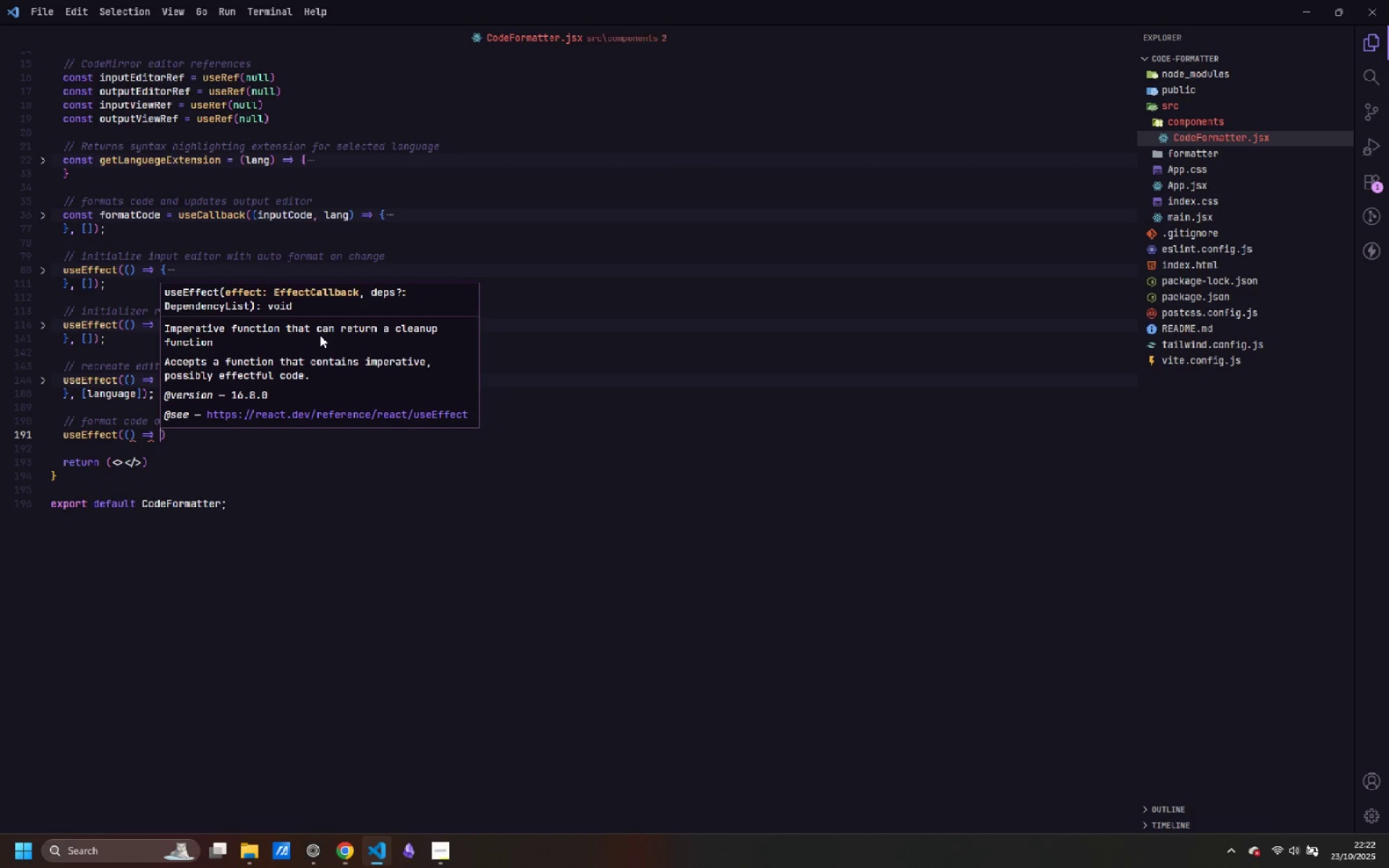 
key(Shift+BracketLeft)
 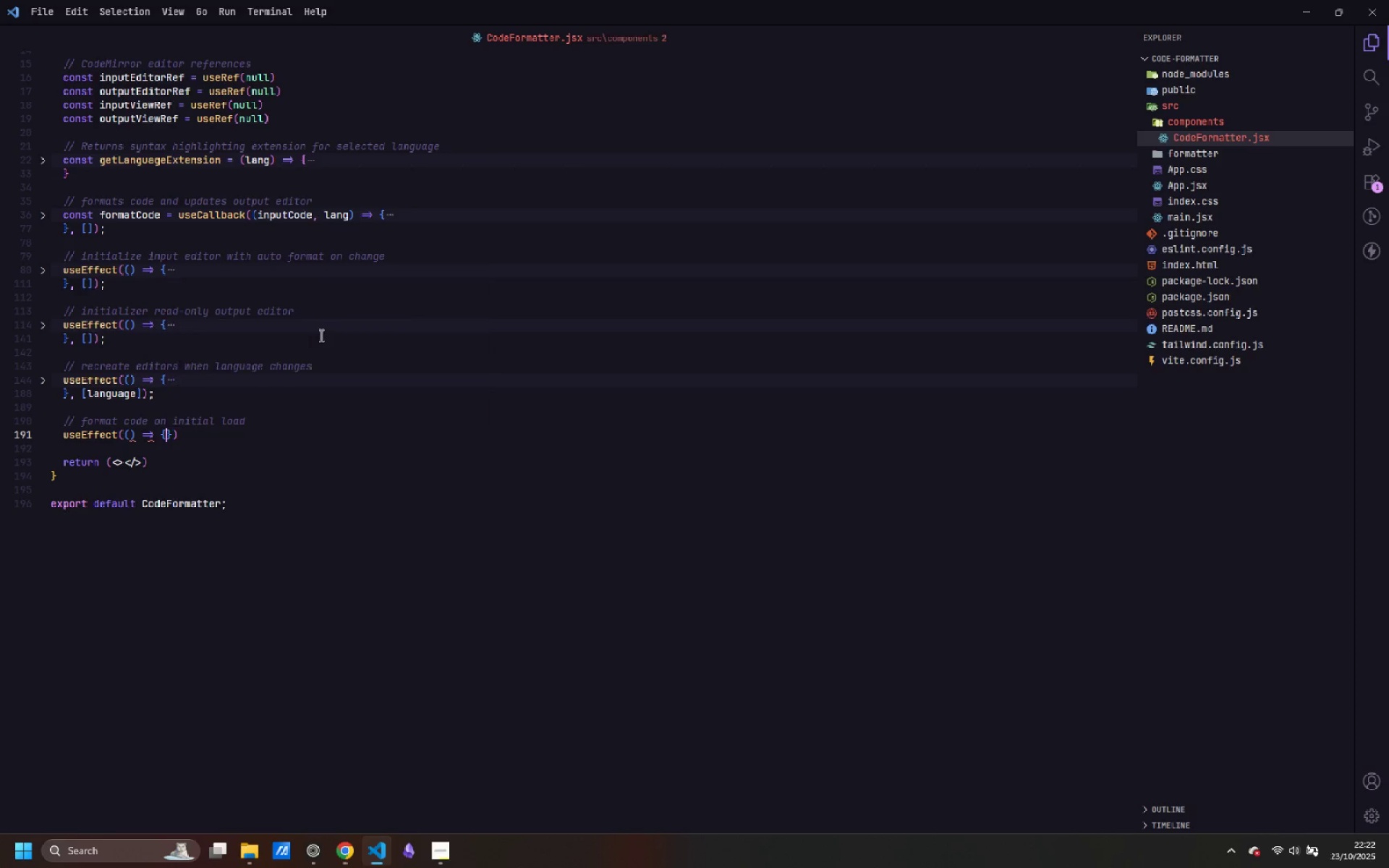 
key(Enter)
 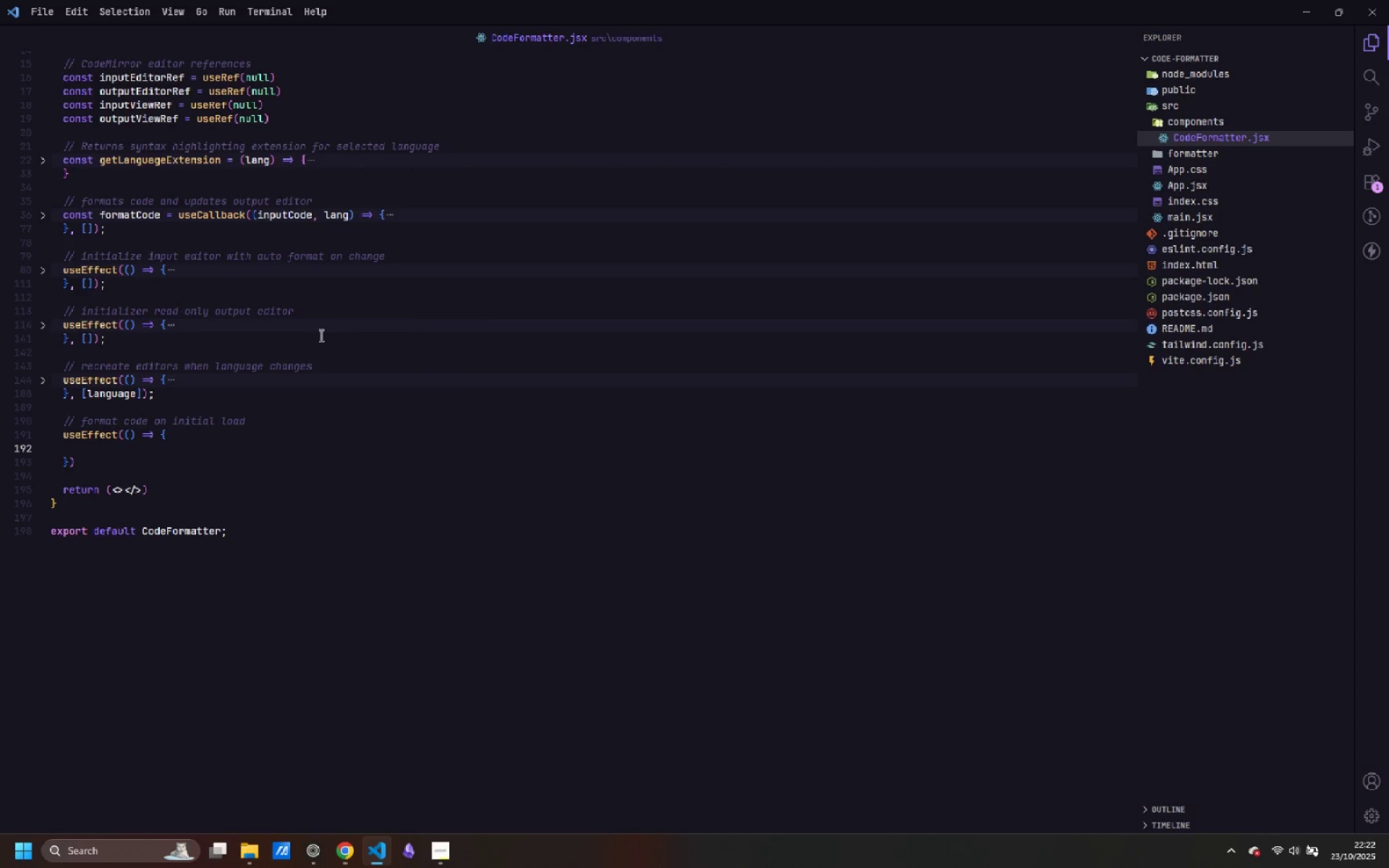 
key(Escape)
type(if (inputViewRef.current)
 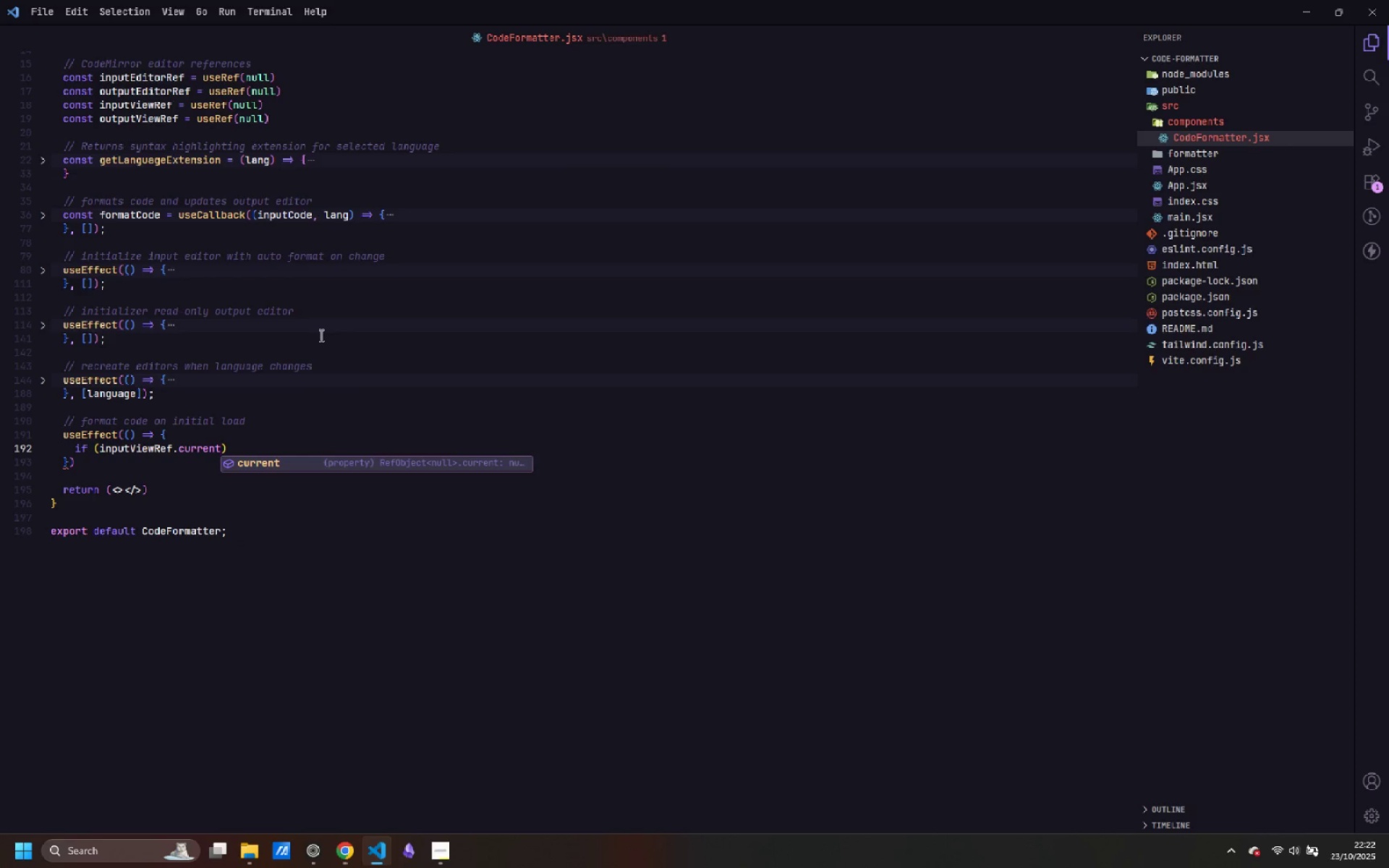 
key(ArrowRight)
 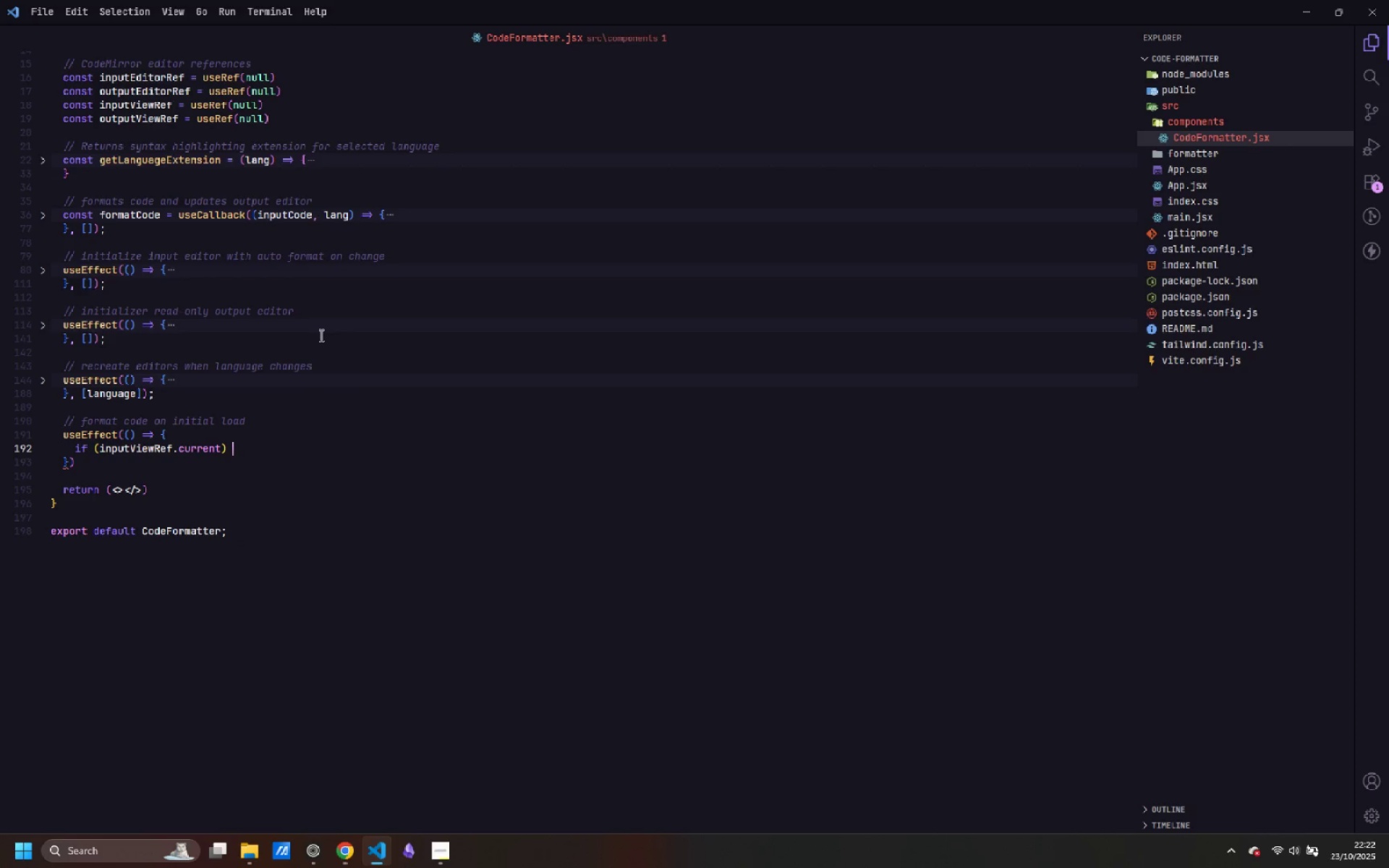 
key(Space)
 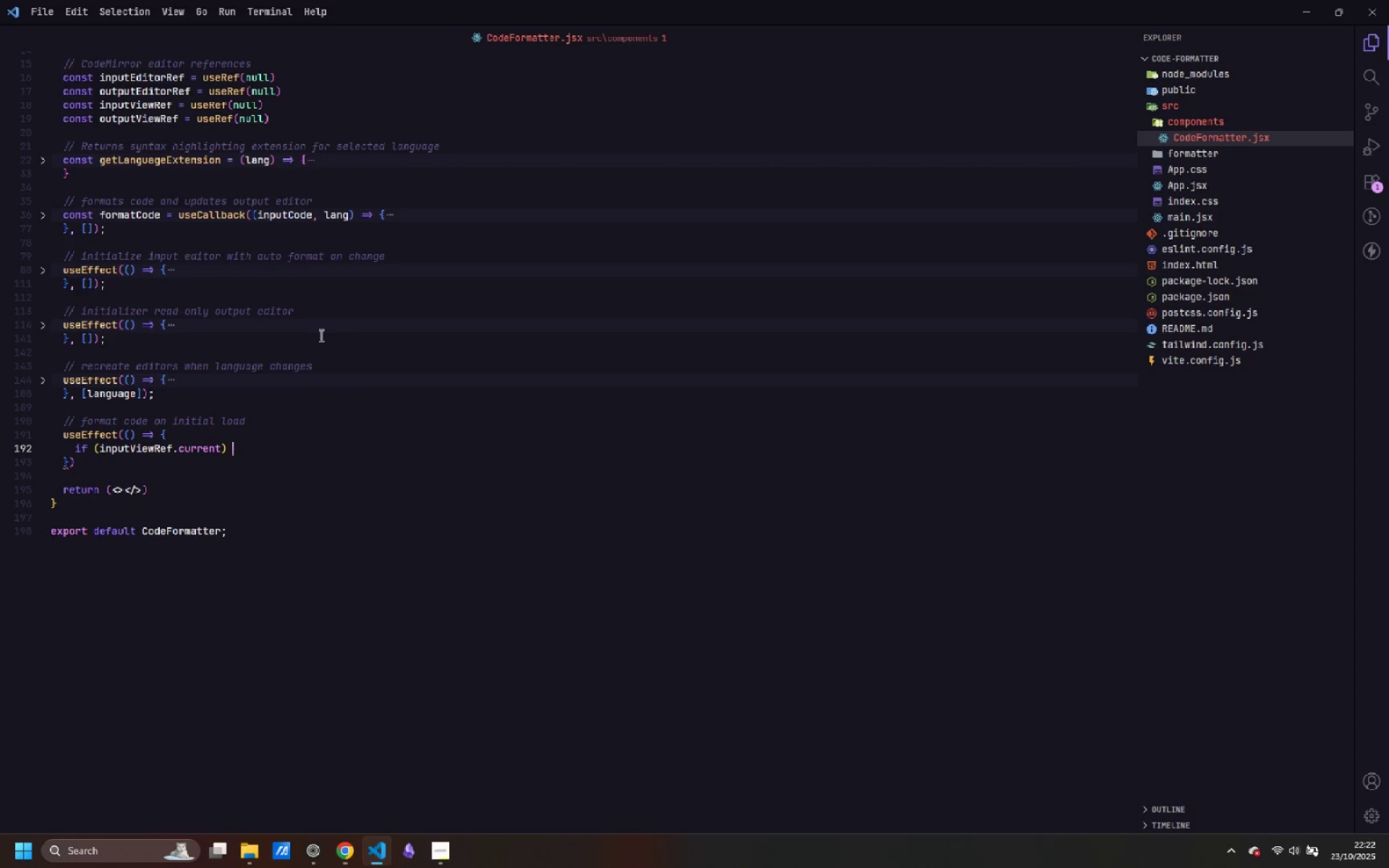 
key(Shift+ShiftLeft)
 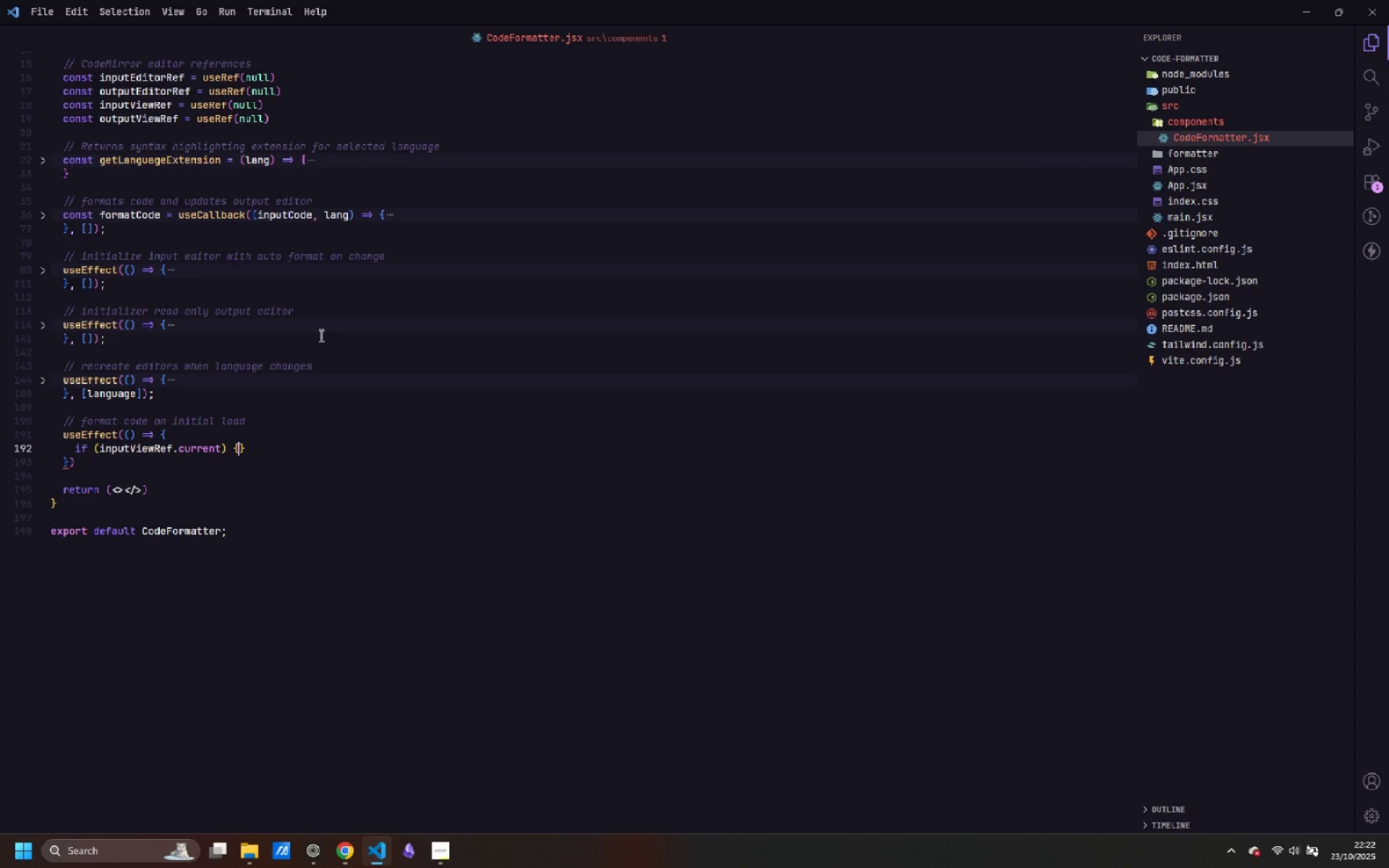 
key(Shift+BracketLeft)
 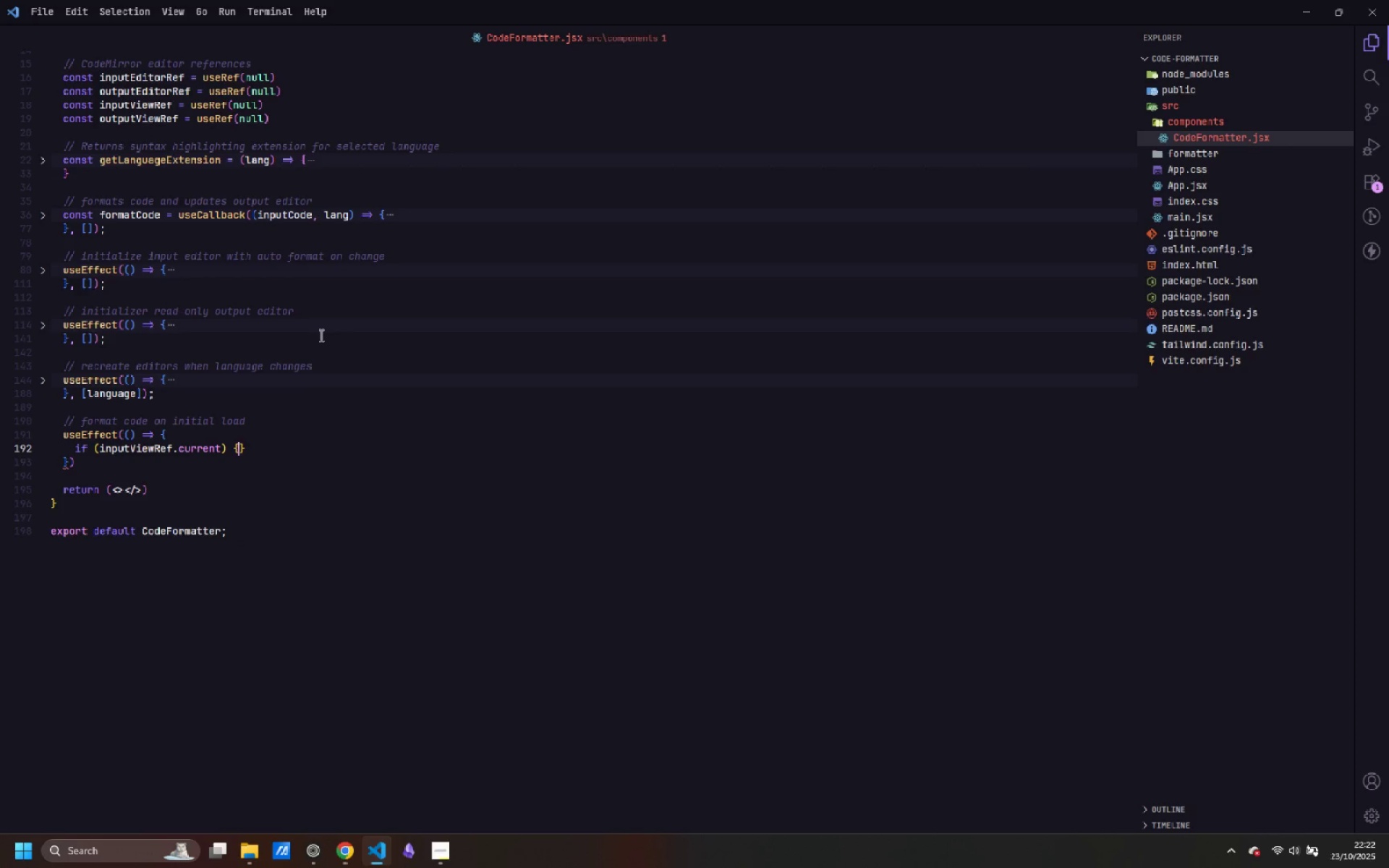 
key(Enter)
 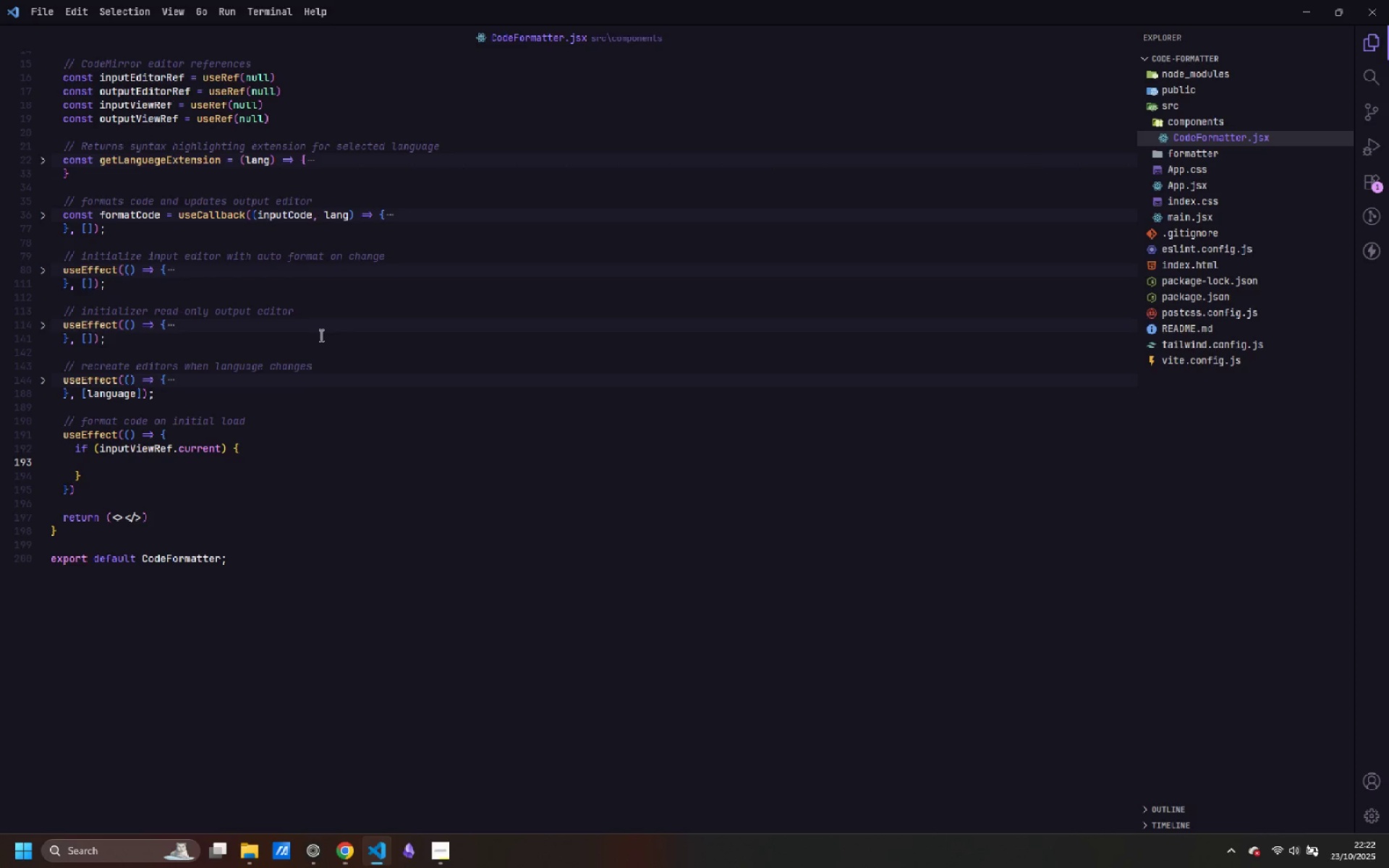 
type(const inputCode = inputViewRef.cur)
 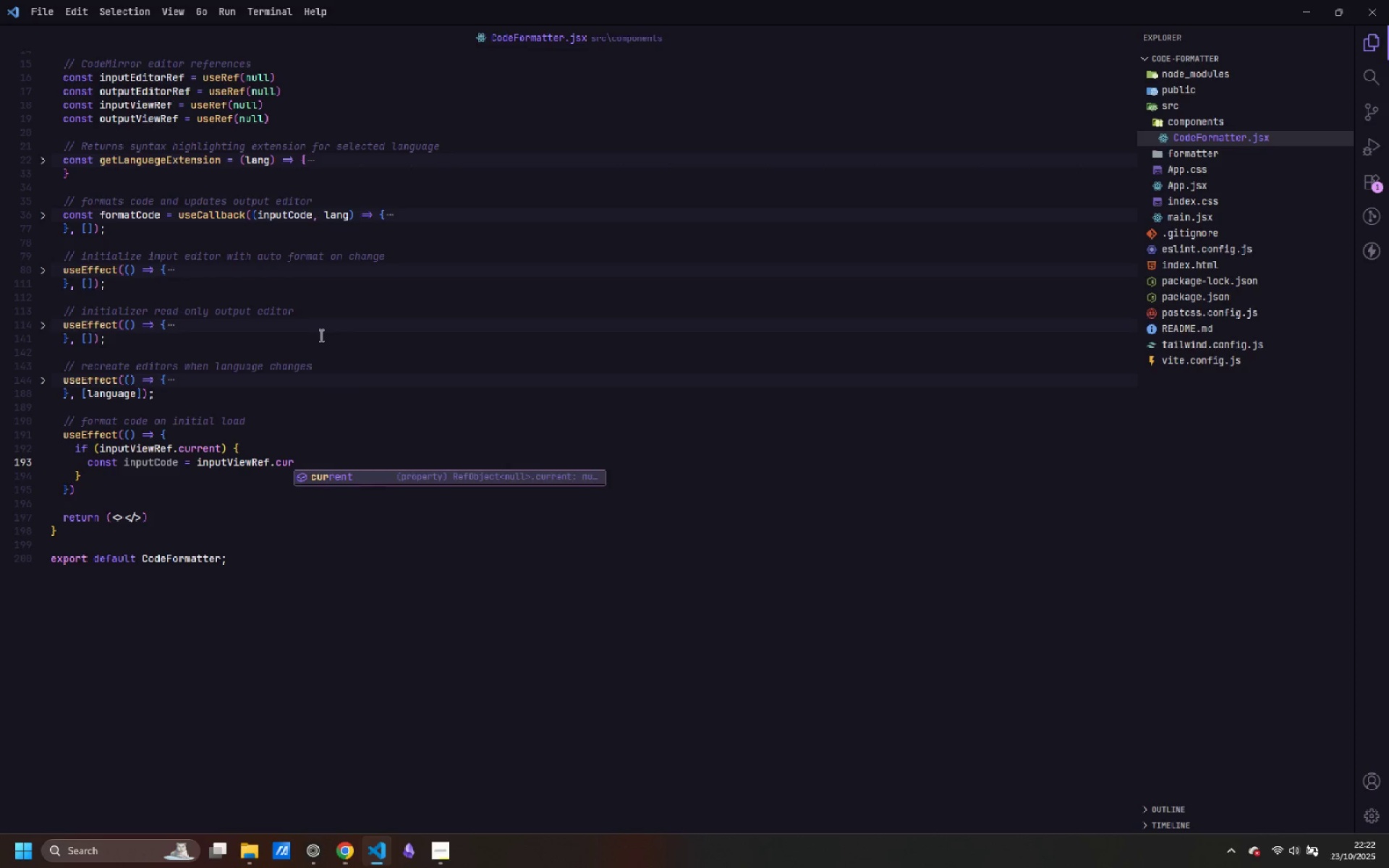 
key(Enter)
 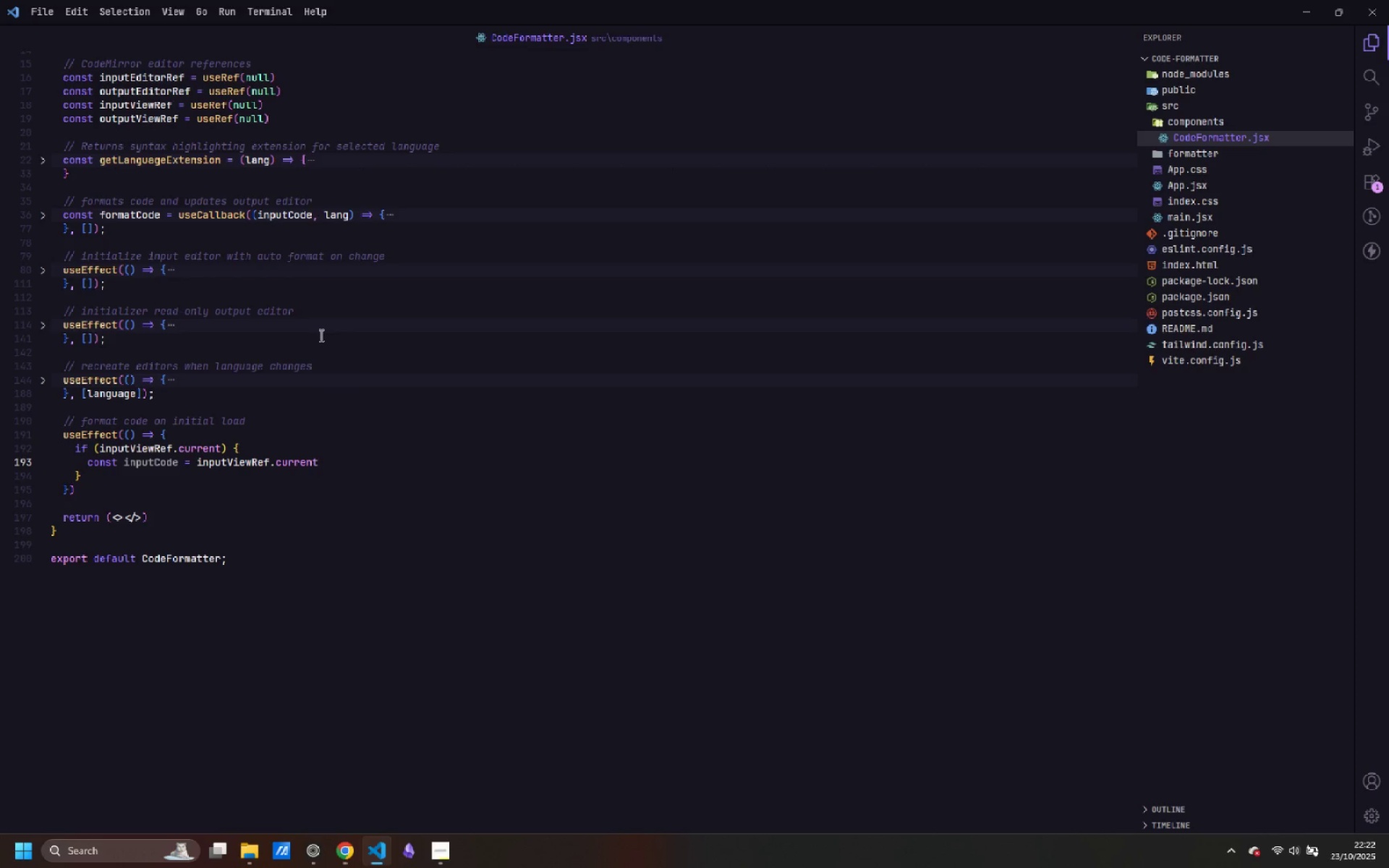 
type(.state.doc.toString();)
 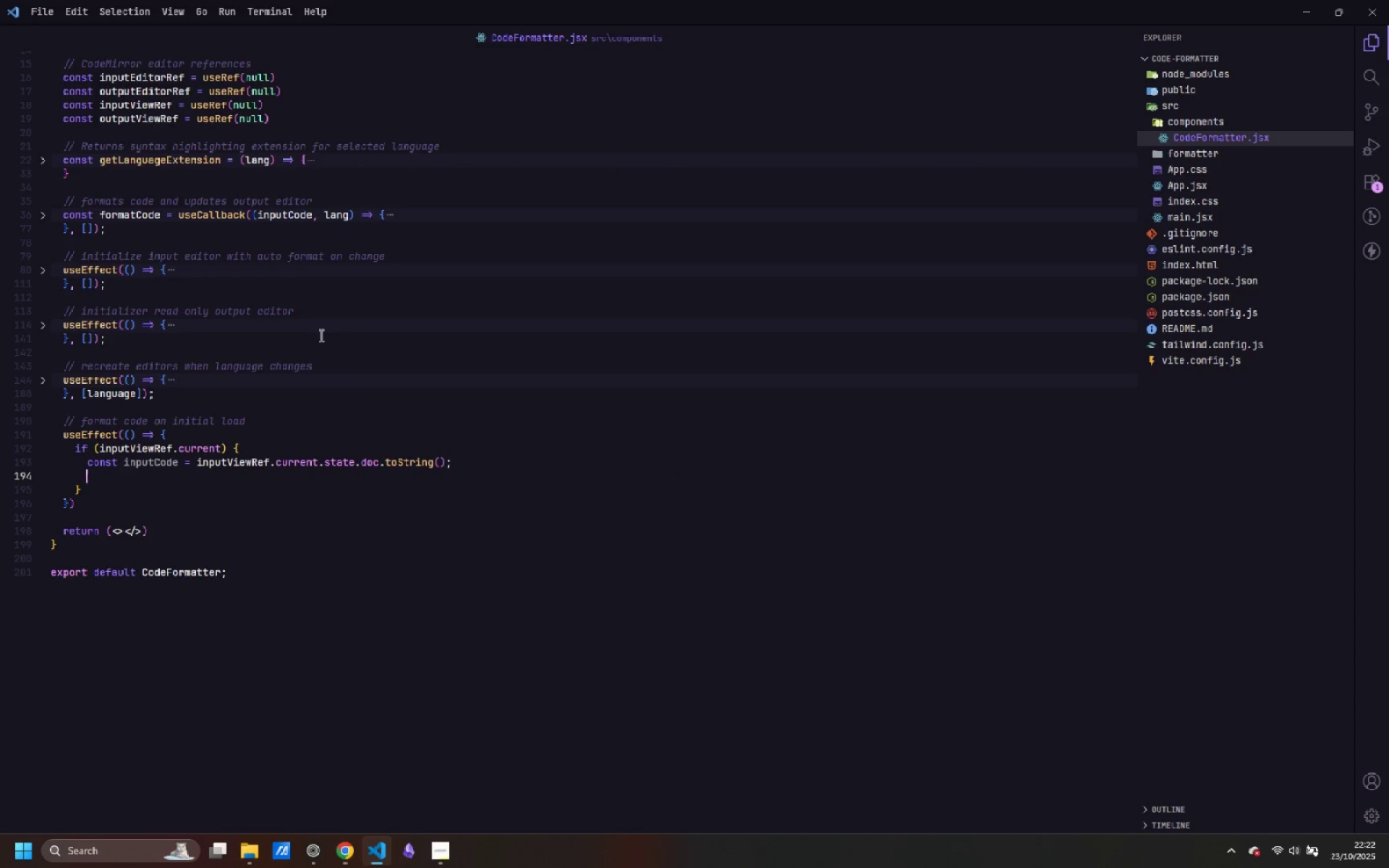 
 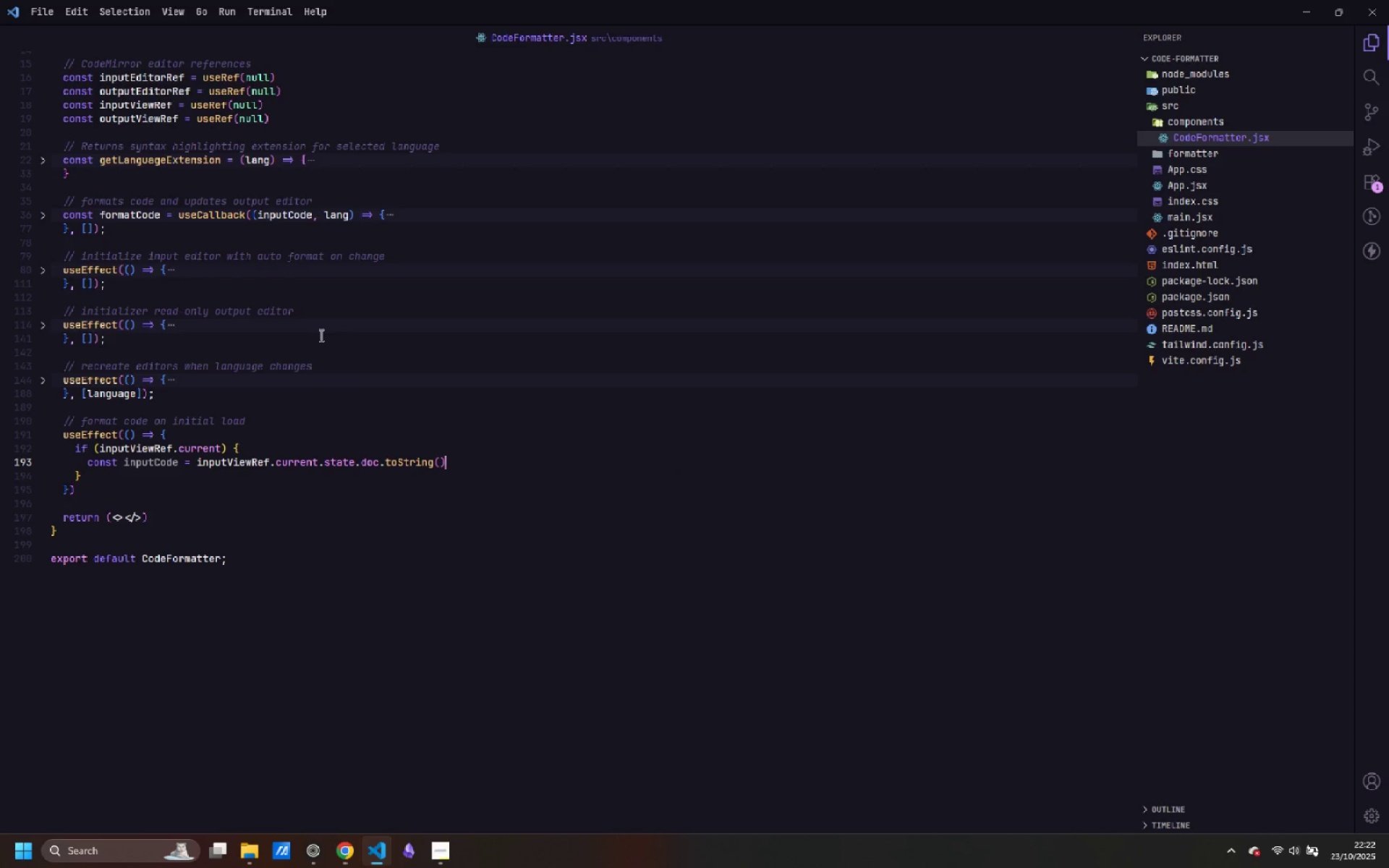 
key(Enter)
 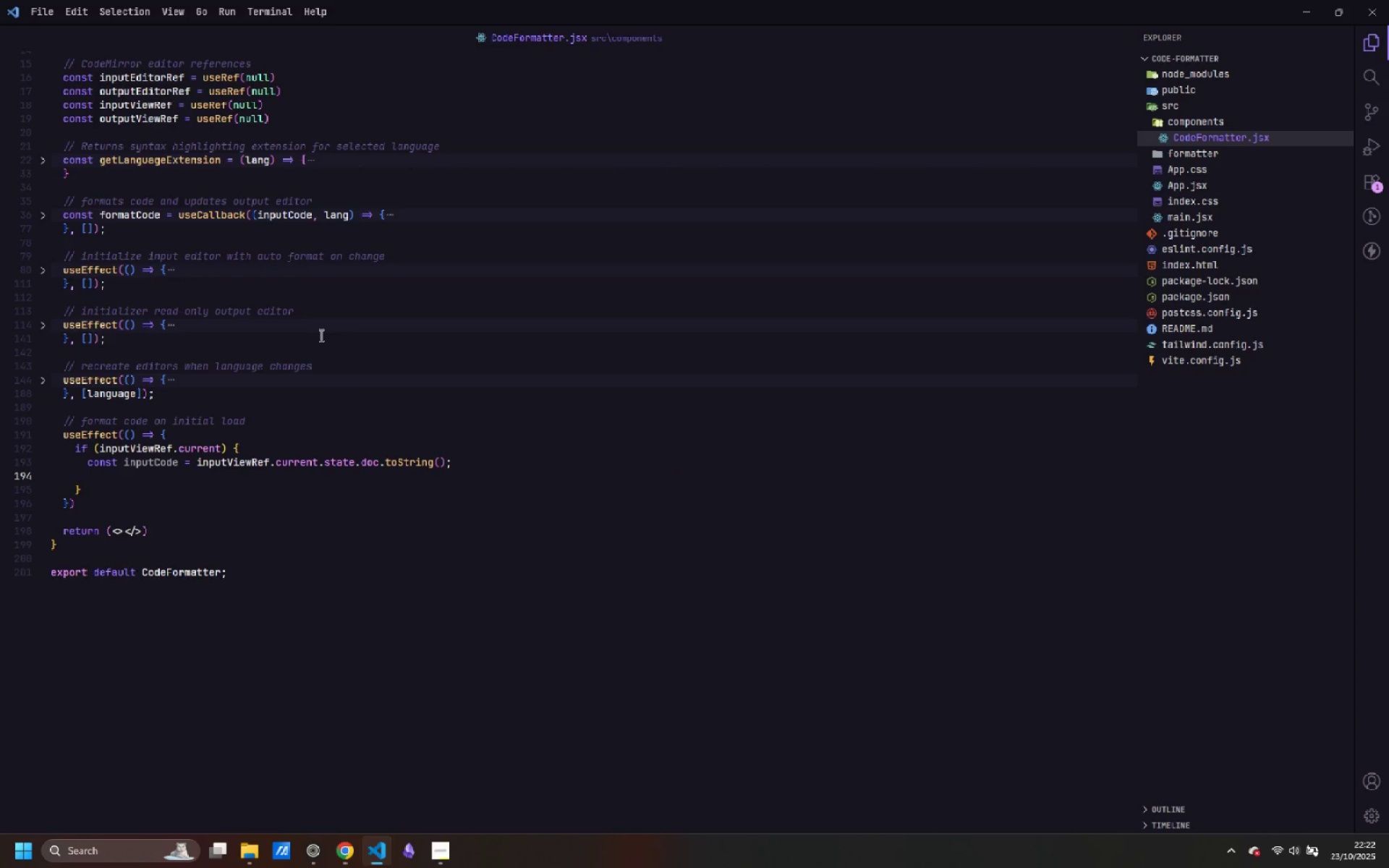 
type(if (inputCode.trim())
 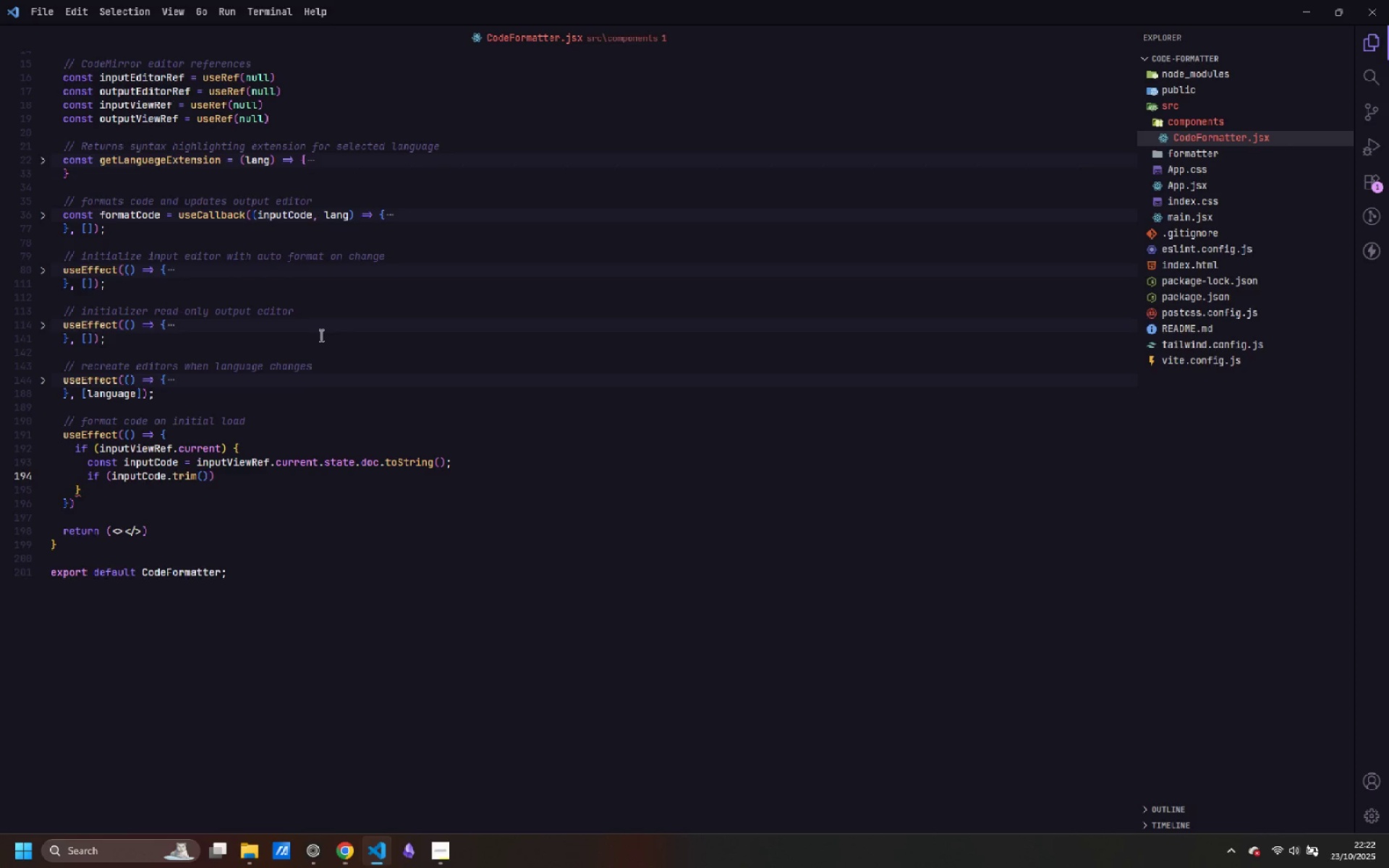 
key(ArrowRight)
 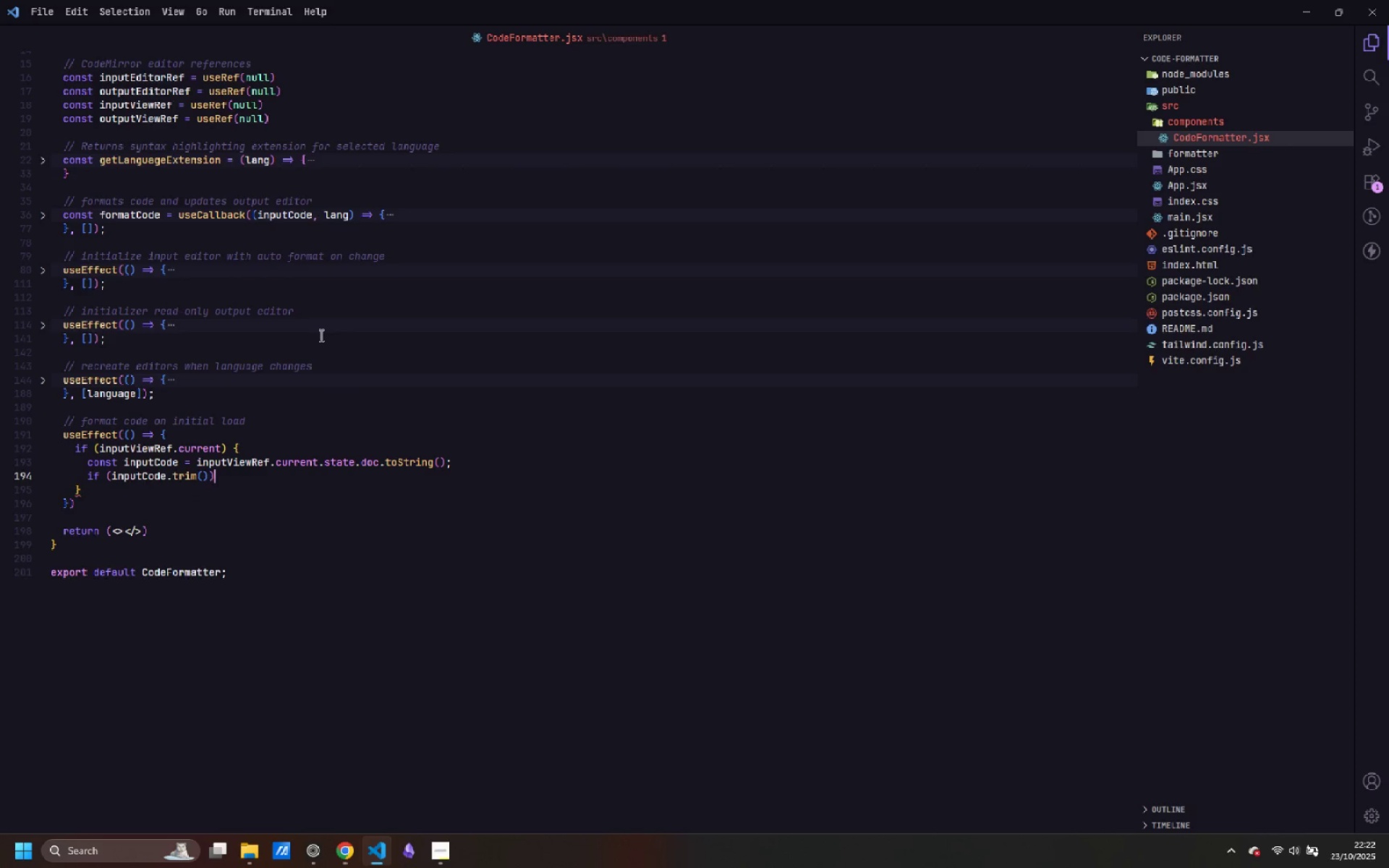 
key(Space)
 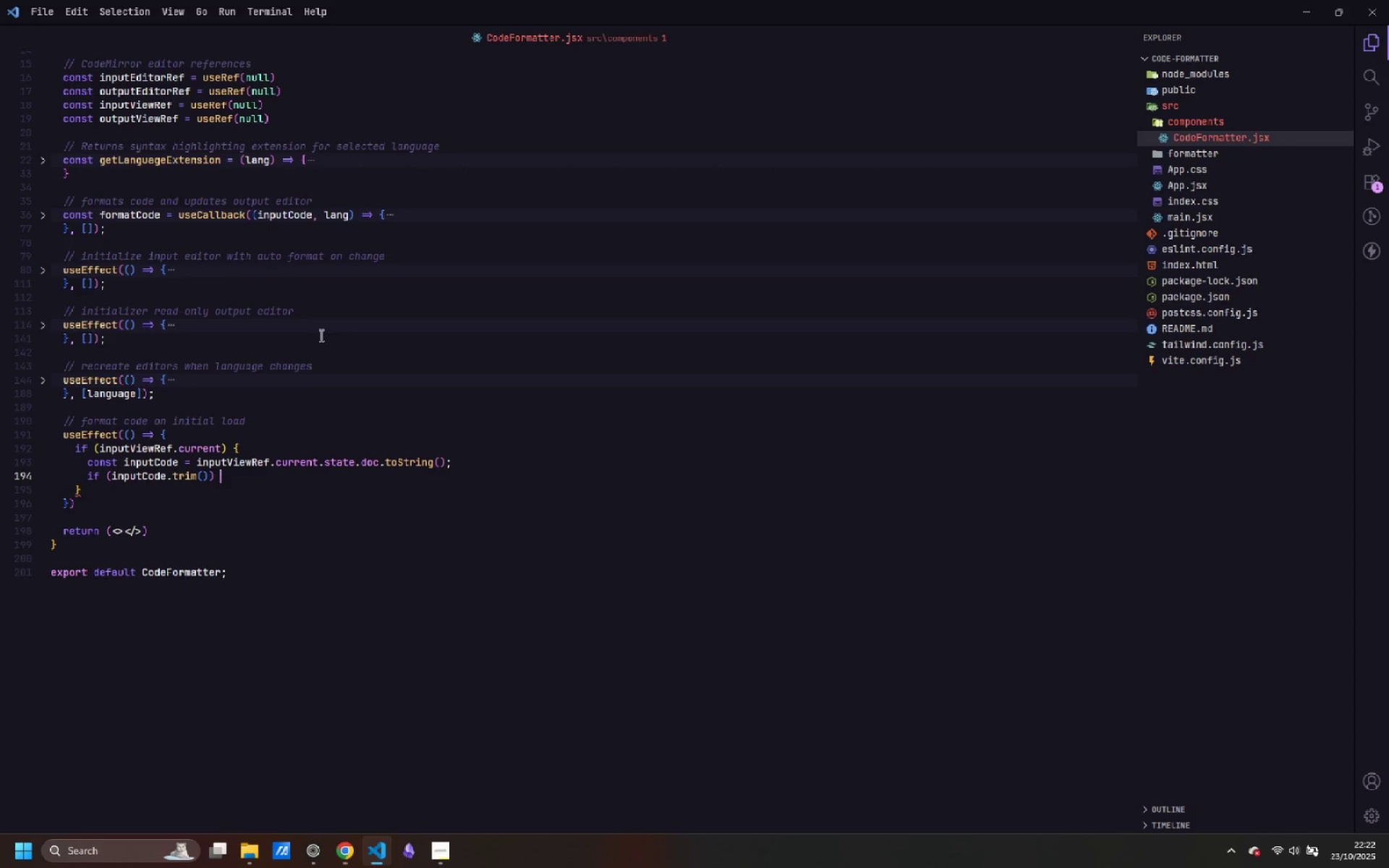 
key(Shift+ShiftLeft)
 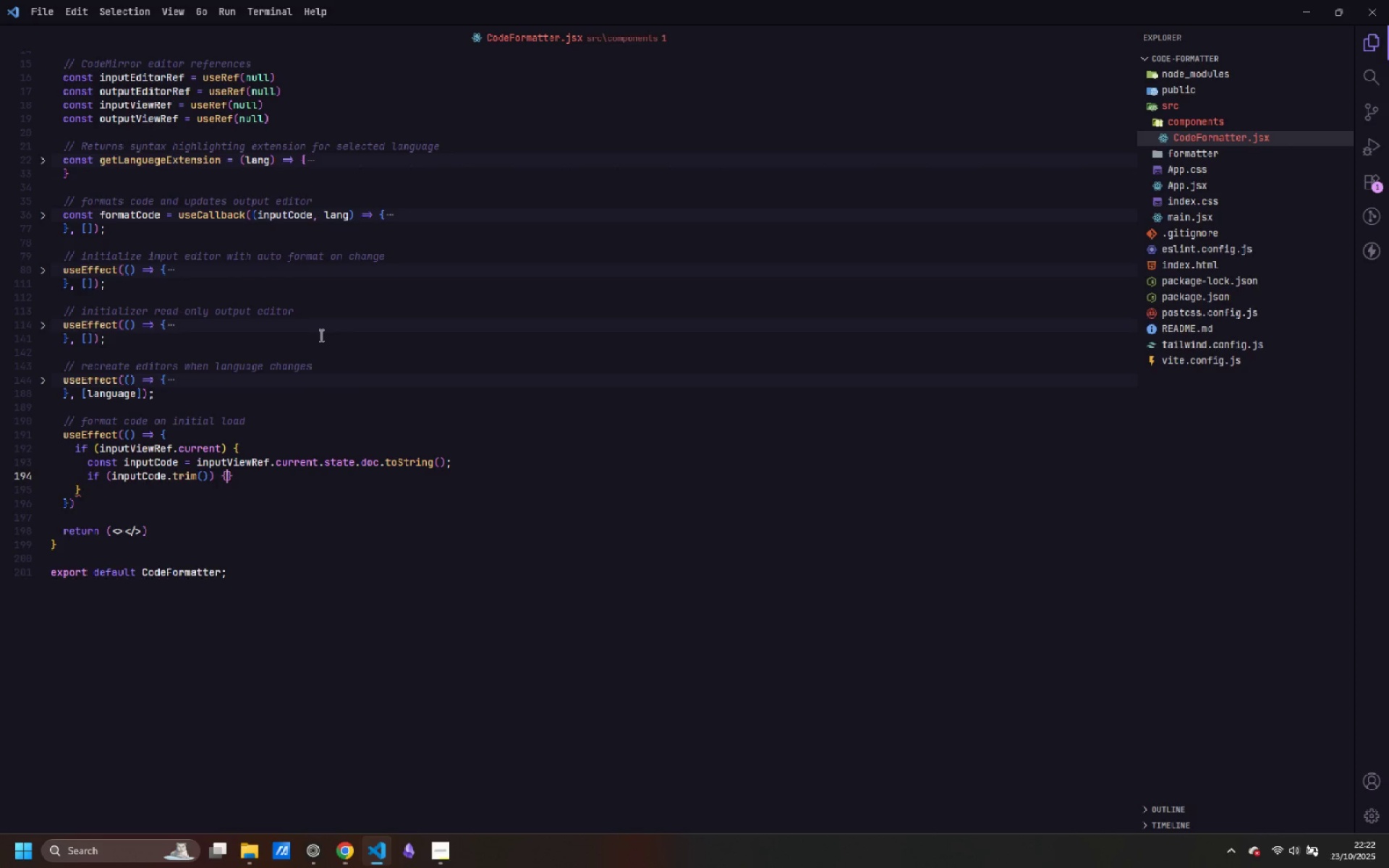 
key(Shift+BracketLeft)
 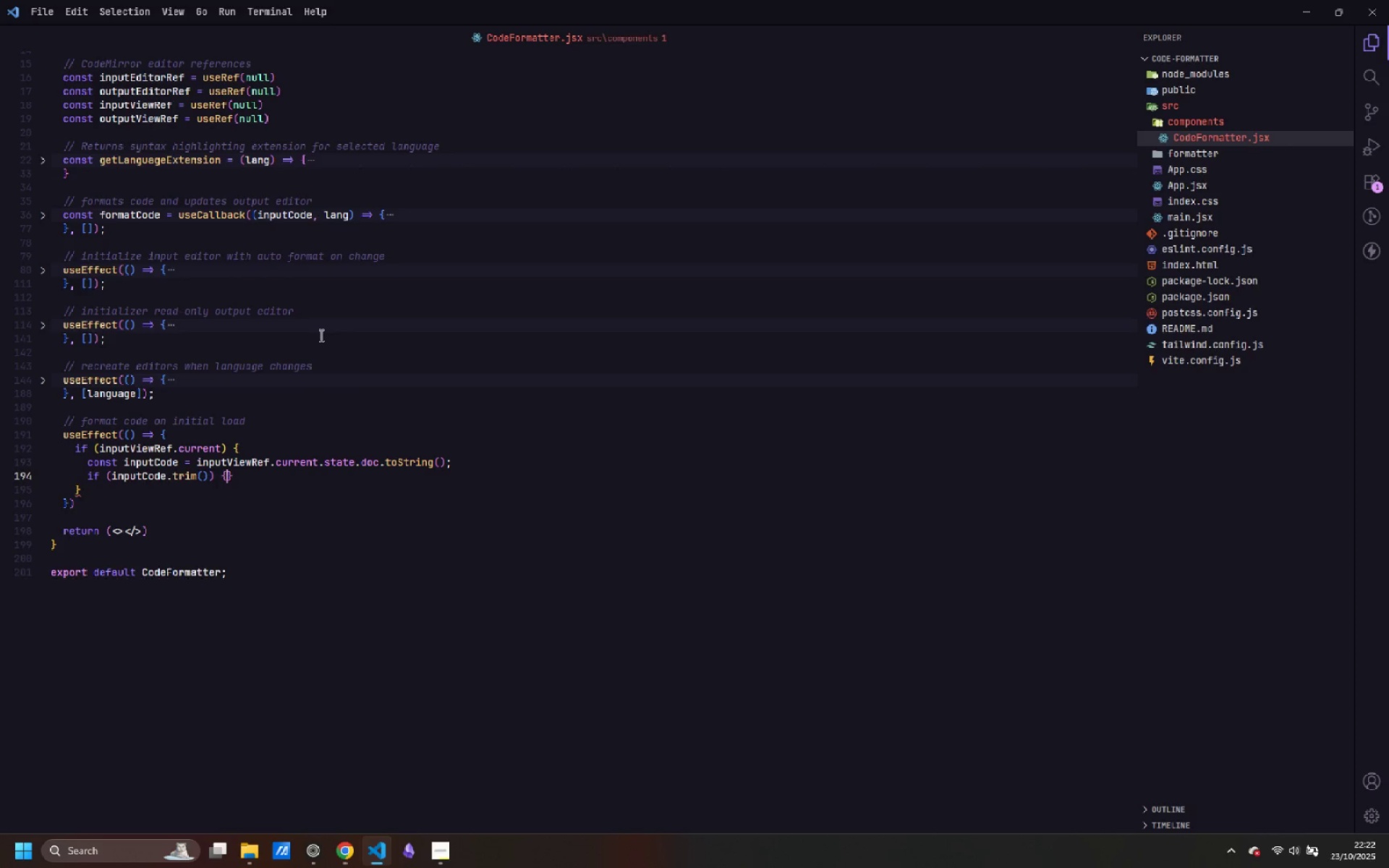 
key(Enter)
 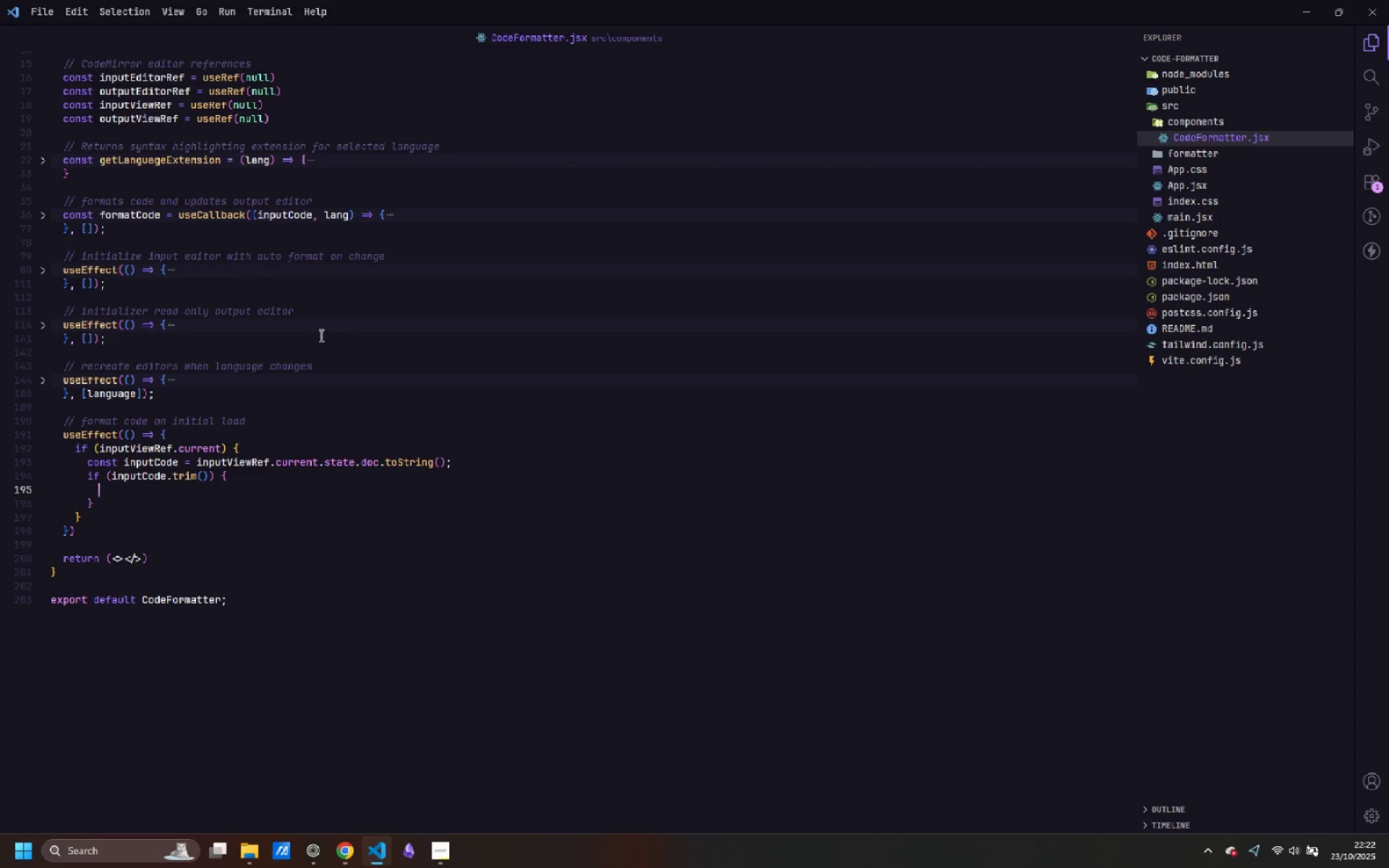 
type(formatCode)
 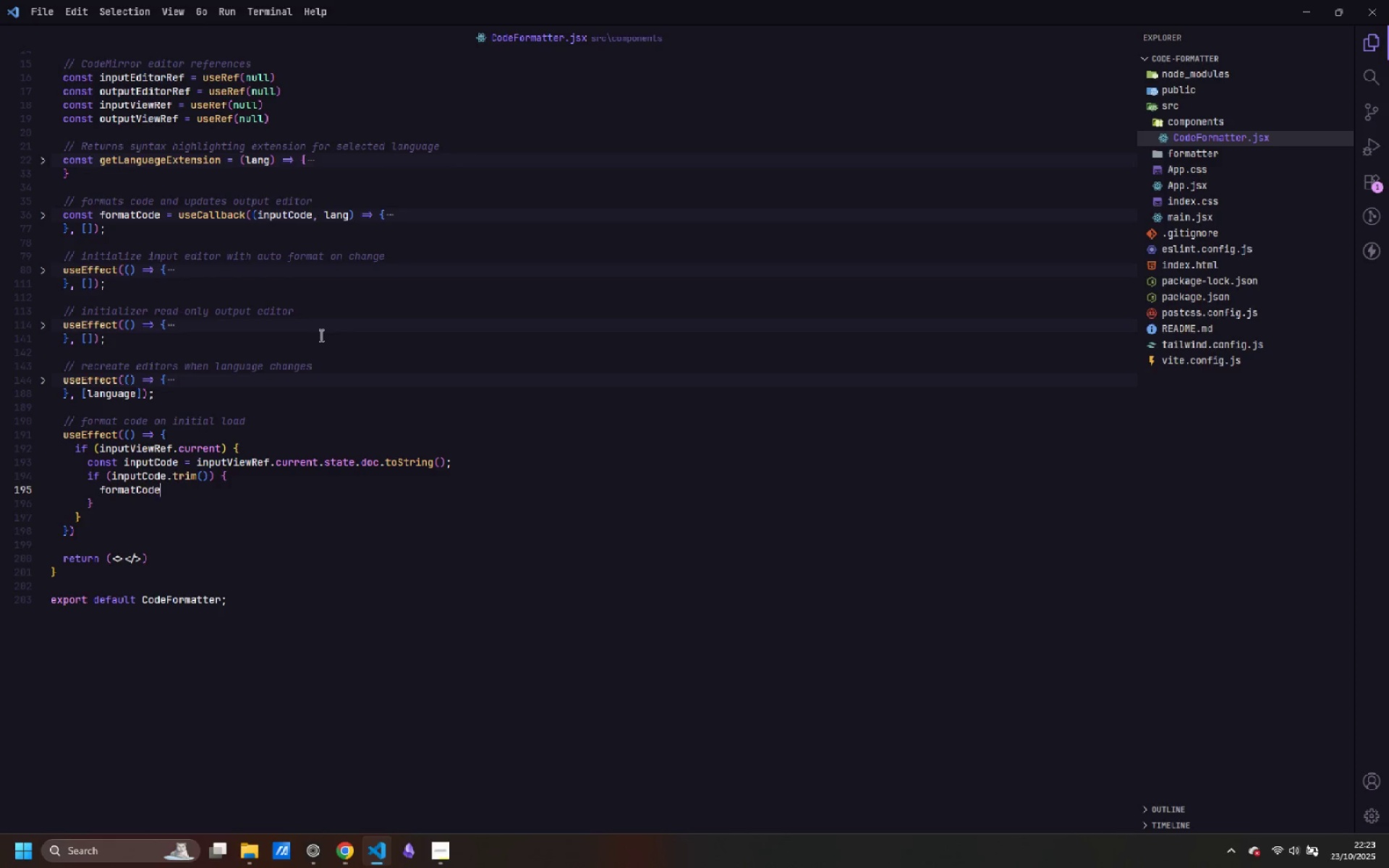 
type((inputCode, langau)
key(Backspace)
key(Backspace)
type(uage)
 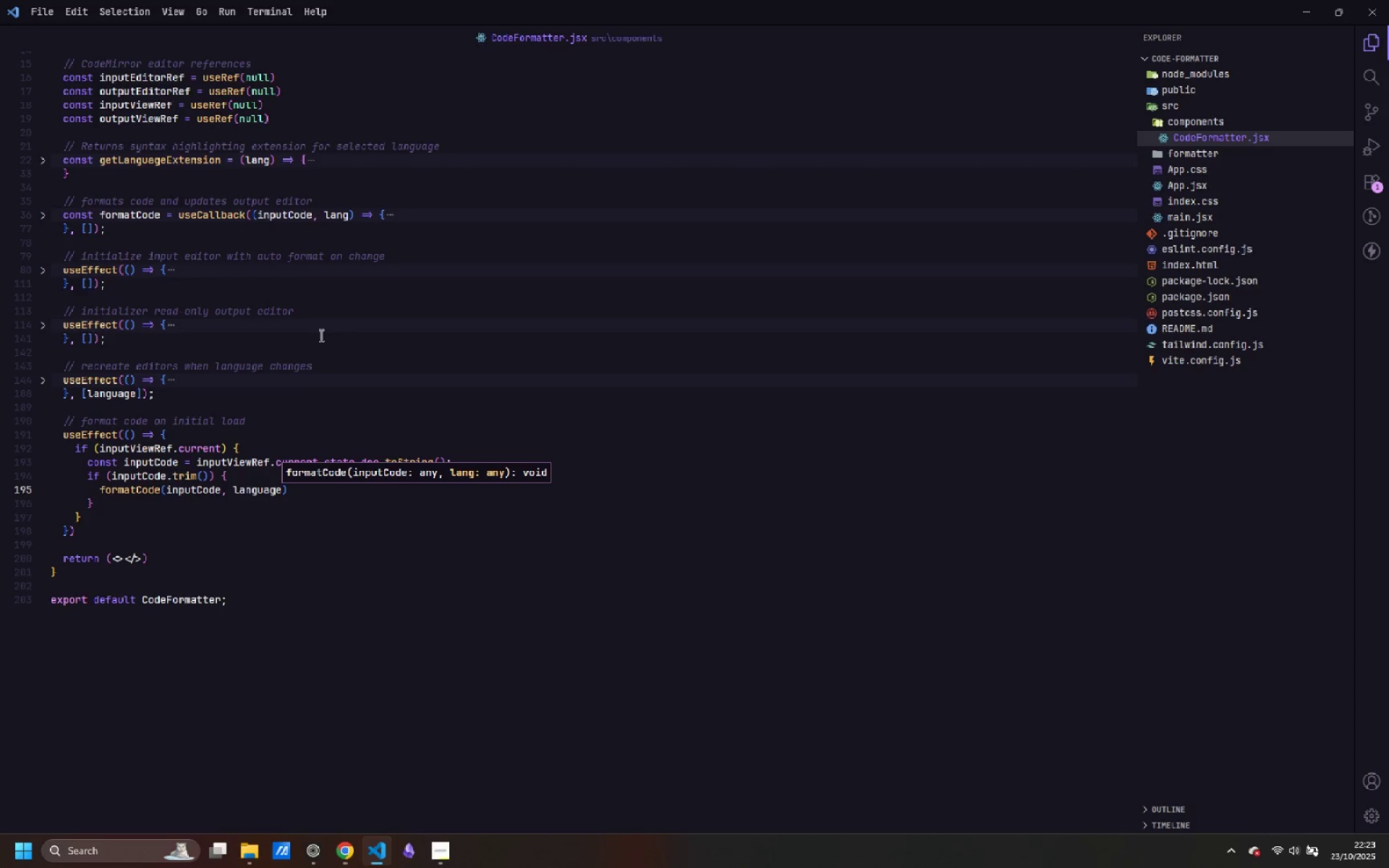 
key(ArrowRight)
 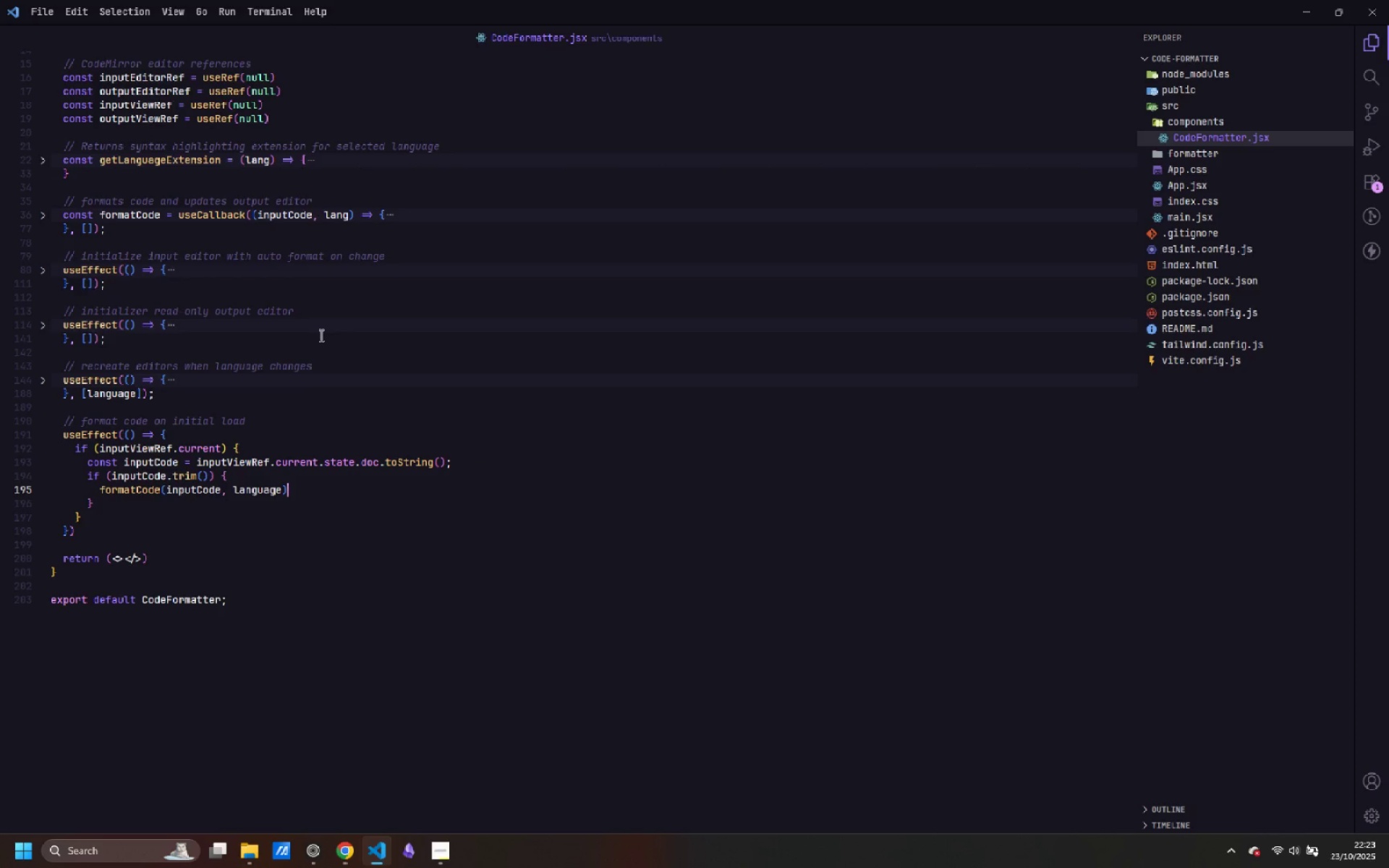 
key(Semicolon)
 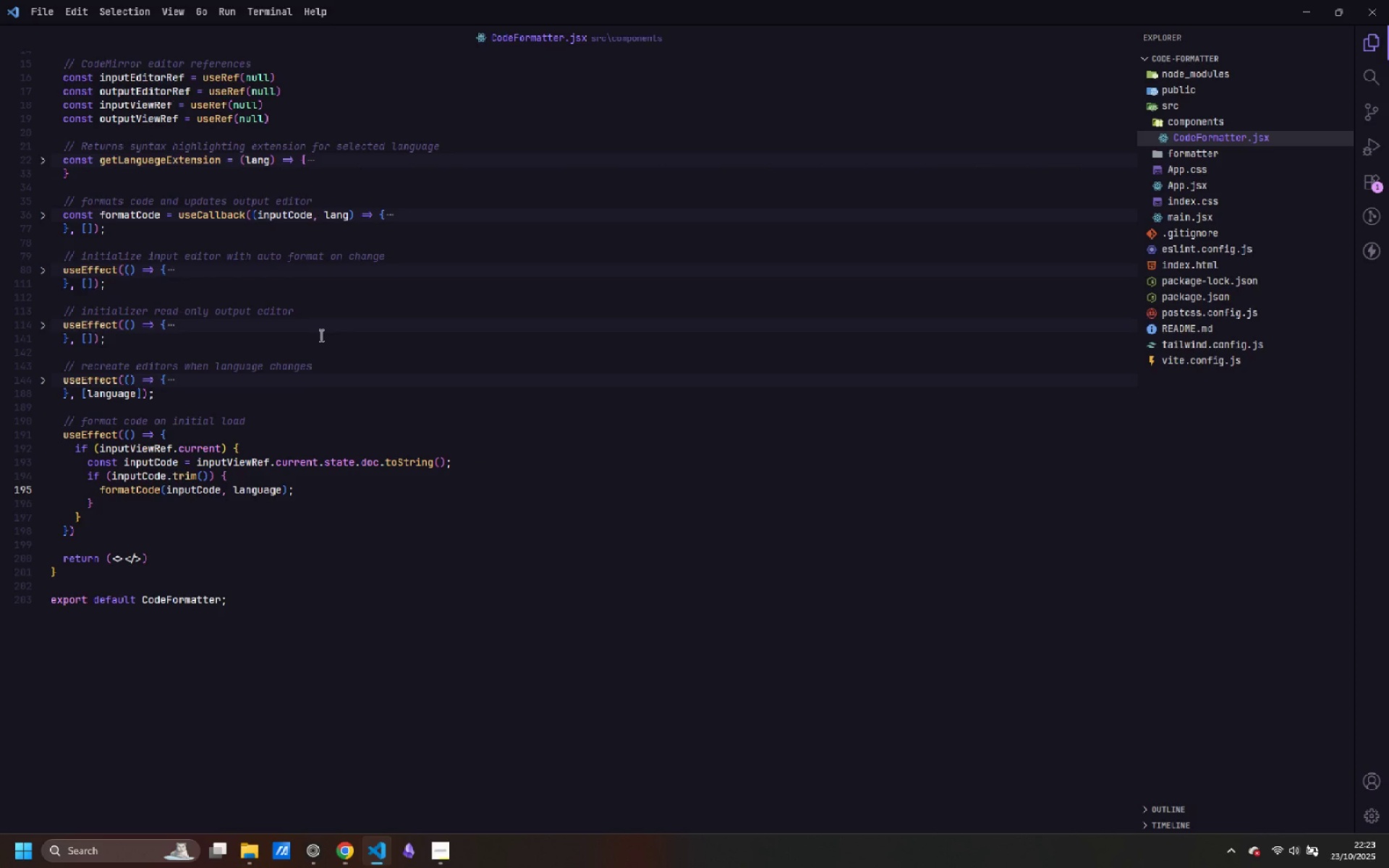 
key(ArrowDown)
 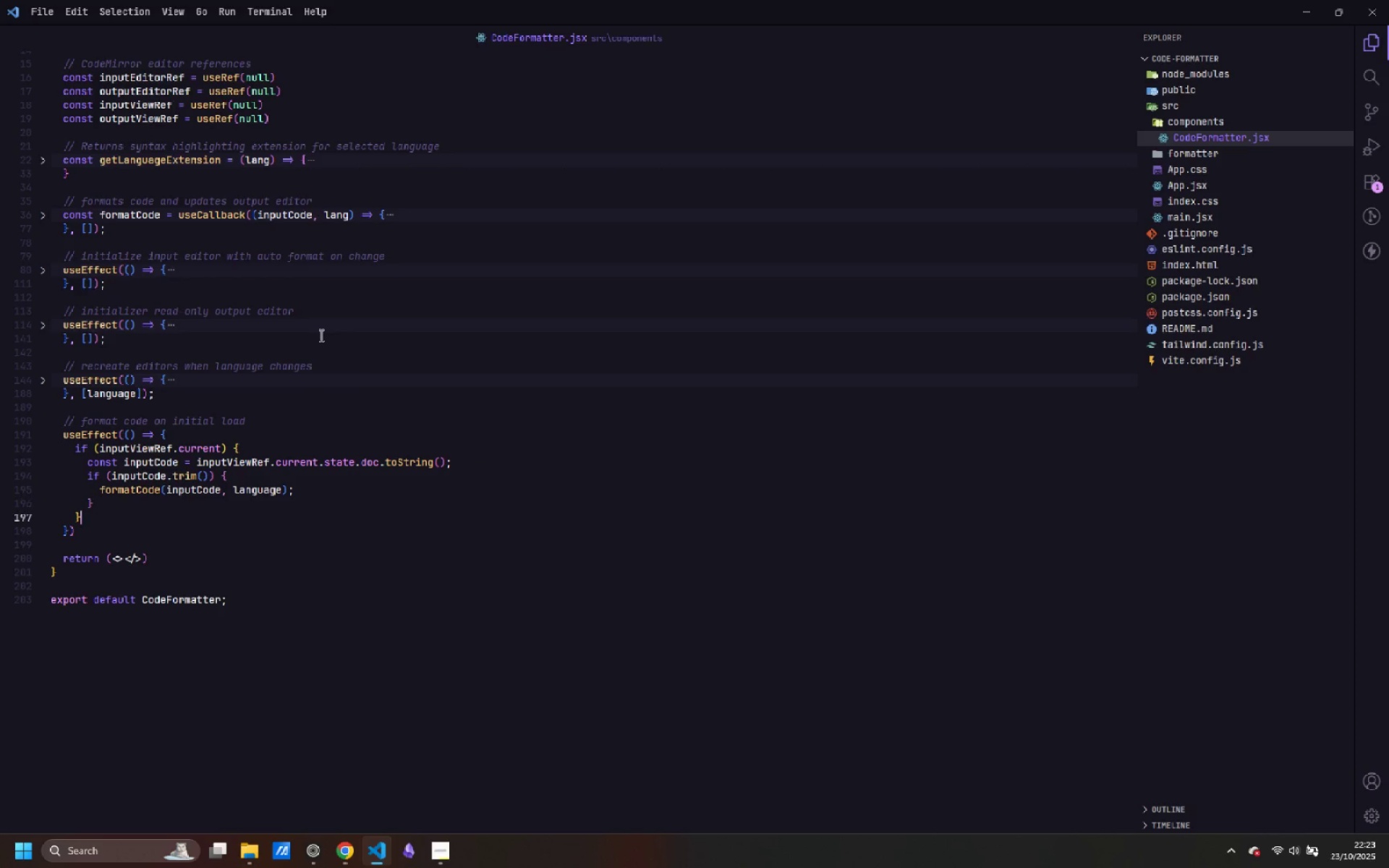 
key(ArrowDown)
 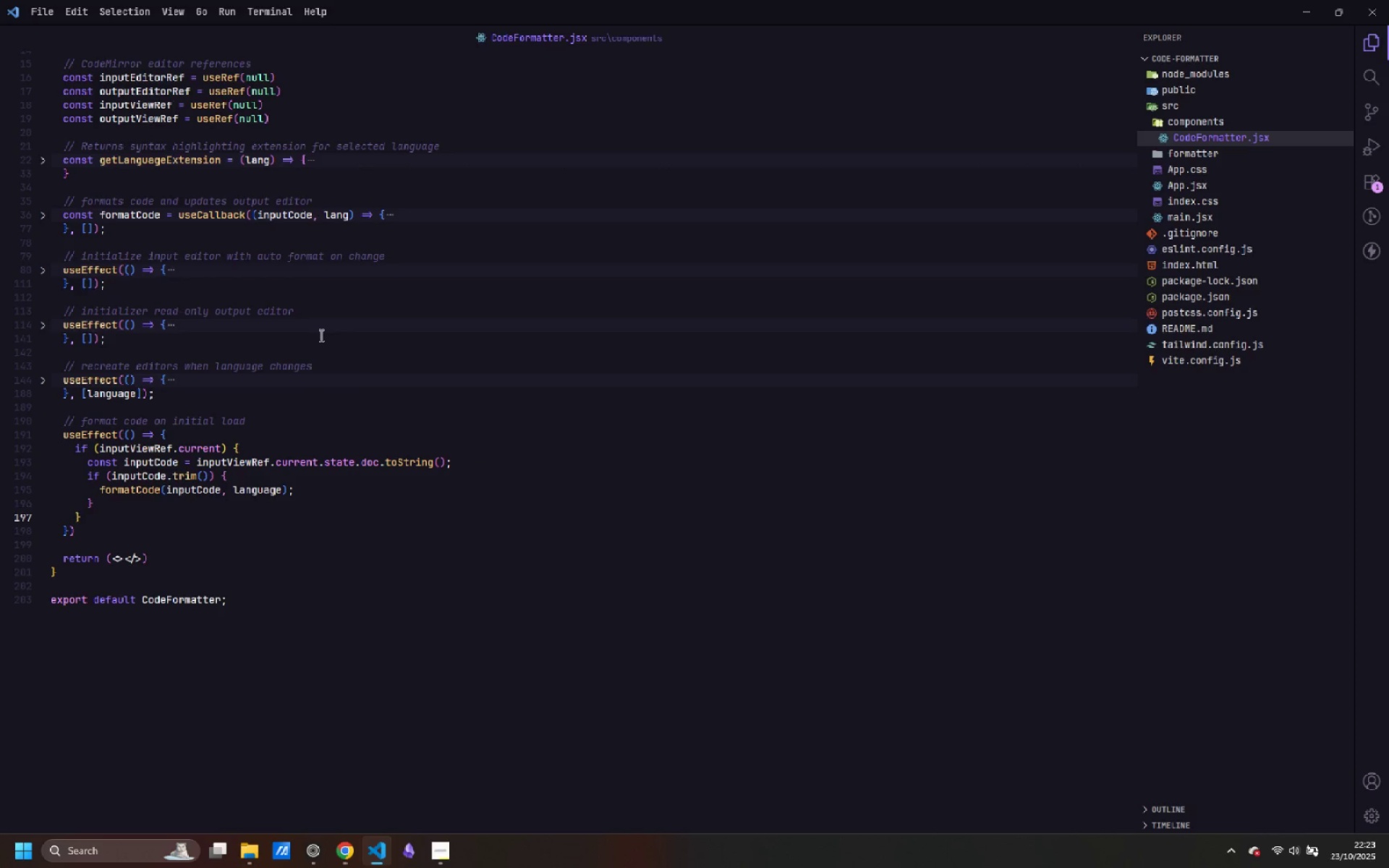 
key(ArrowDown)
 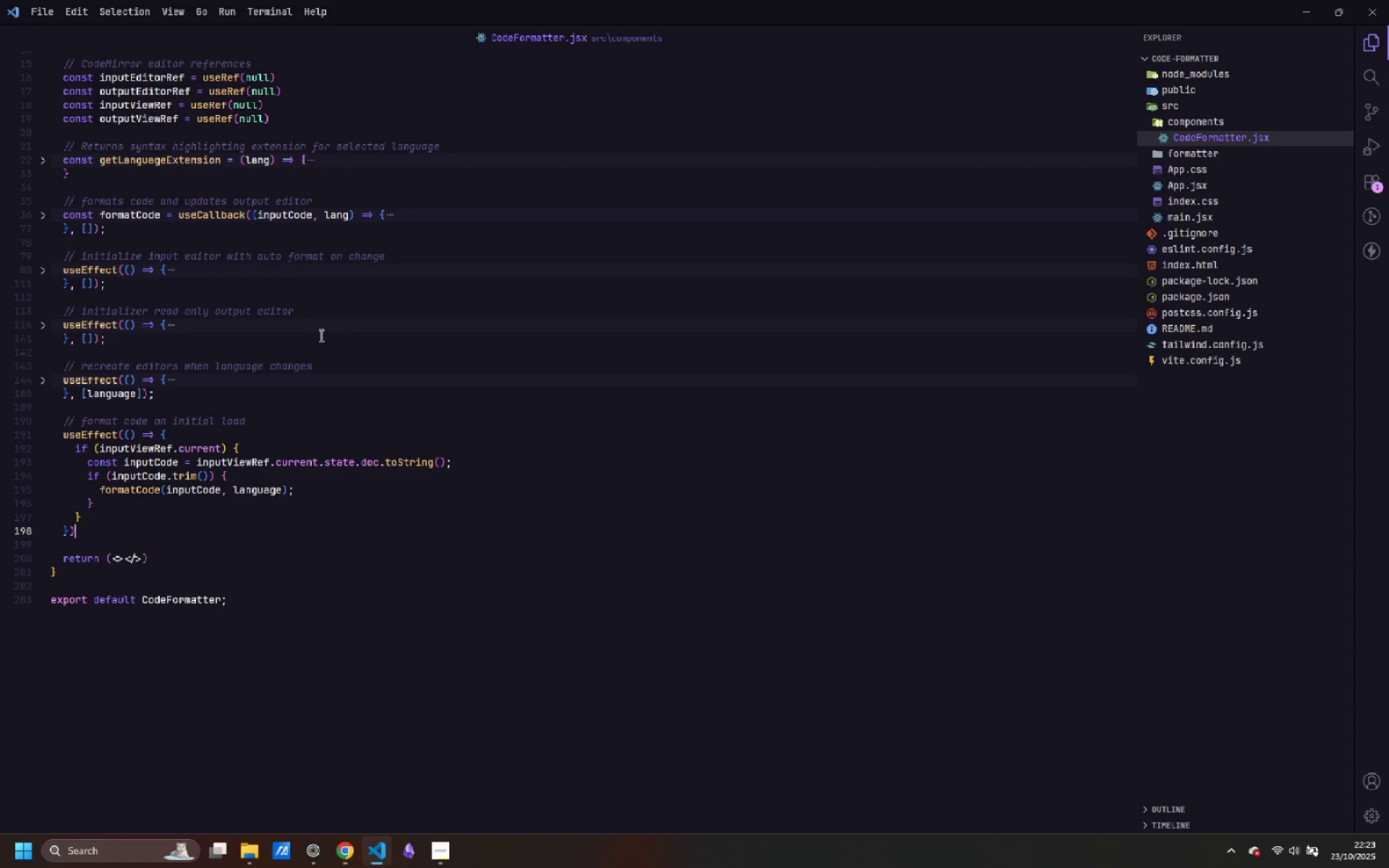 
key(ArrowLeft)
 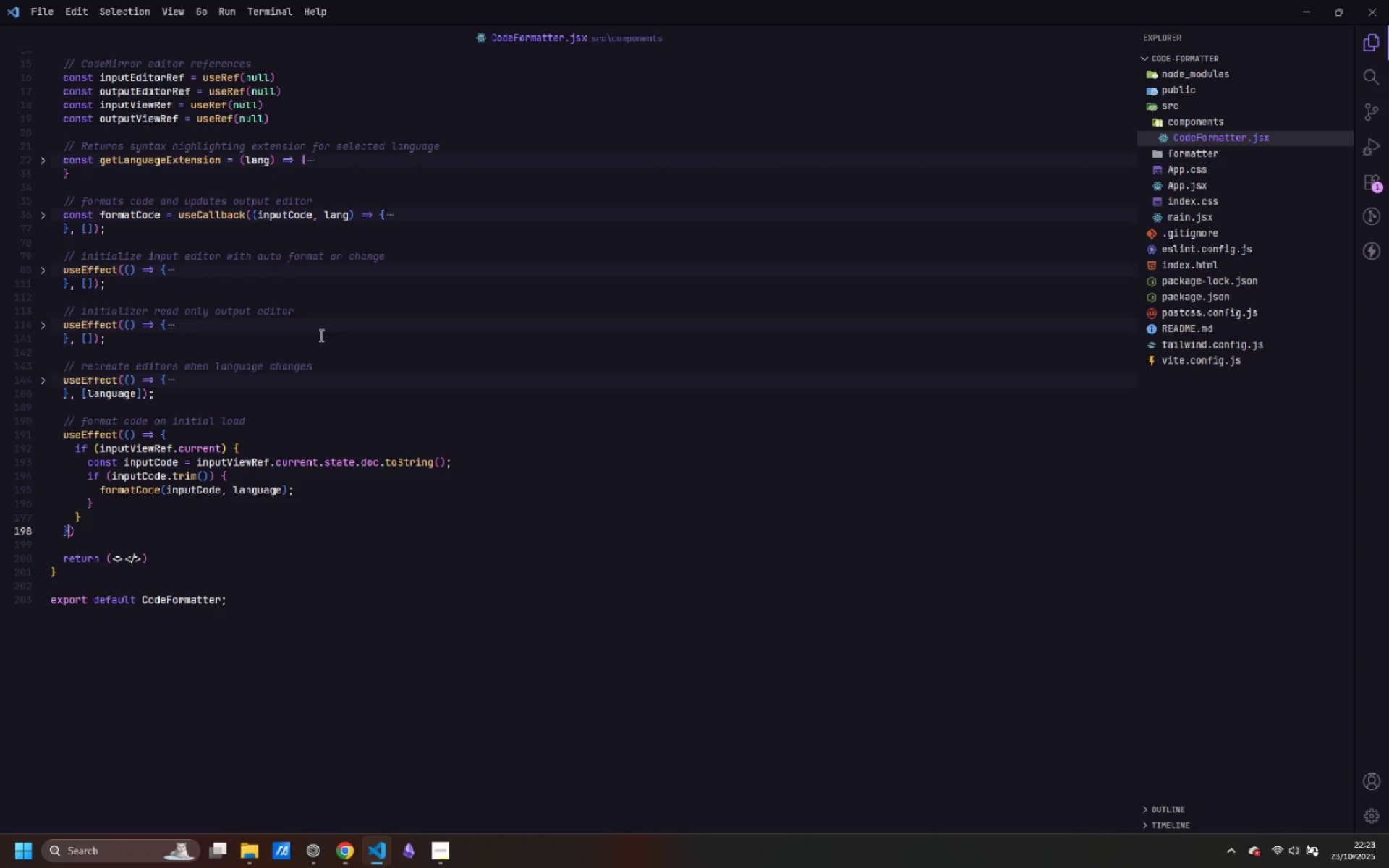 
key(Comma)
 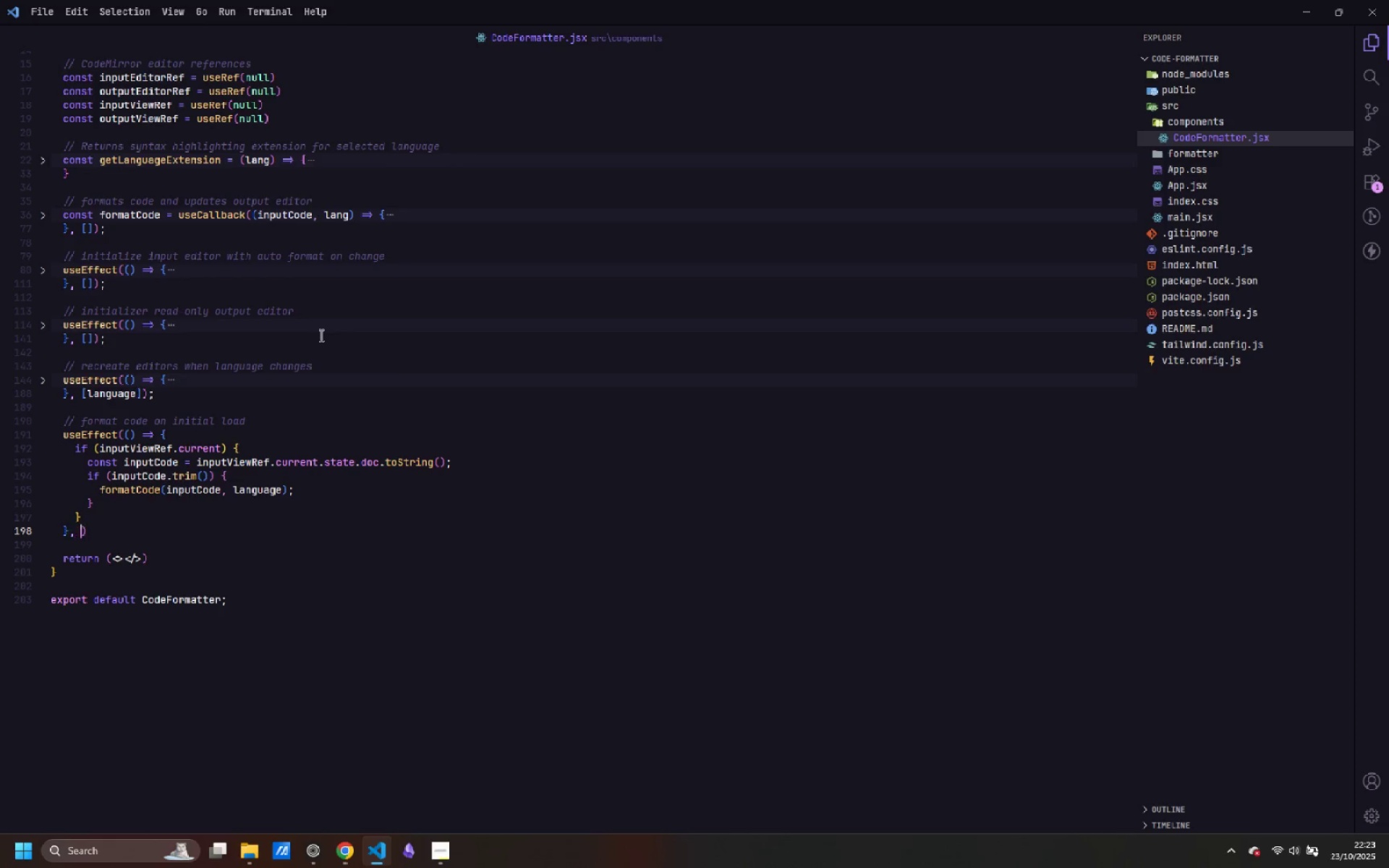 
key(Space)
 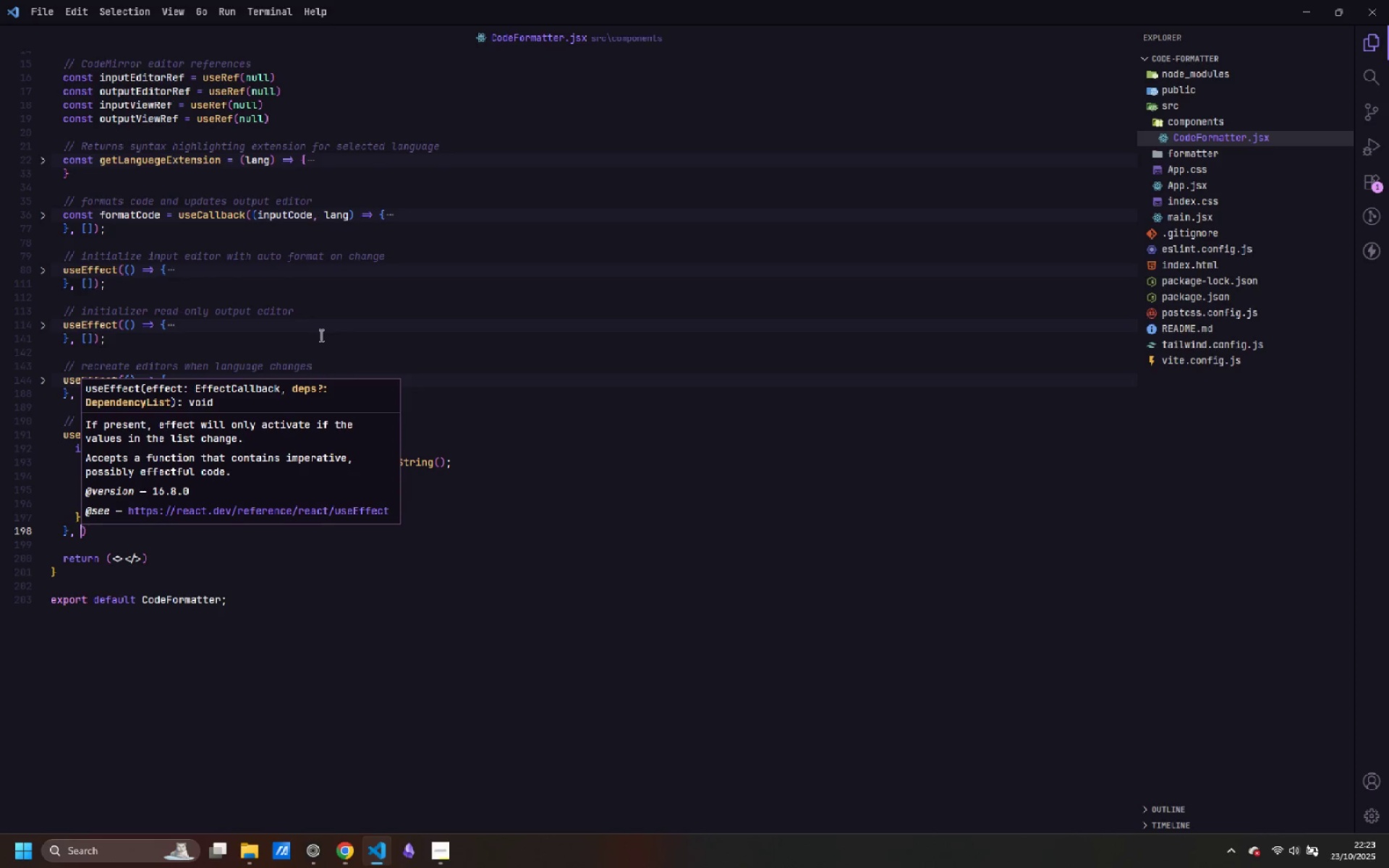 
key(BracketLeft)
 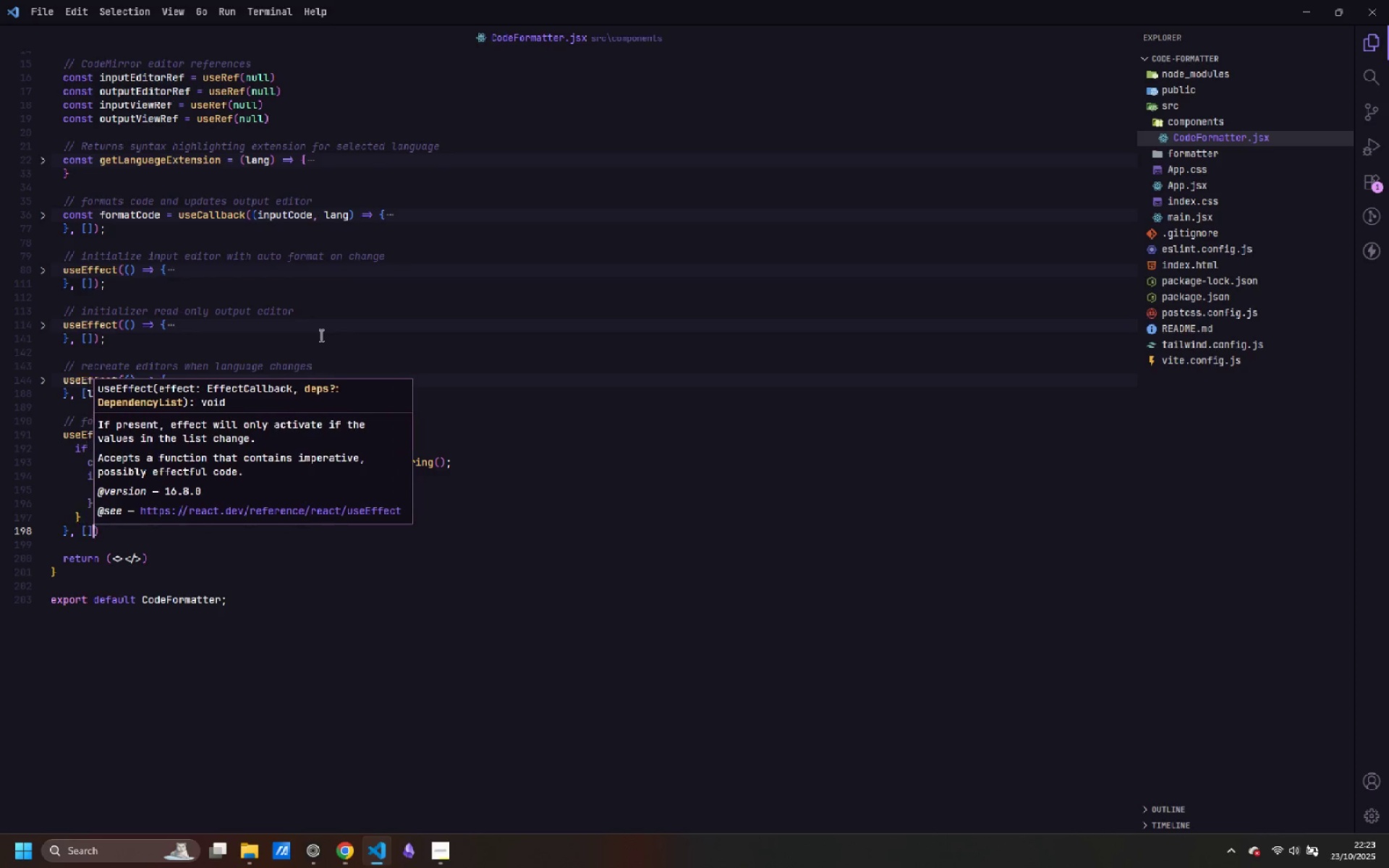 
key(BracketRight)
 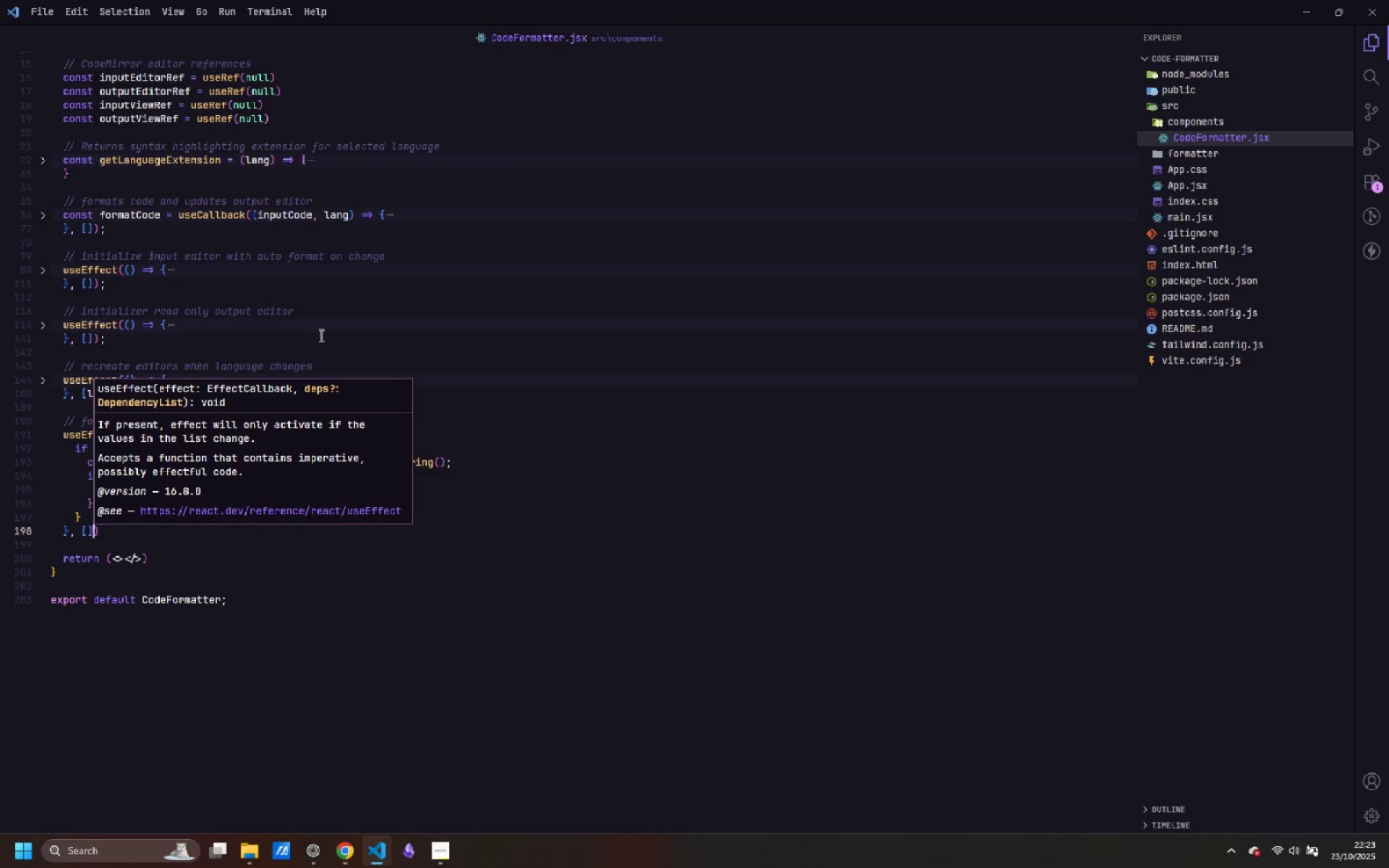 
key(ArrowRight)
 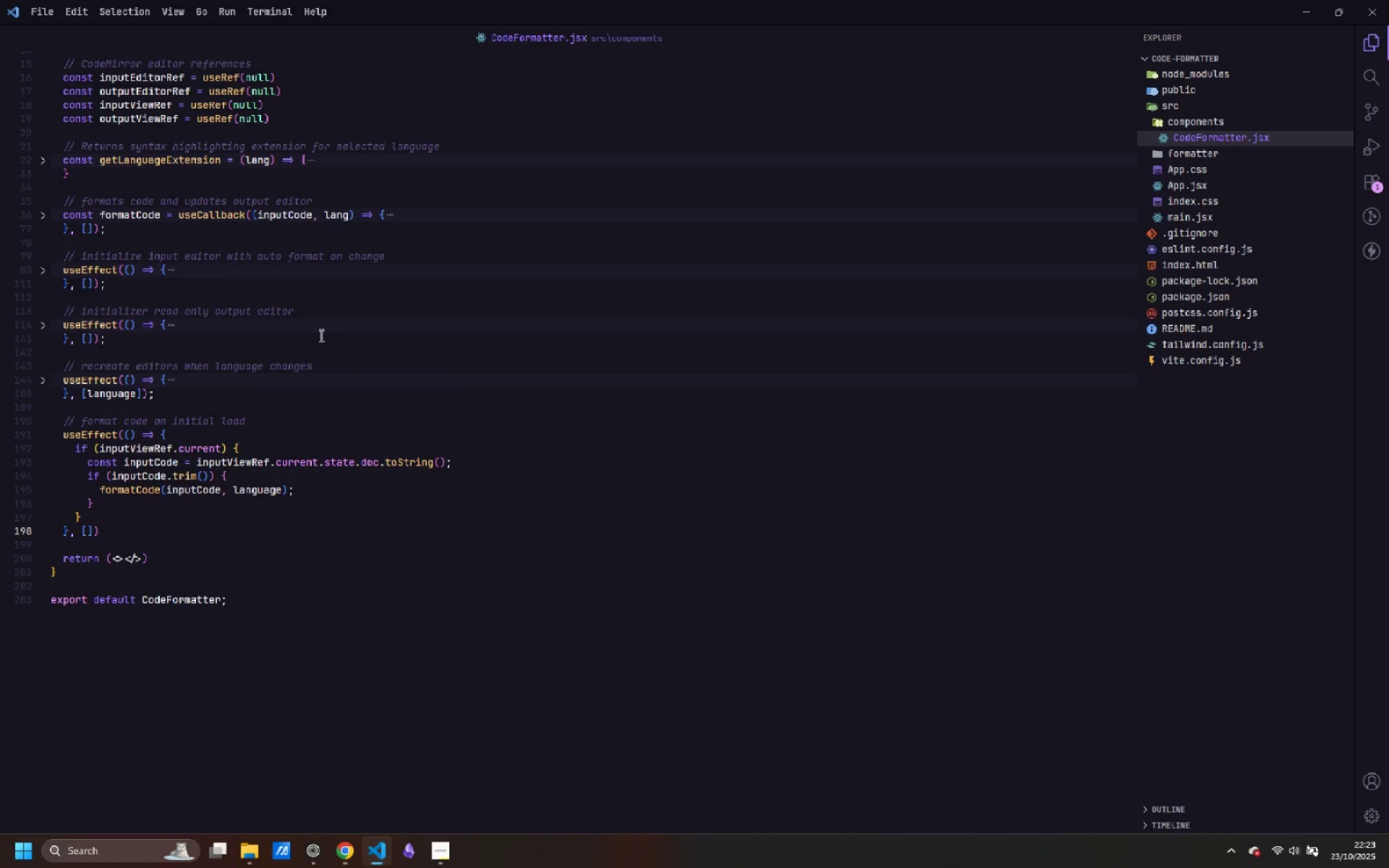 
key(Semicolon)
 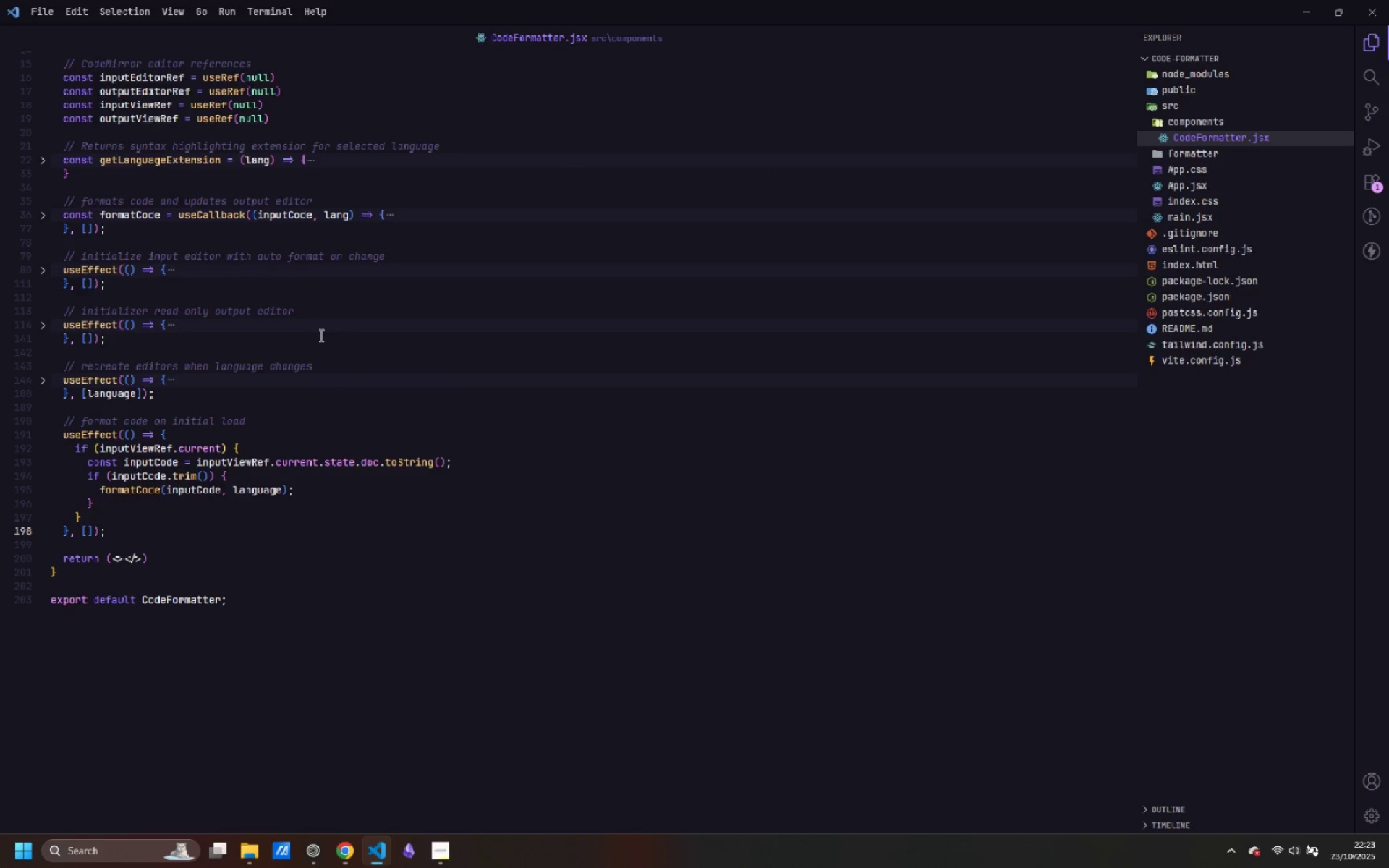 
key(Enter)
 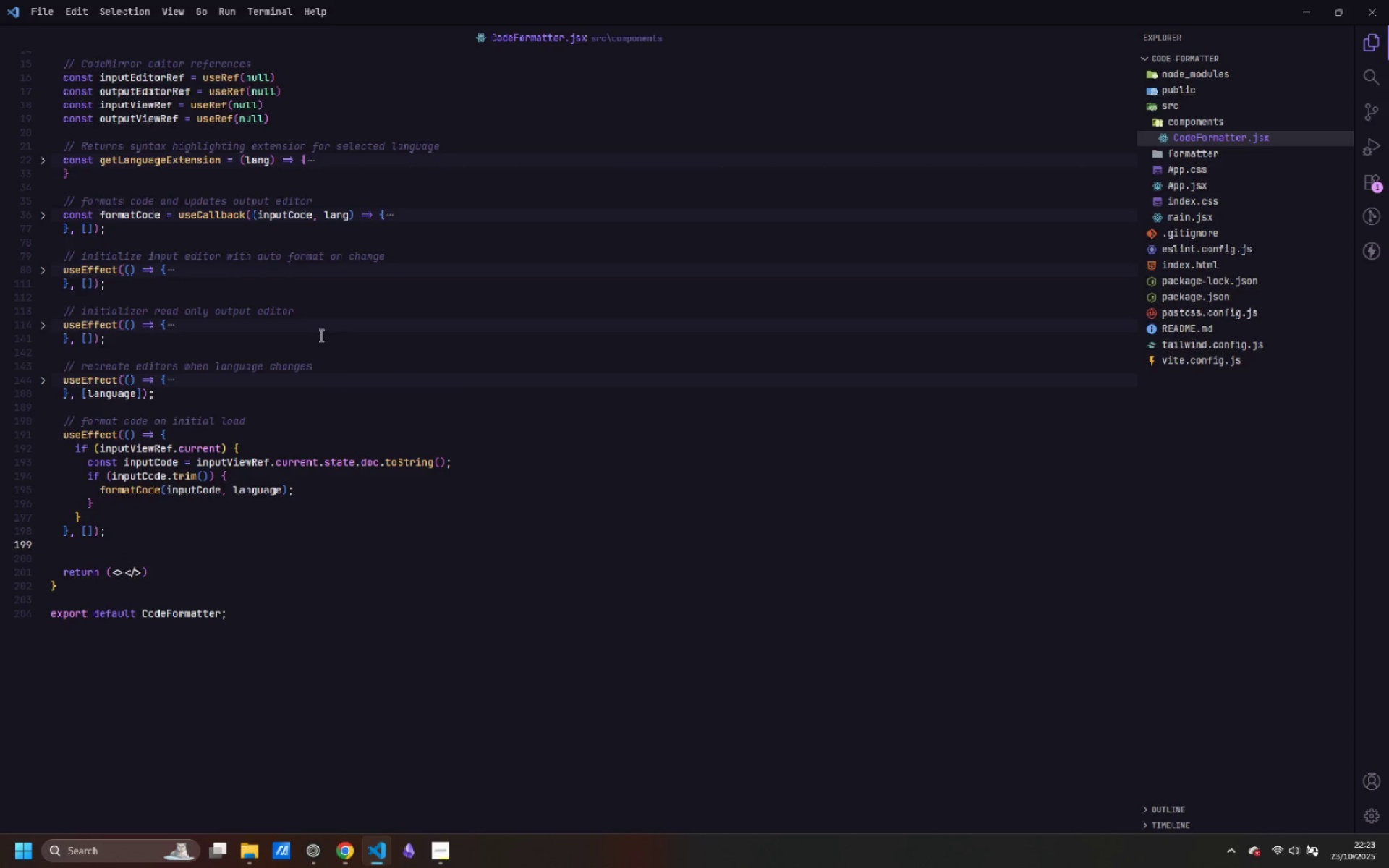 
key(Backspace)
 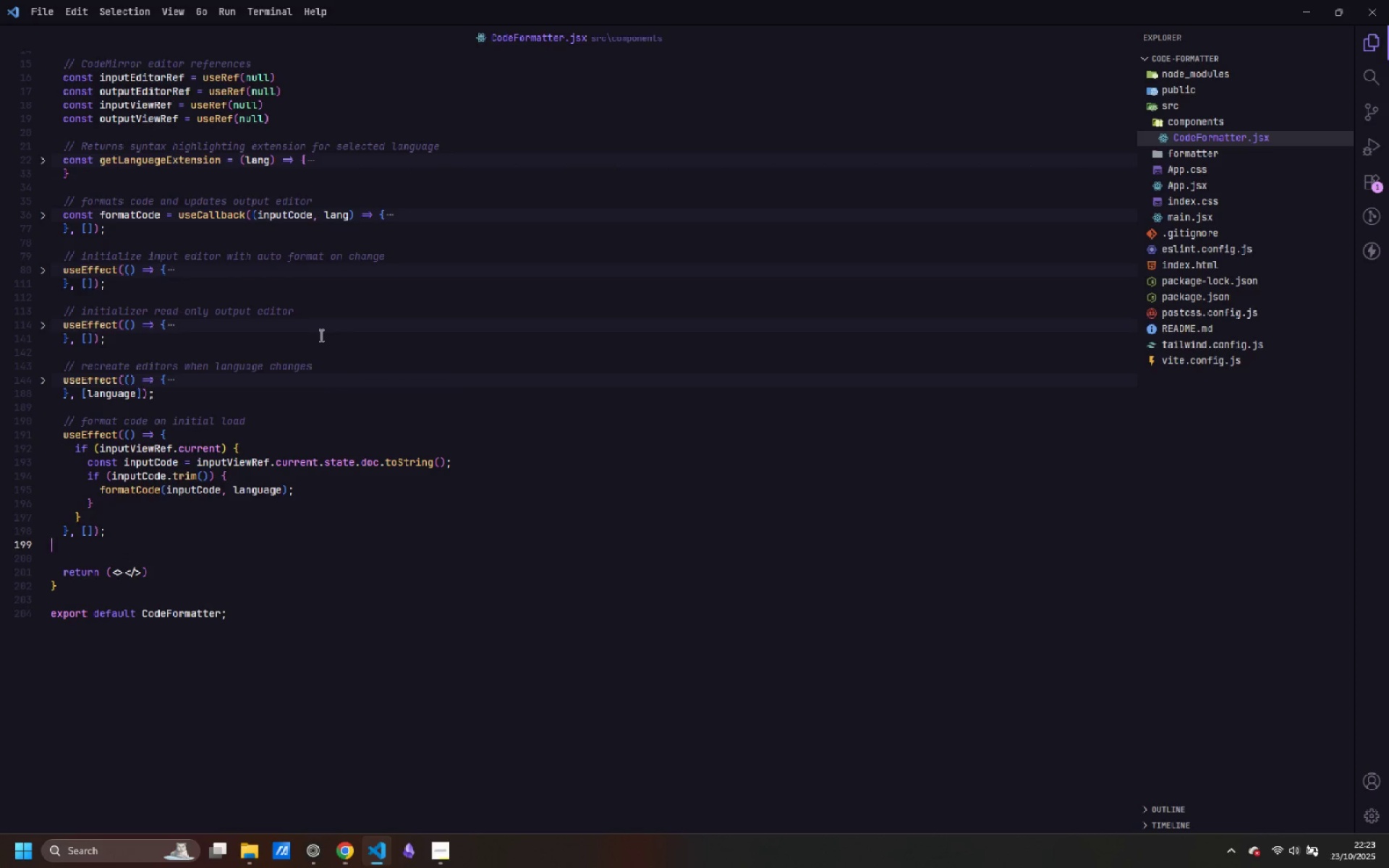 
key(Backspace)
 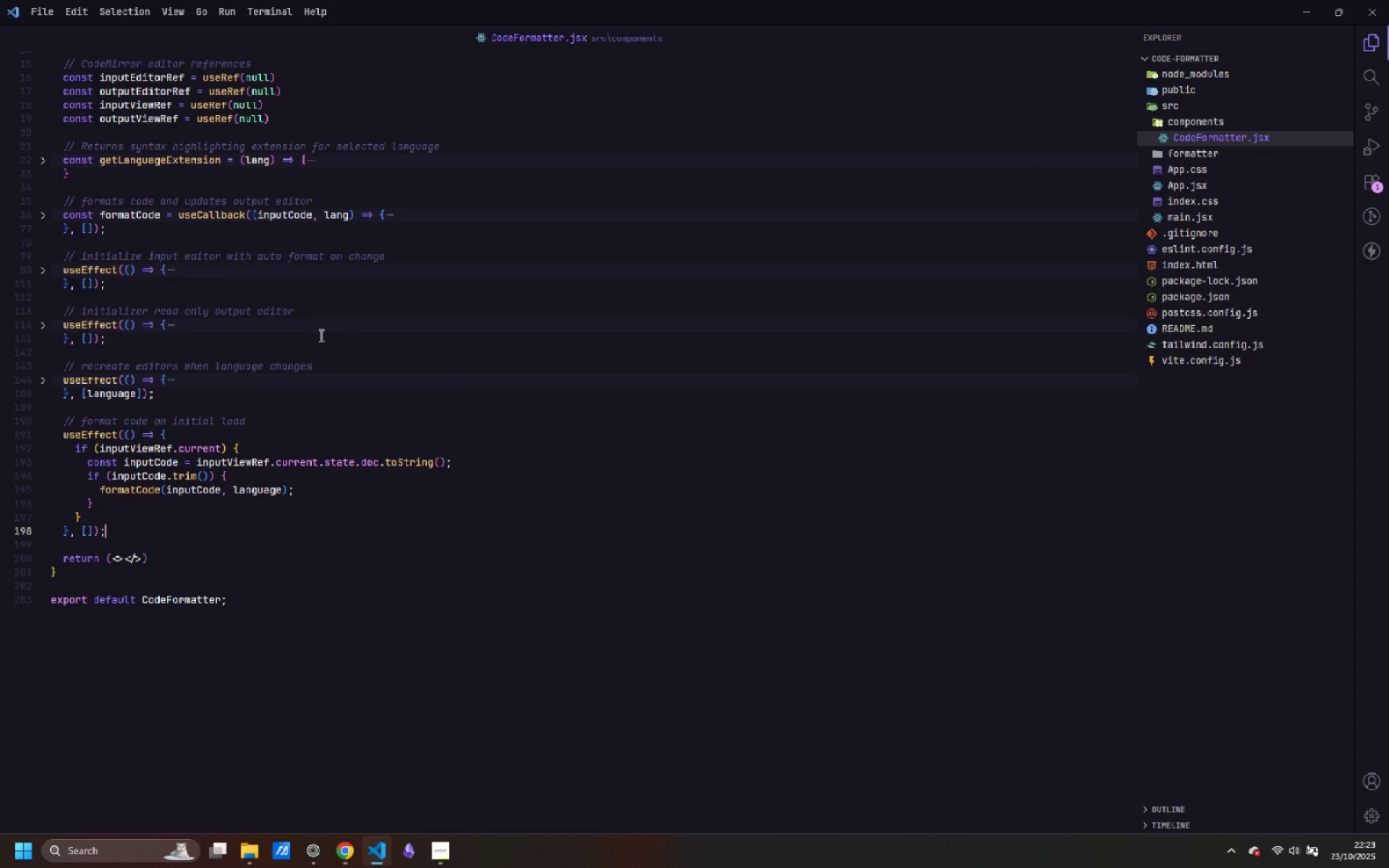 
key(Enter)
 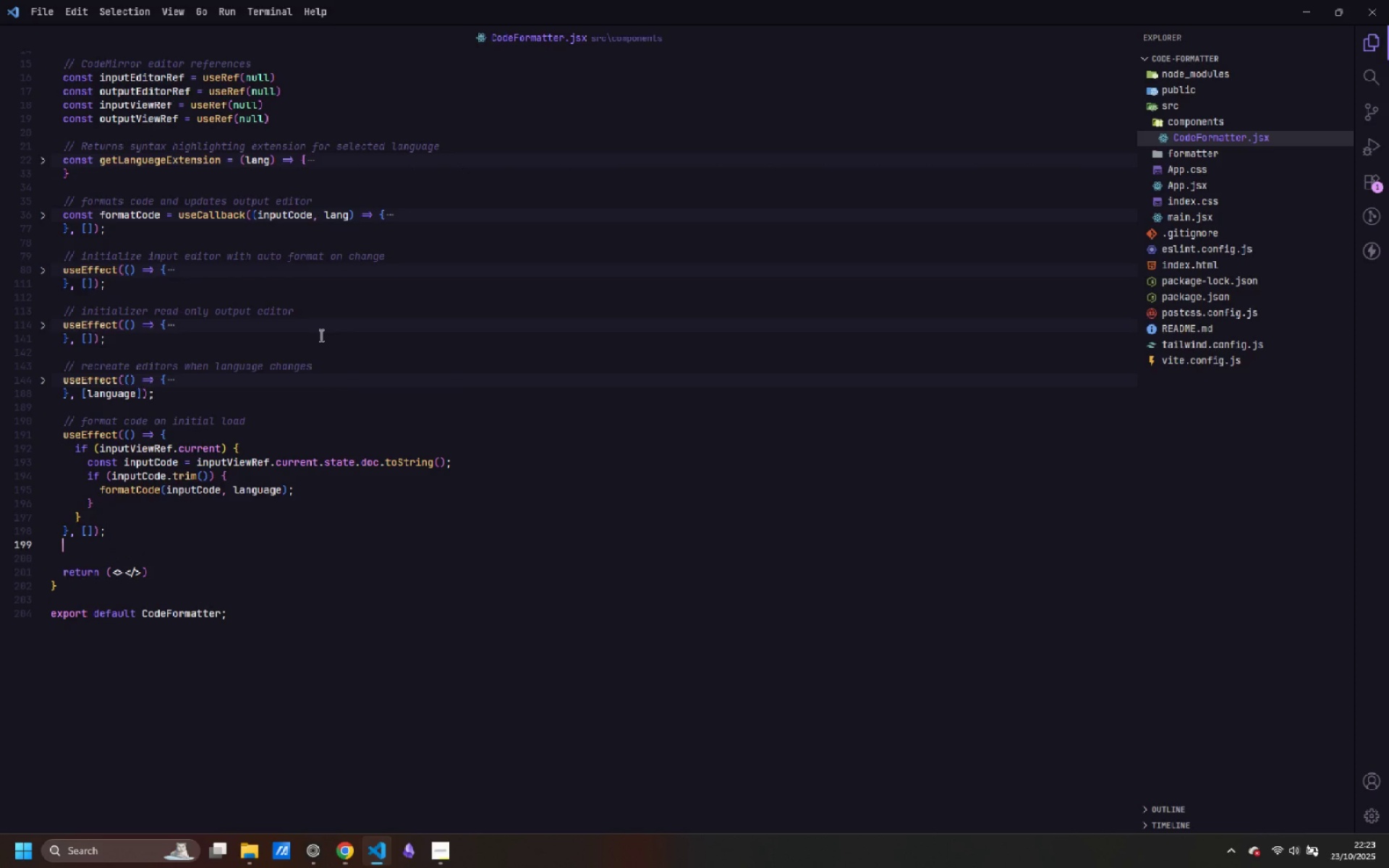 
key(Enter)
 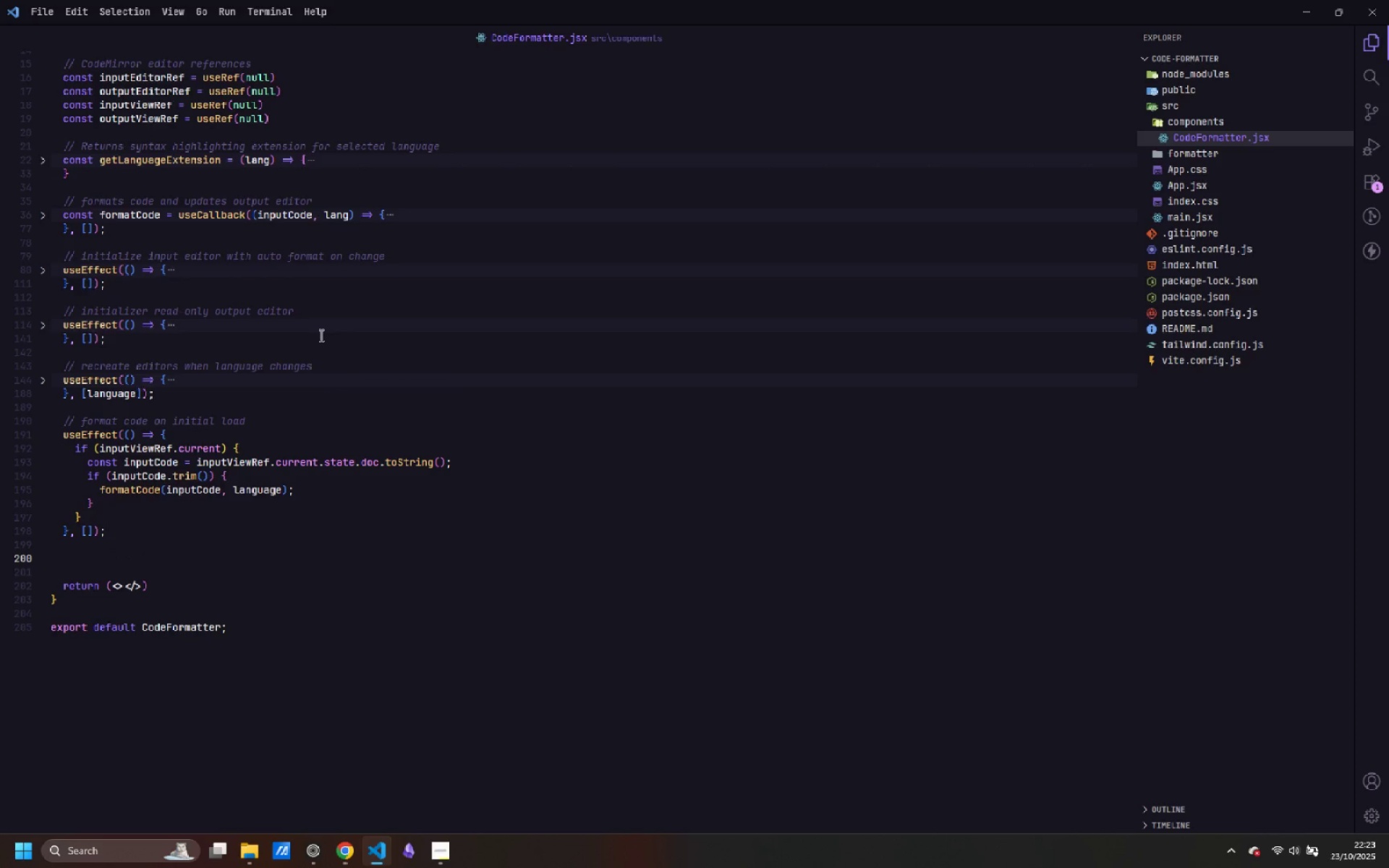 
type(cosnt)
 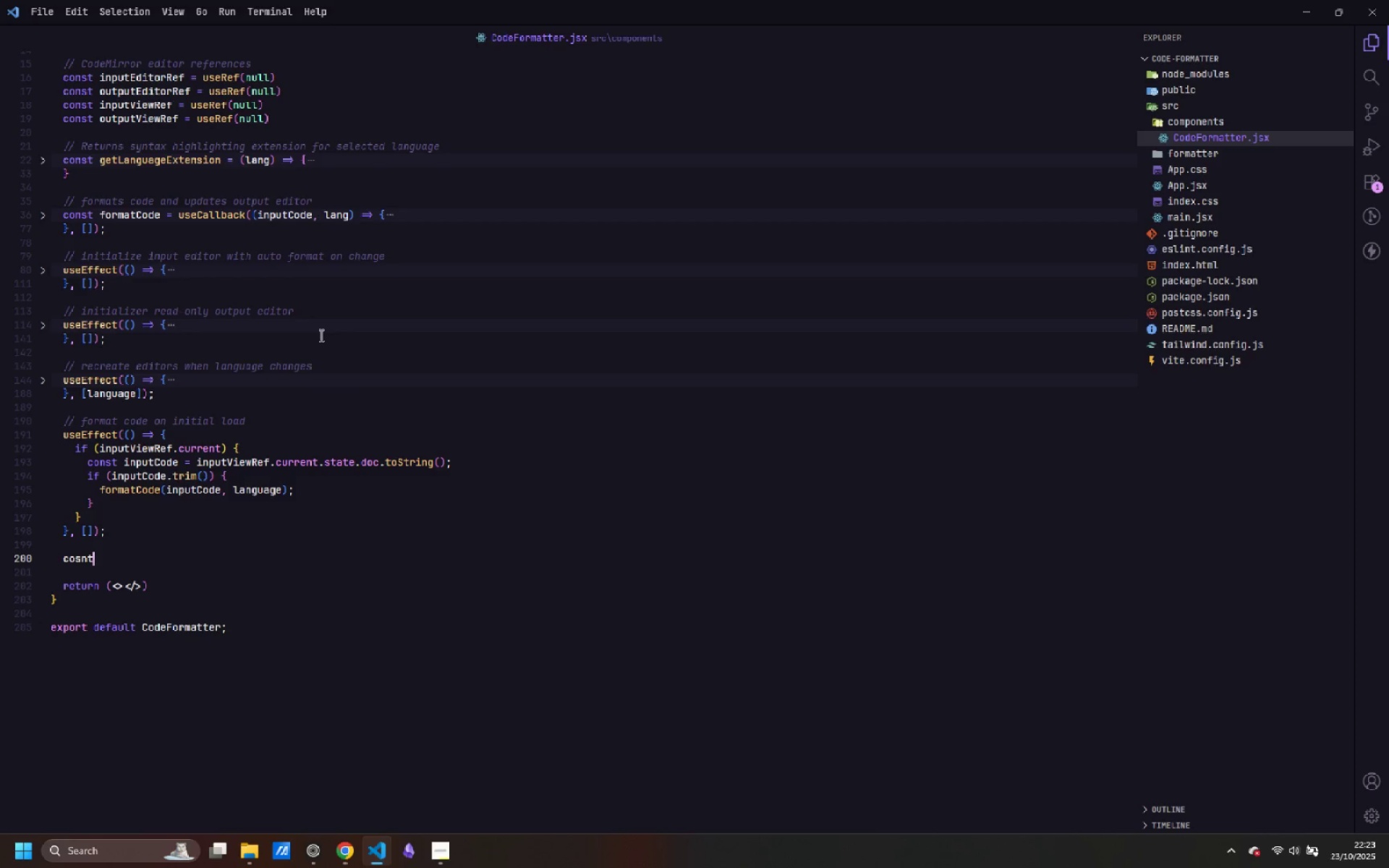 
key(Control+ControlLeft)
 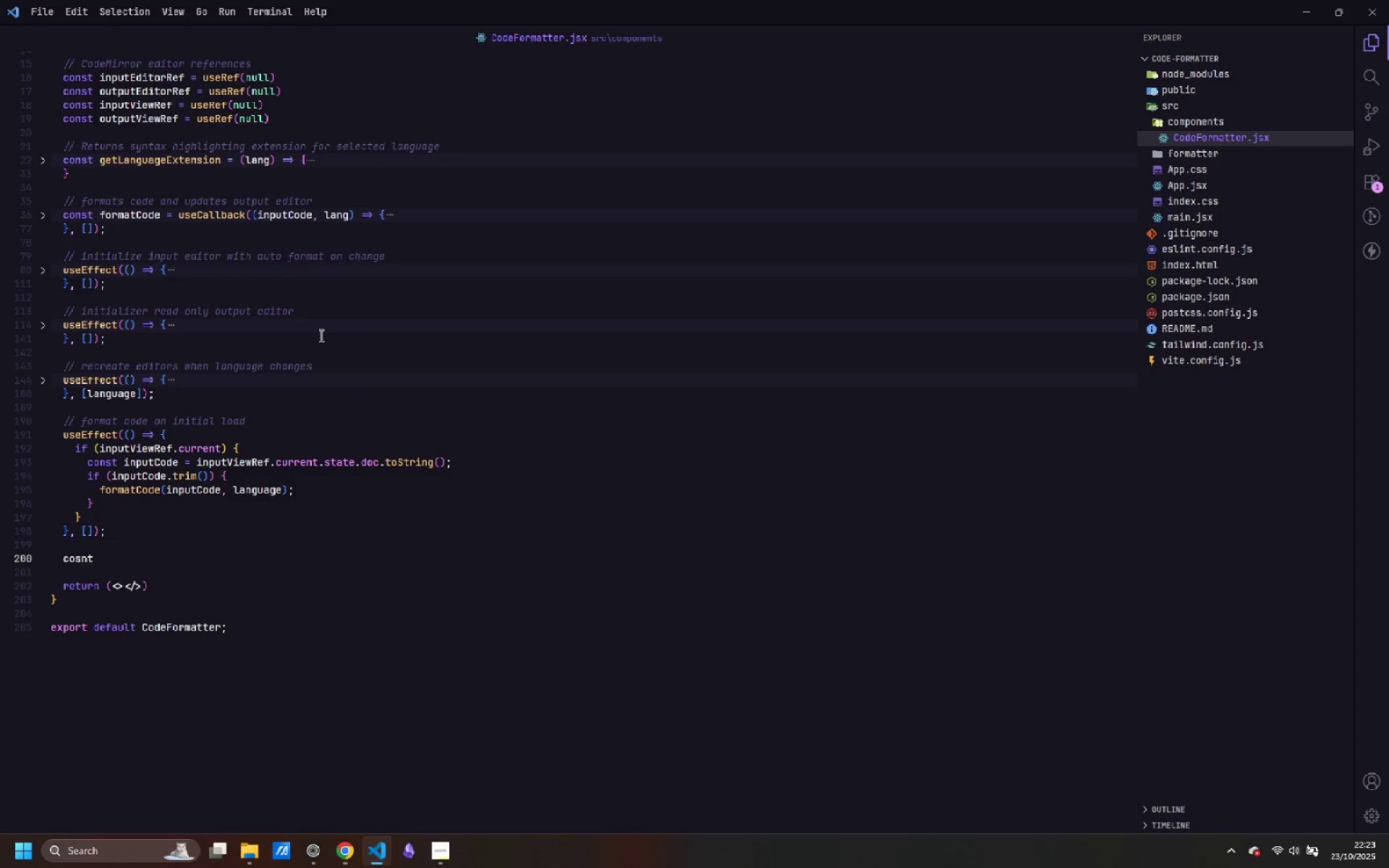 
key(Control+Backspace)
 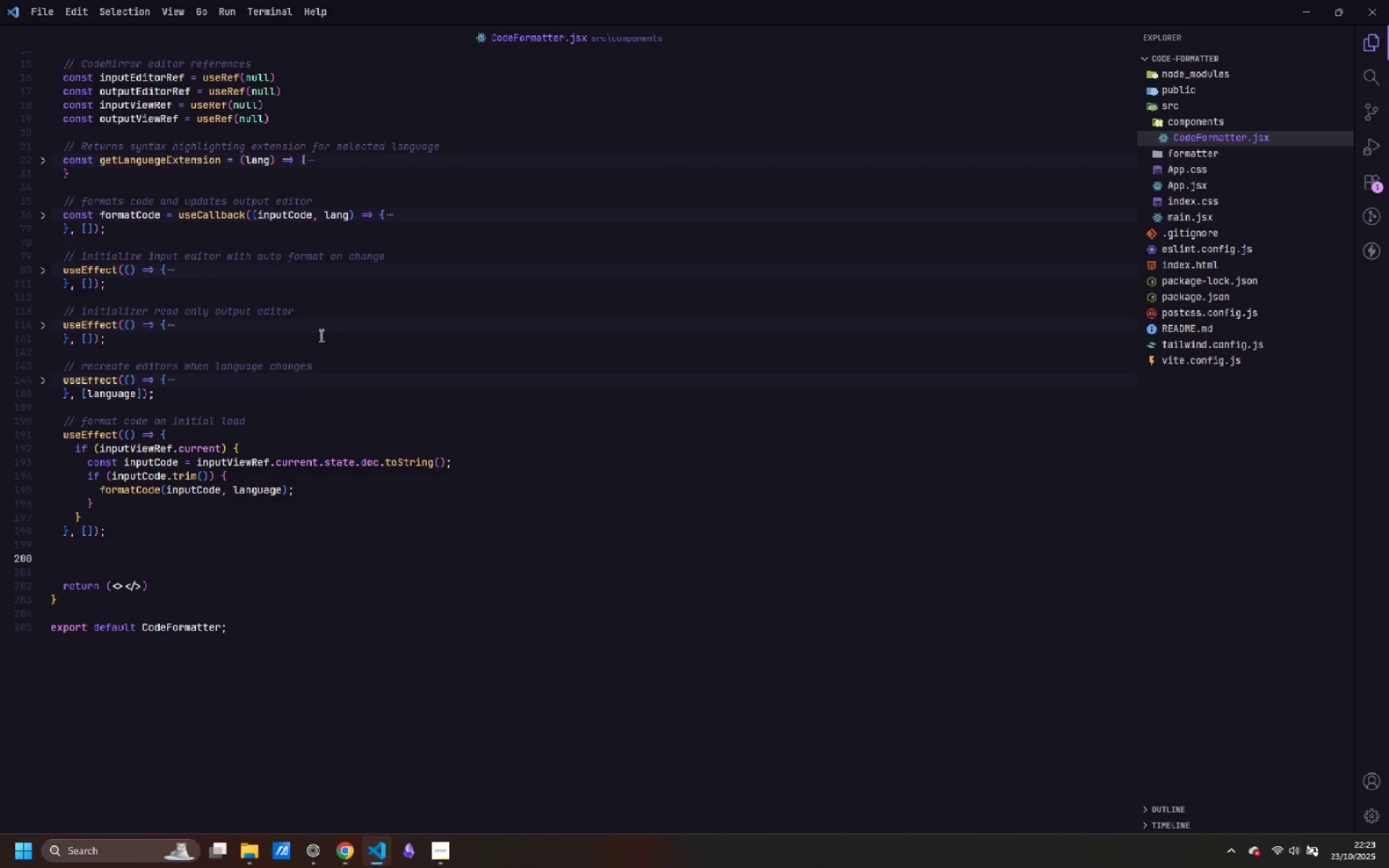 
wait(5.02)
 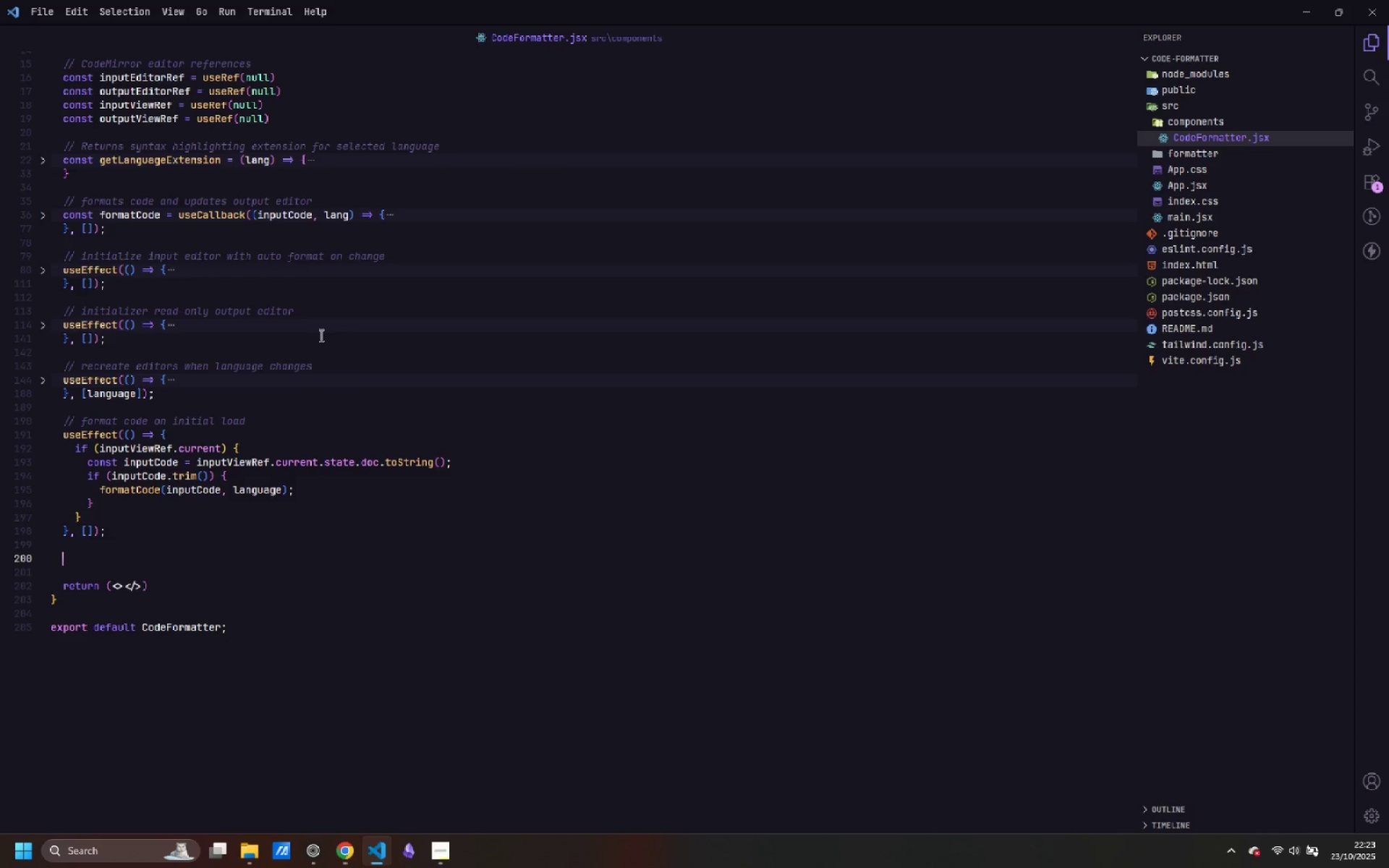 
type(set)
 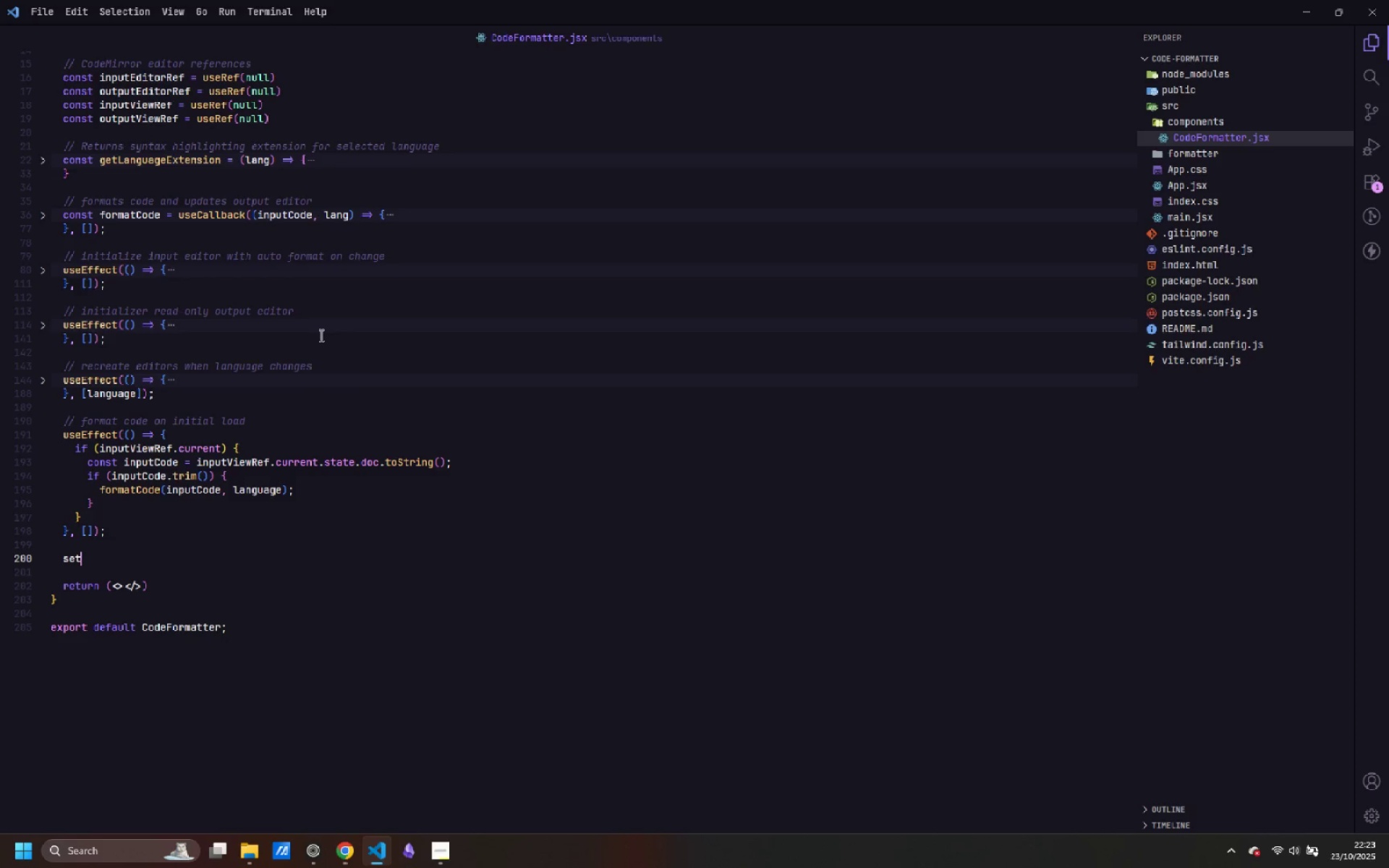 
wait(6.9)
 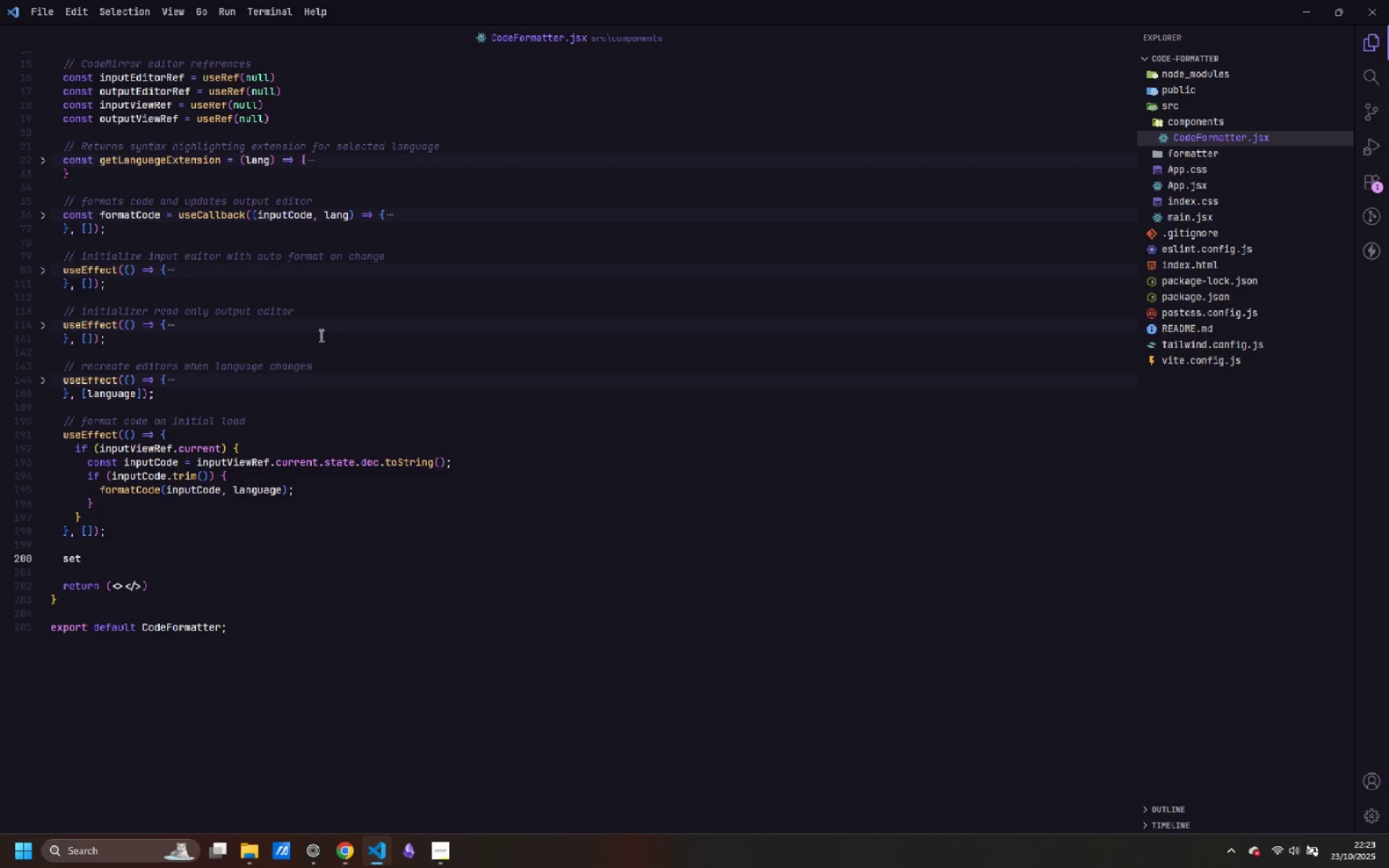 
key(Control+ControlLeft)
 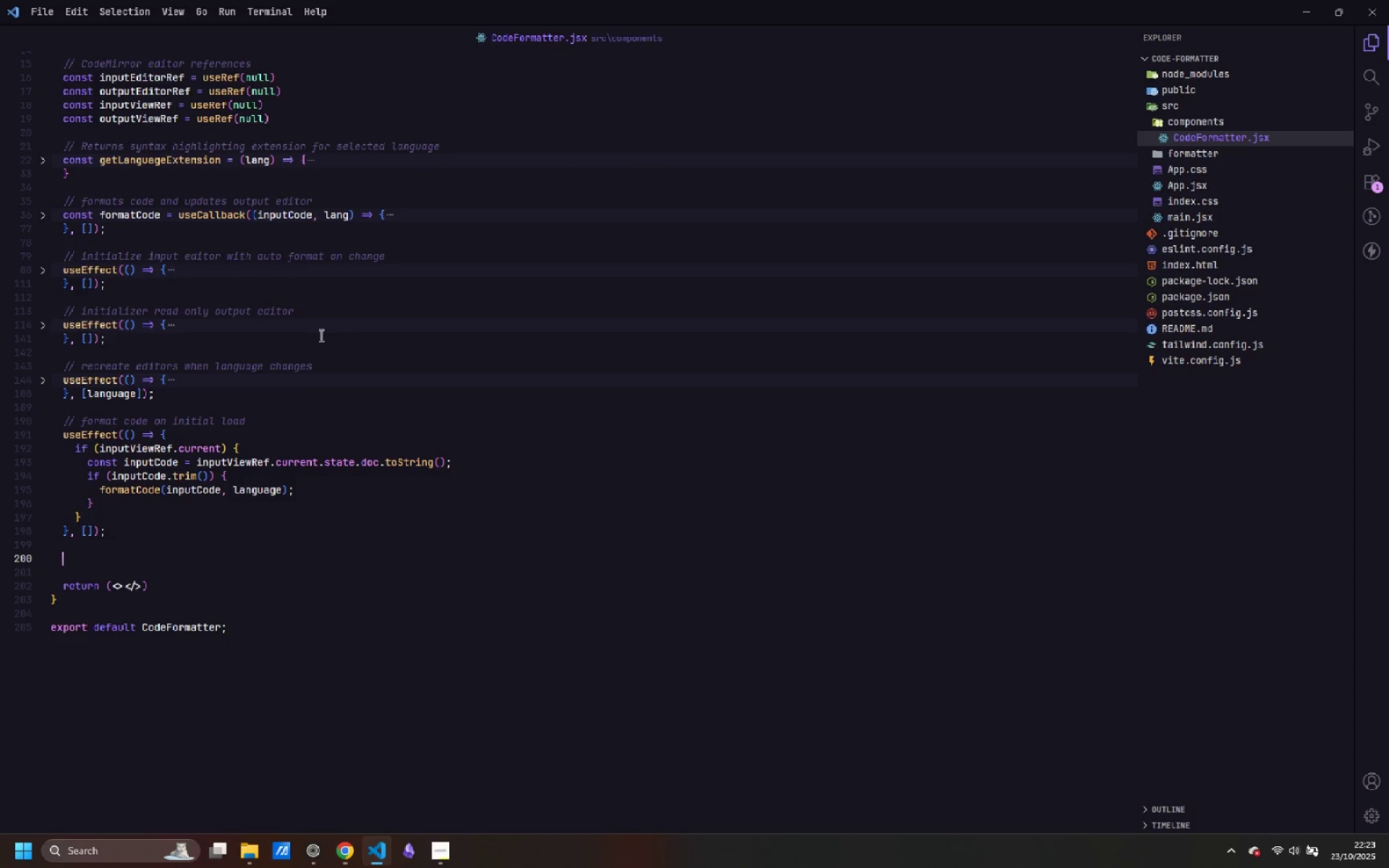 
key(Control+Backspace)
 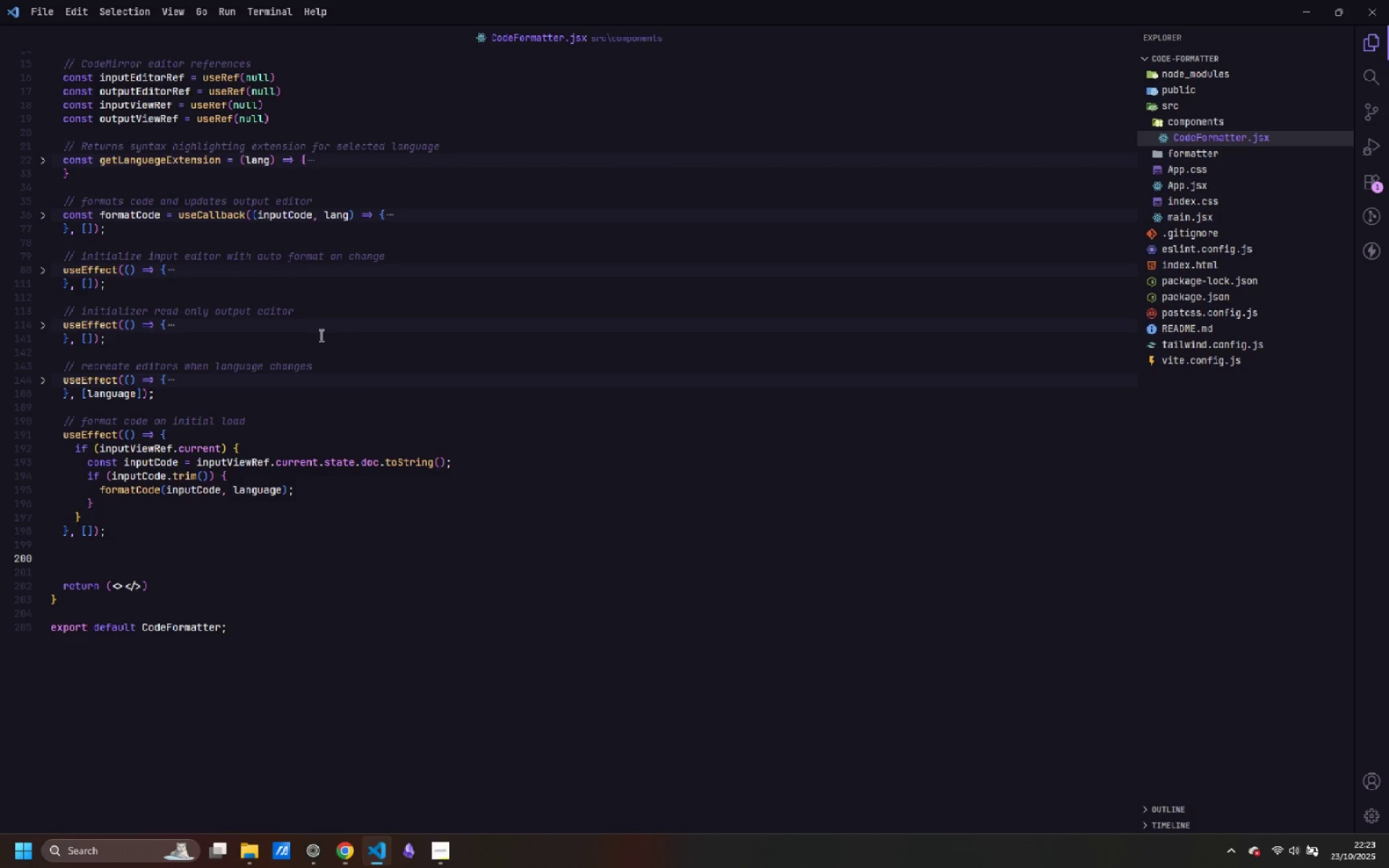 
type(set)
 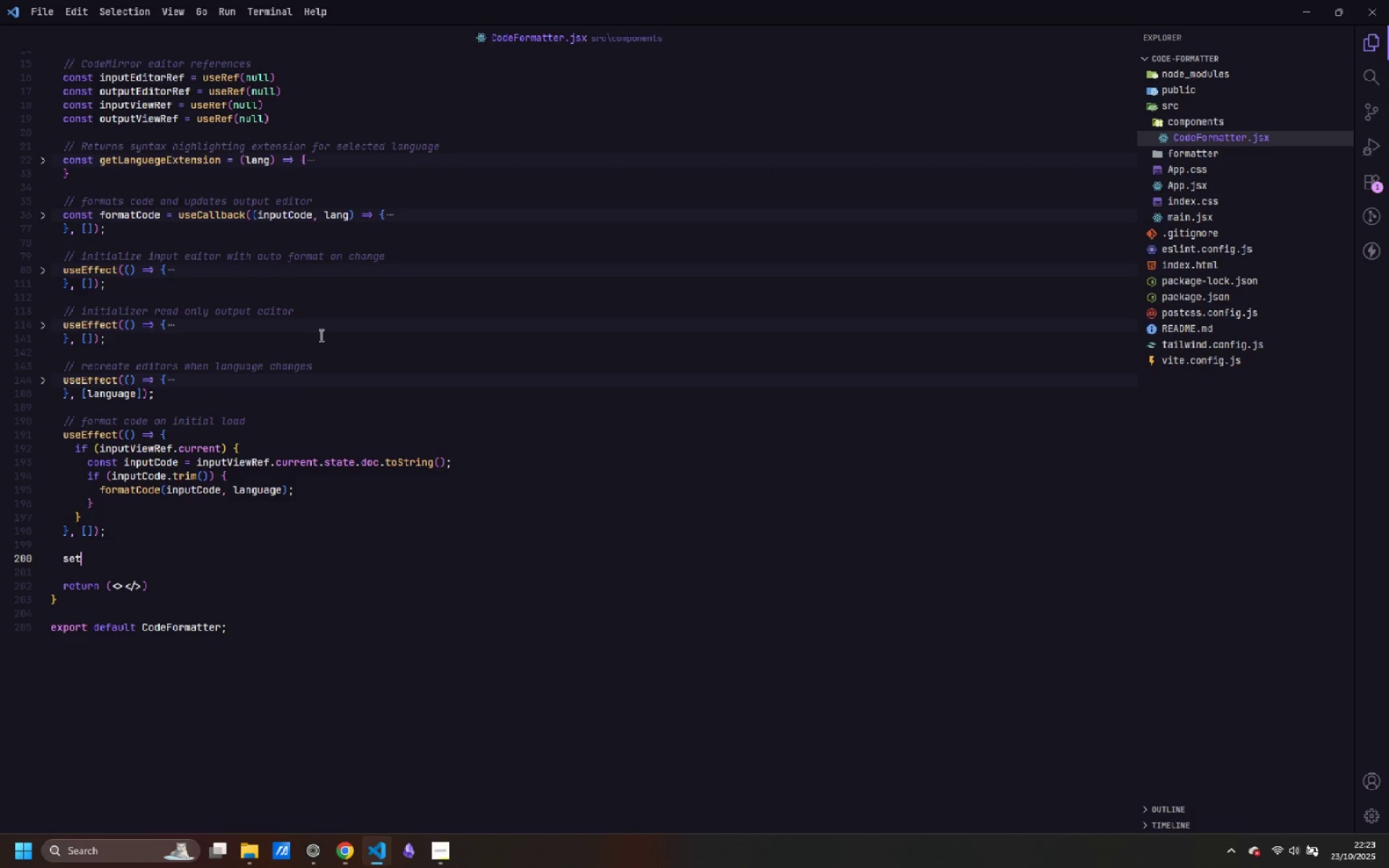 
key(Control+ControlLeft)
 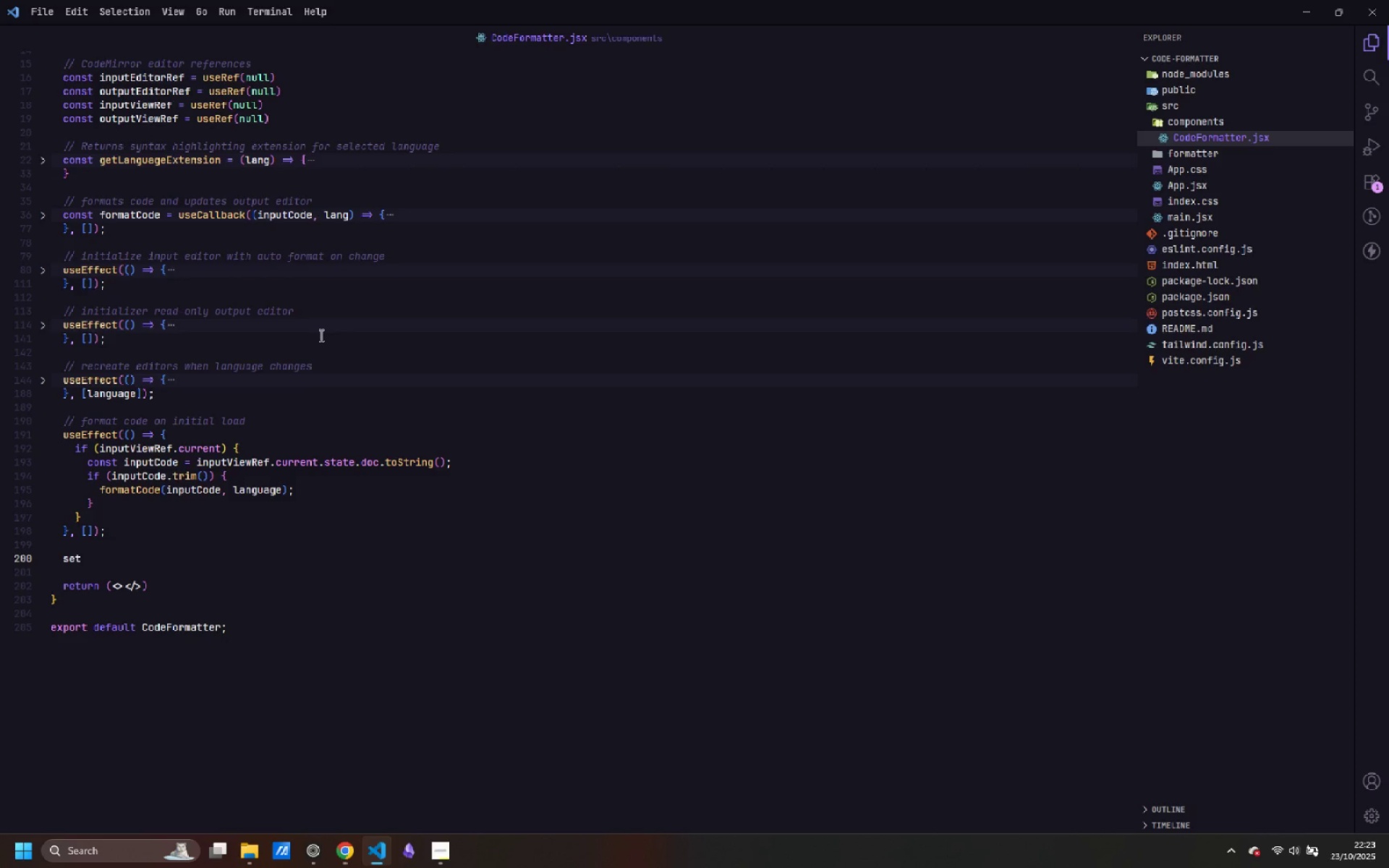 
key(Control+Backspace)
 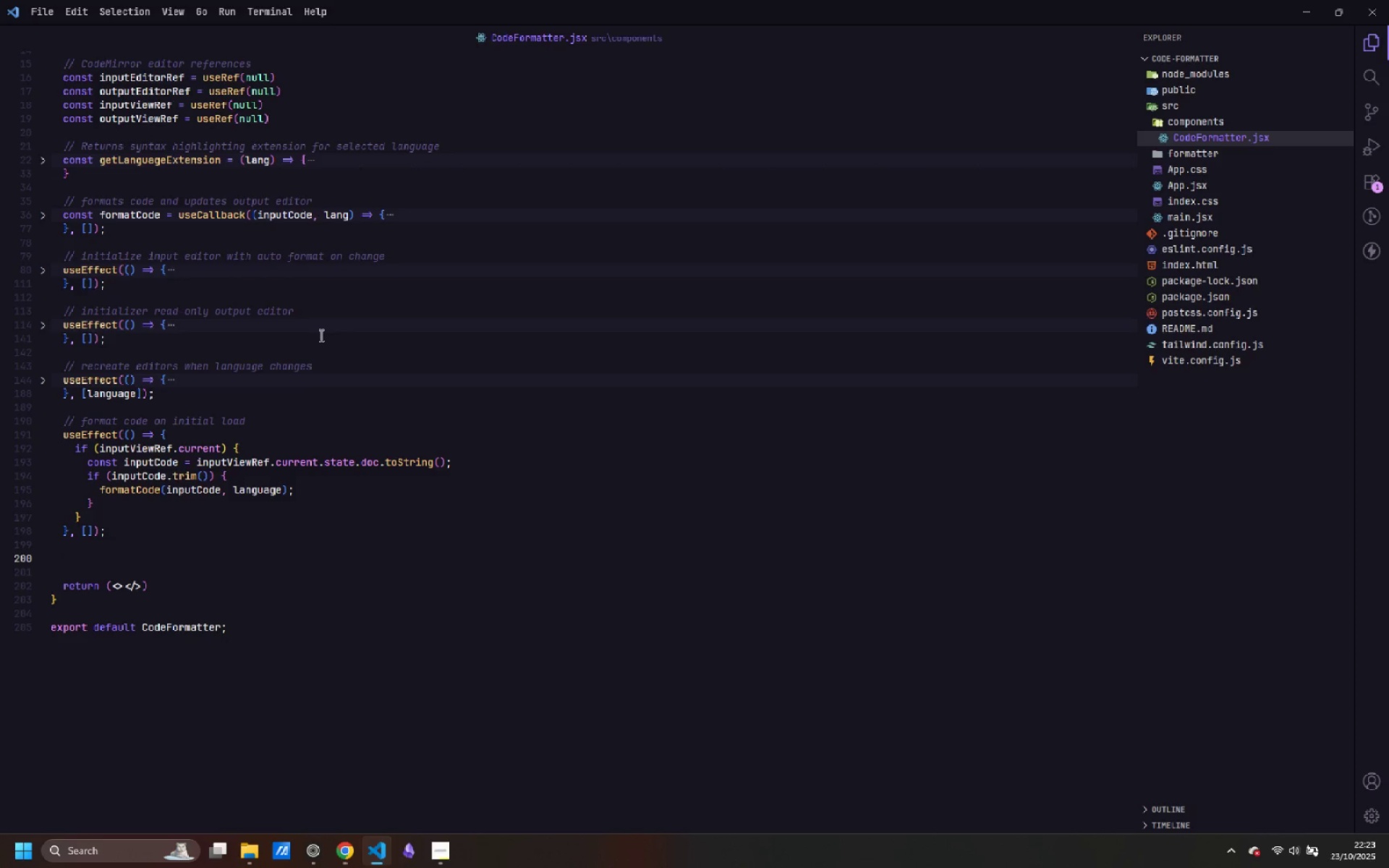 
type(const handleLanguageChange = (e)
 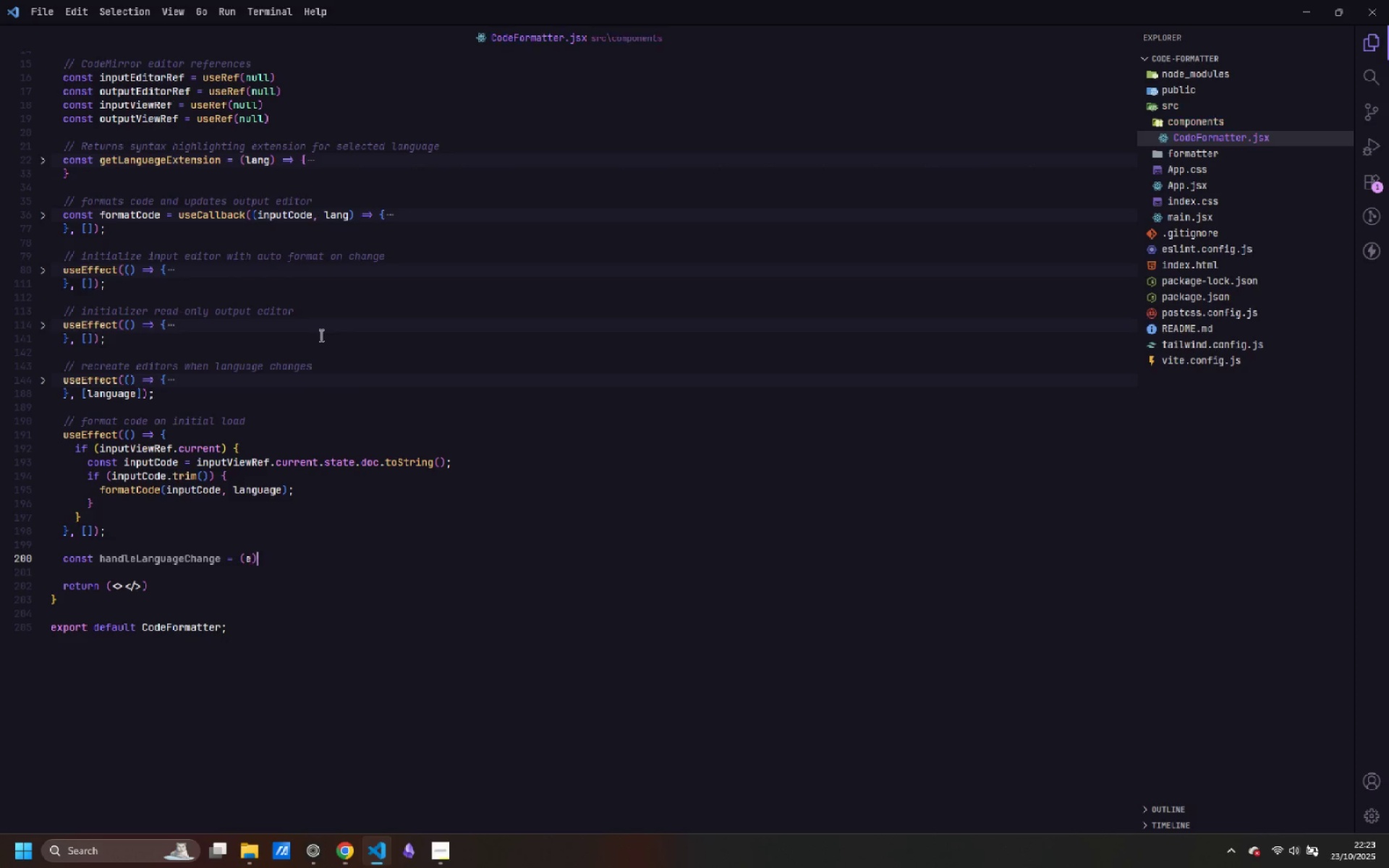 
 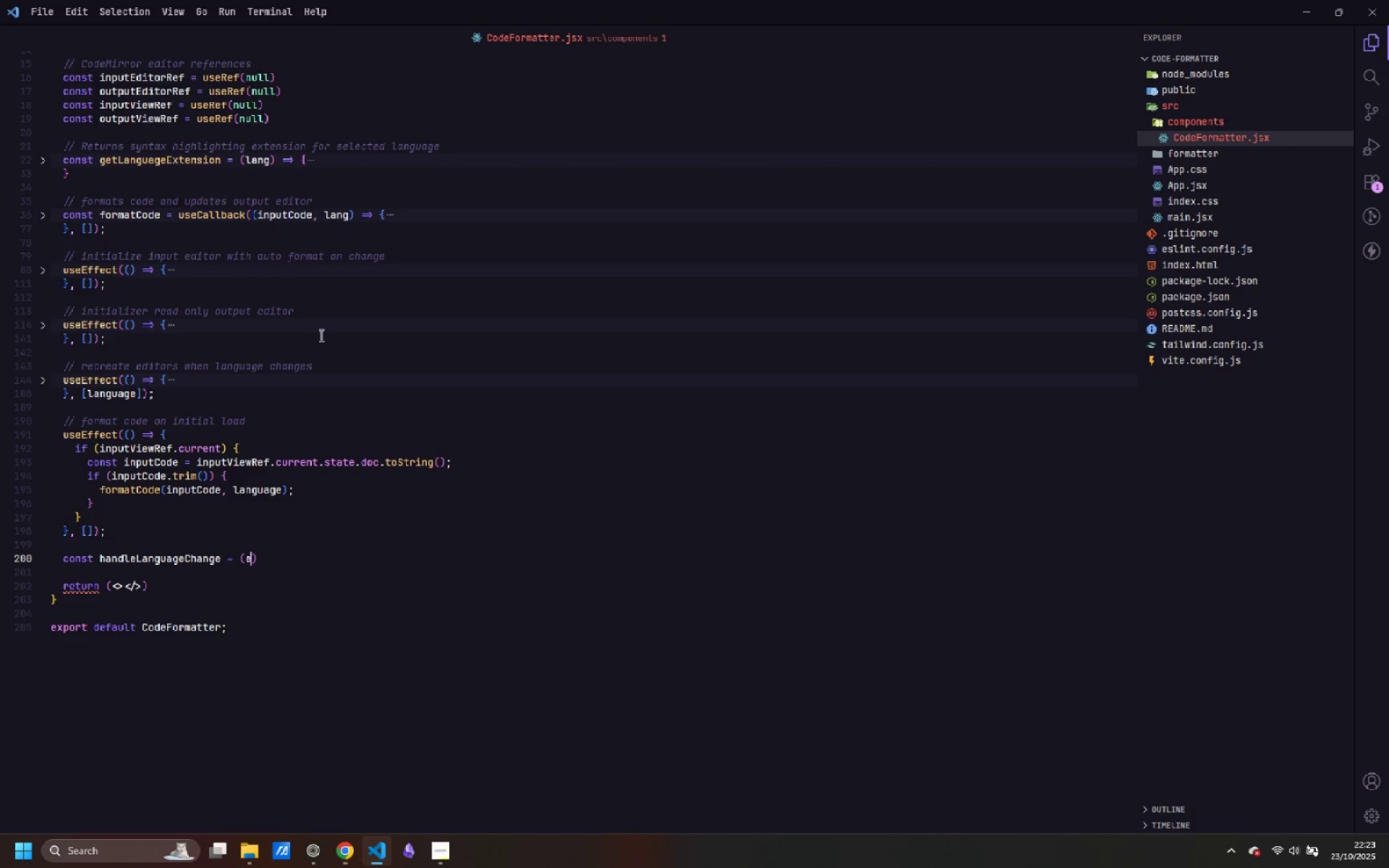 
key(ArrowRight)
 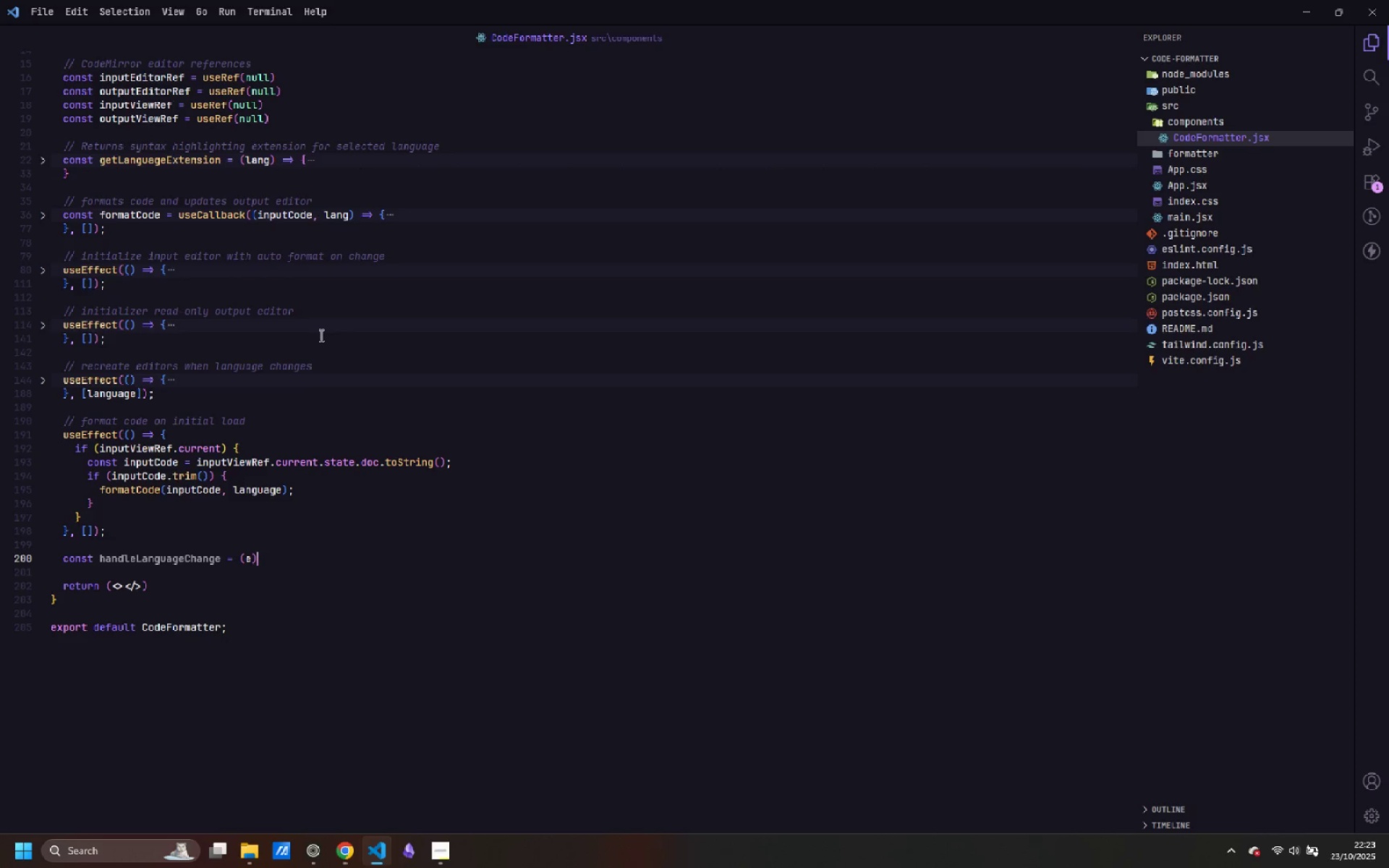 
key(Space)
 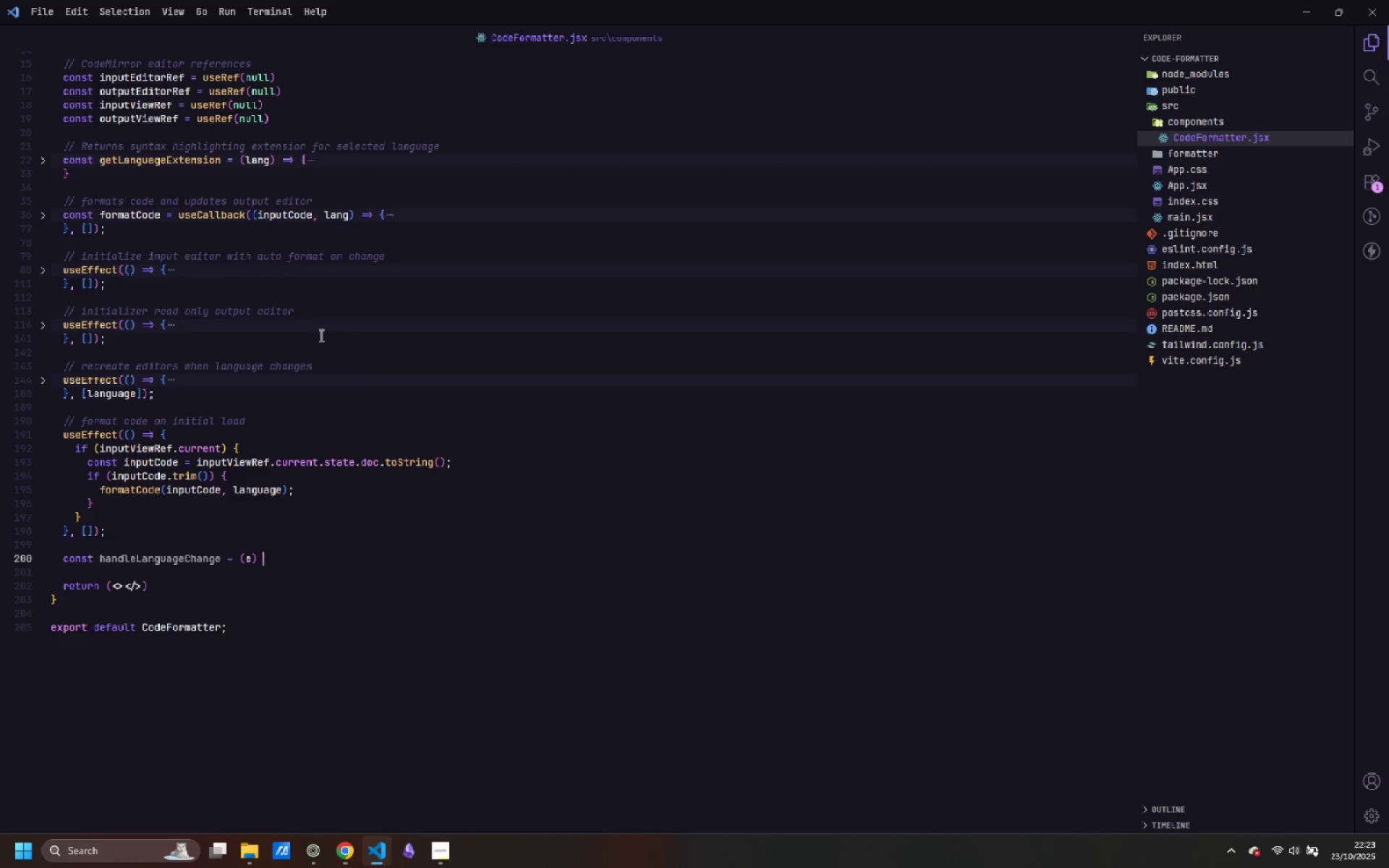 
key(Equal)
 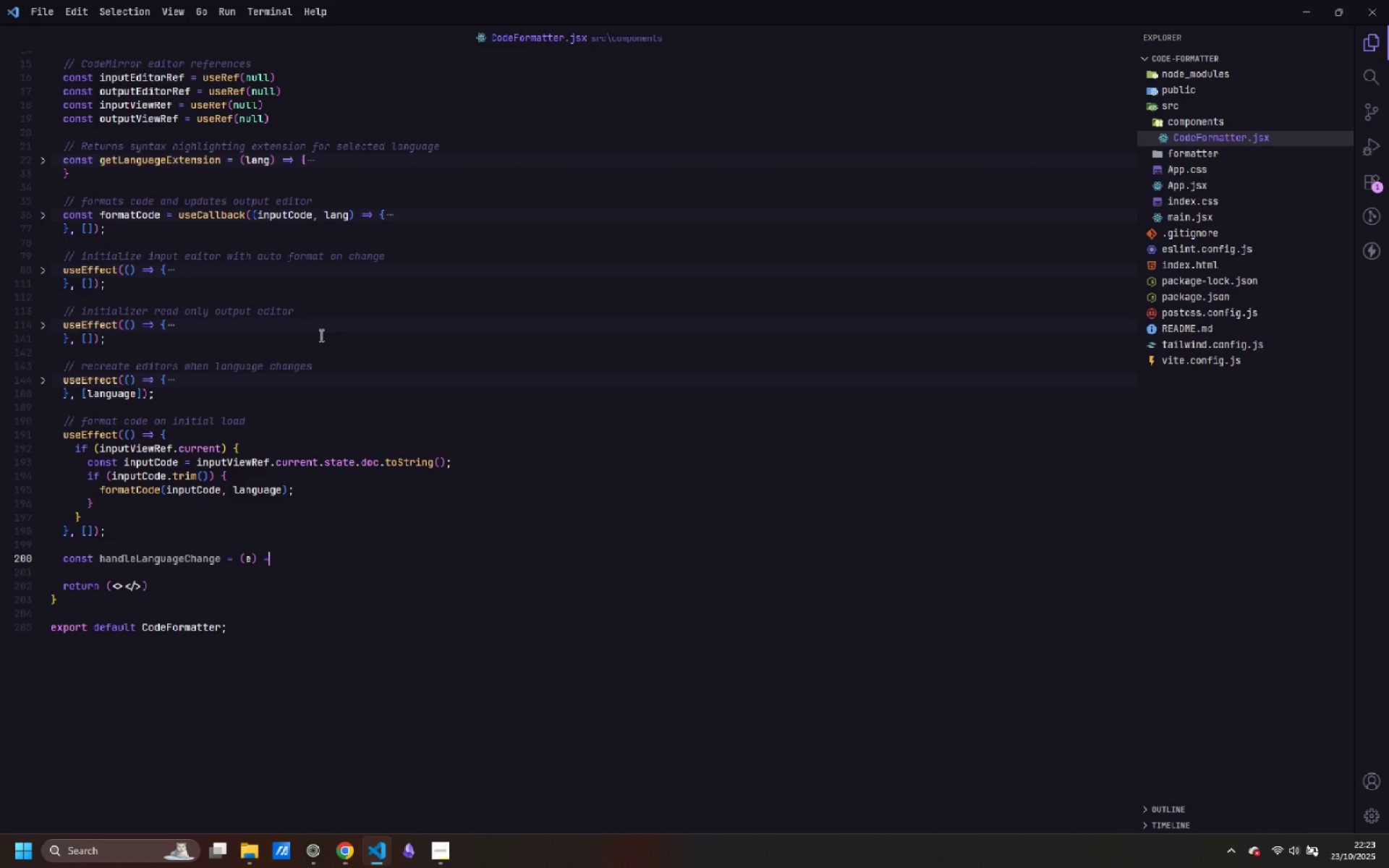 
key(Shift+Period)
 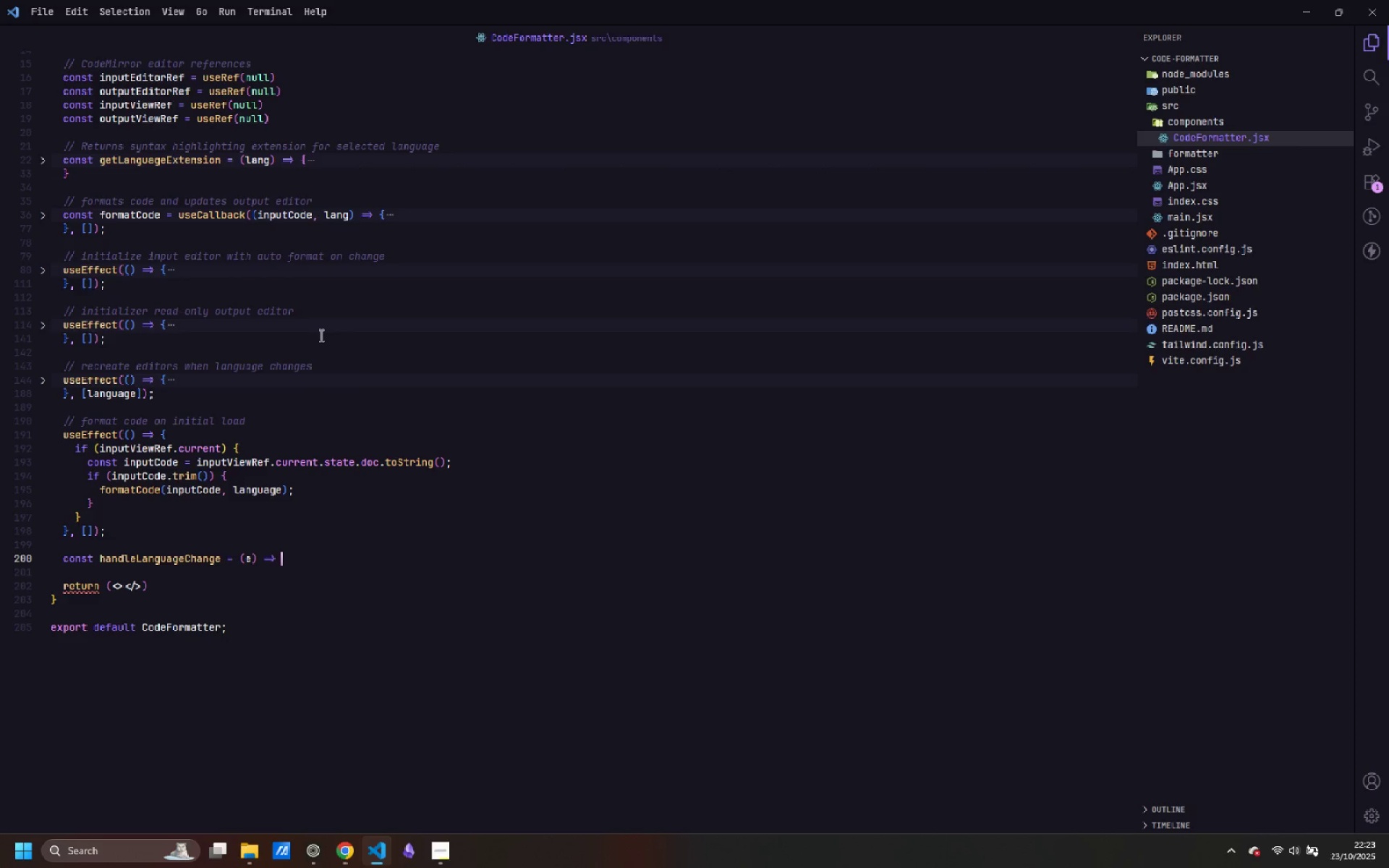 
key(Shift+Space)
 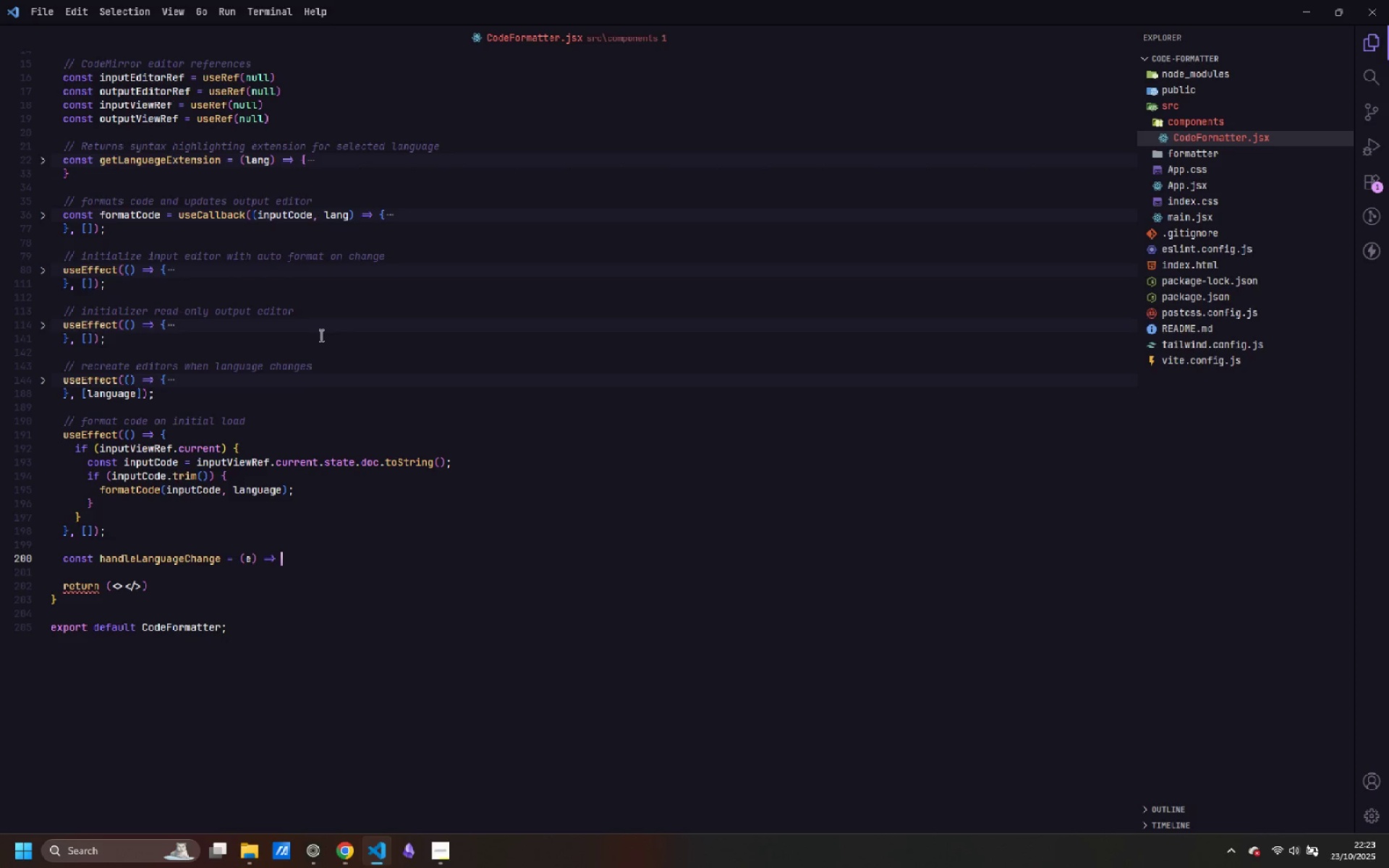 
key(Shift+BracketLeft)
 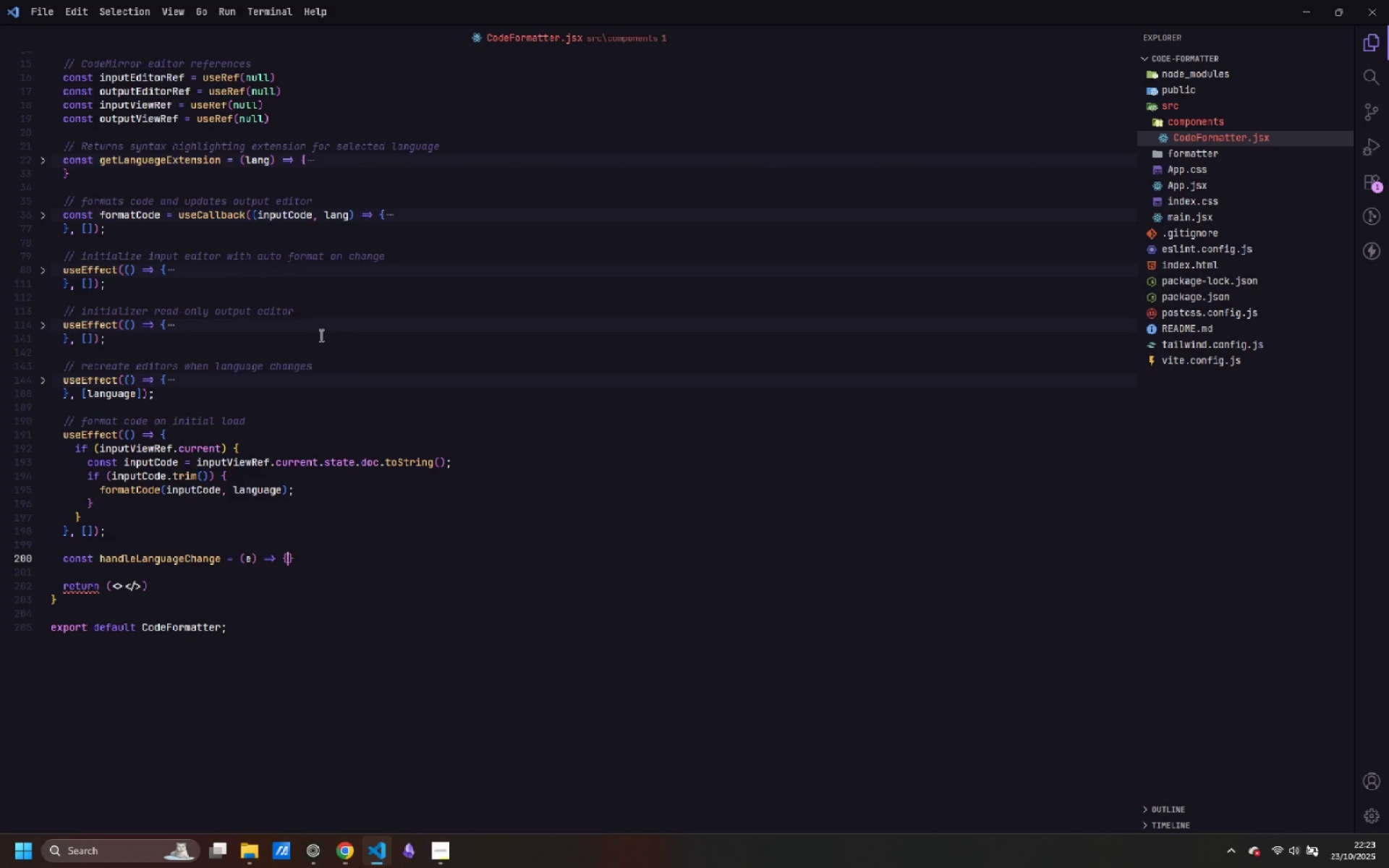 
key(Enter)
 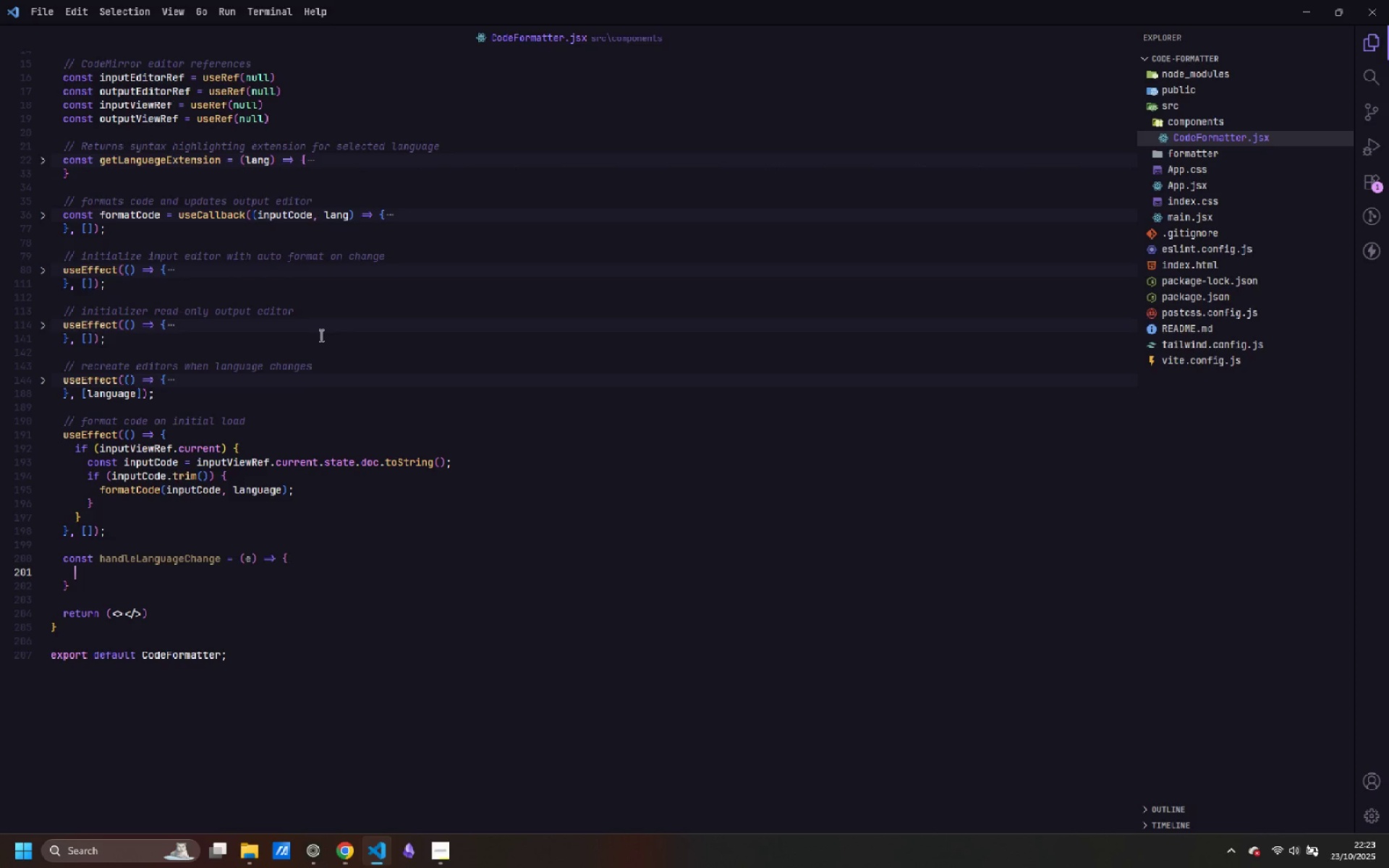 
type(setLanguage)
 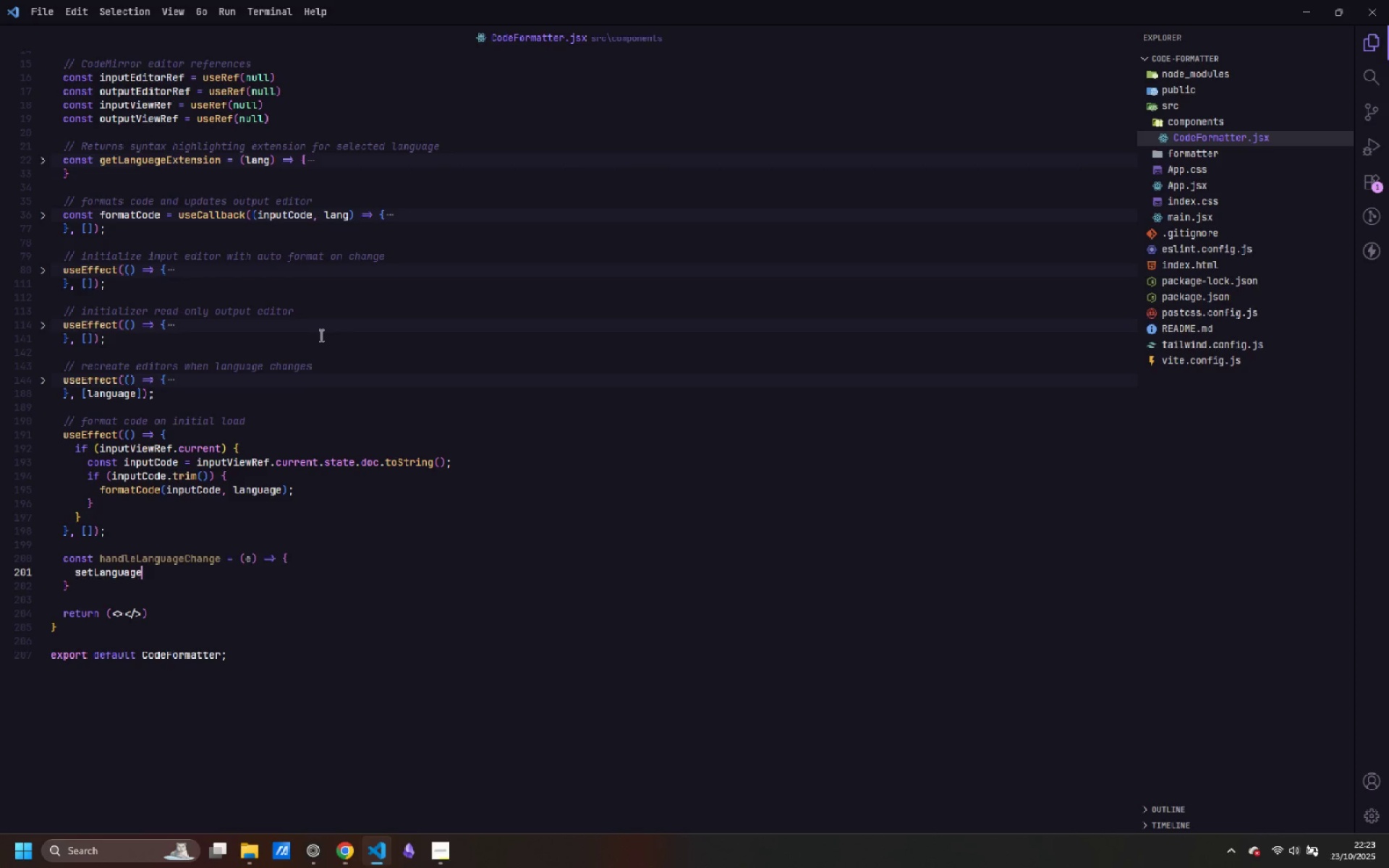 
type((e.target.value)
 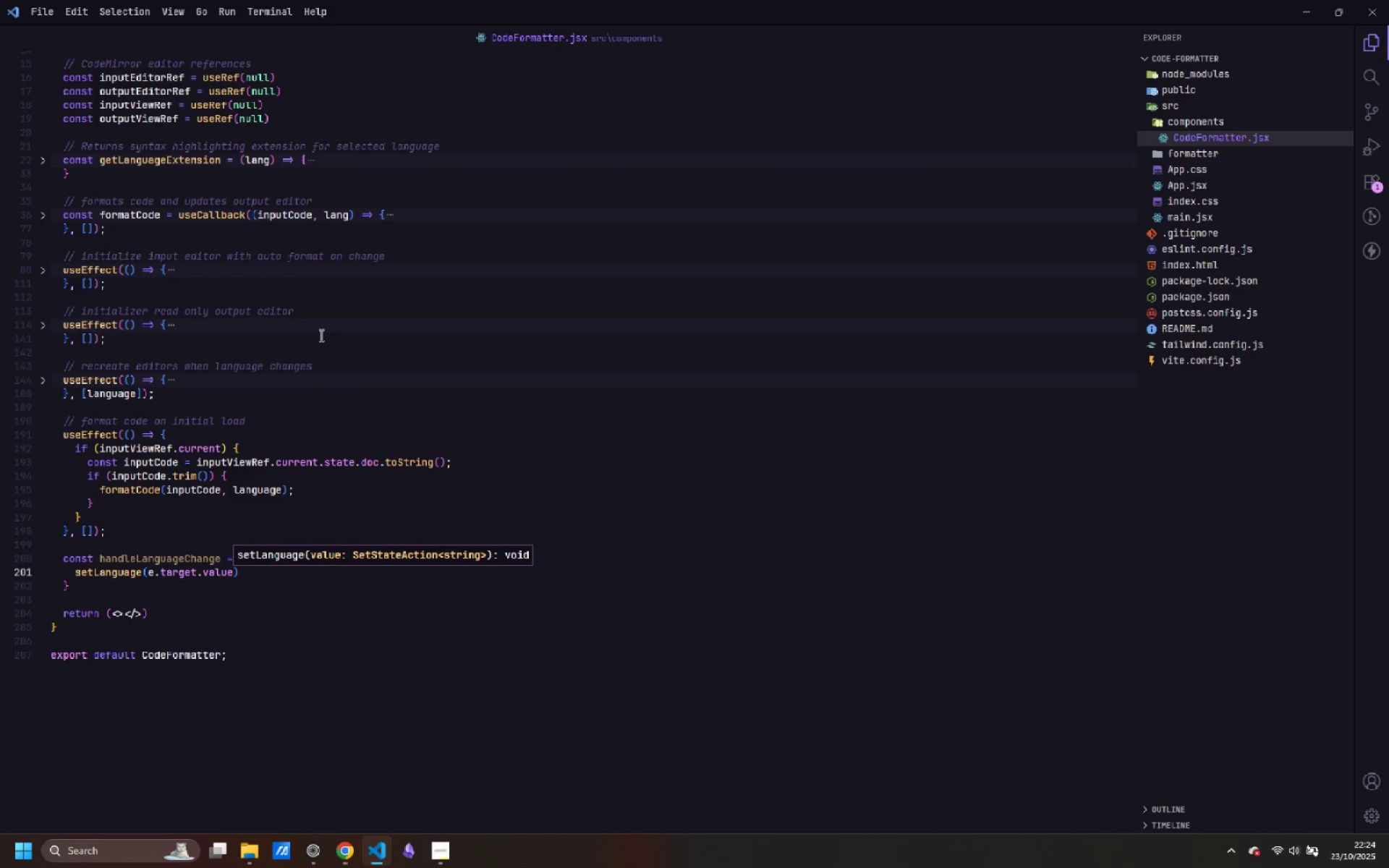 
key(ArrowRight)
 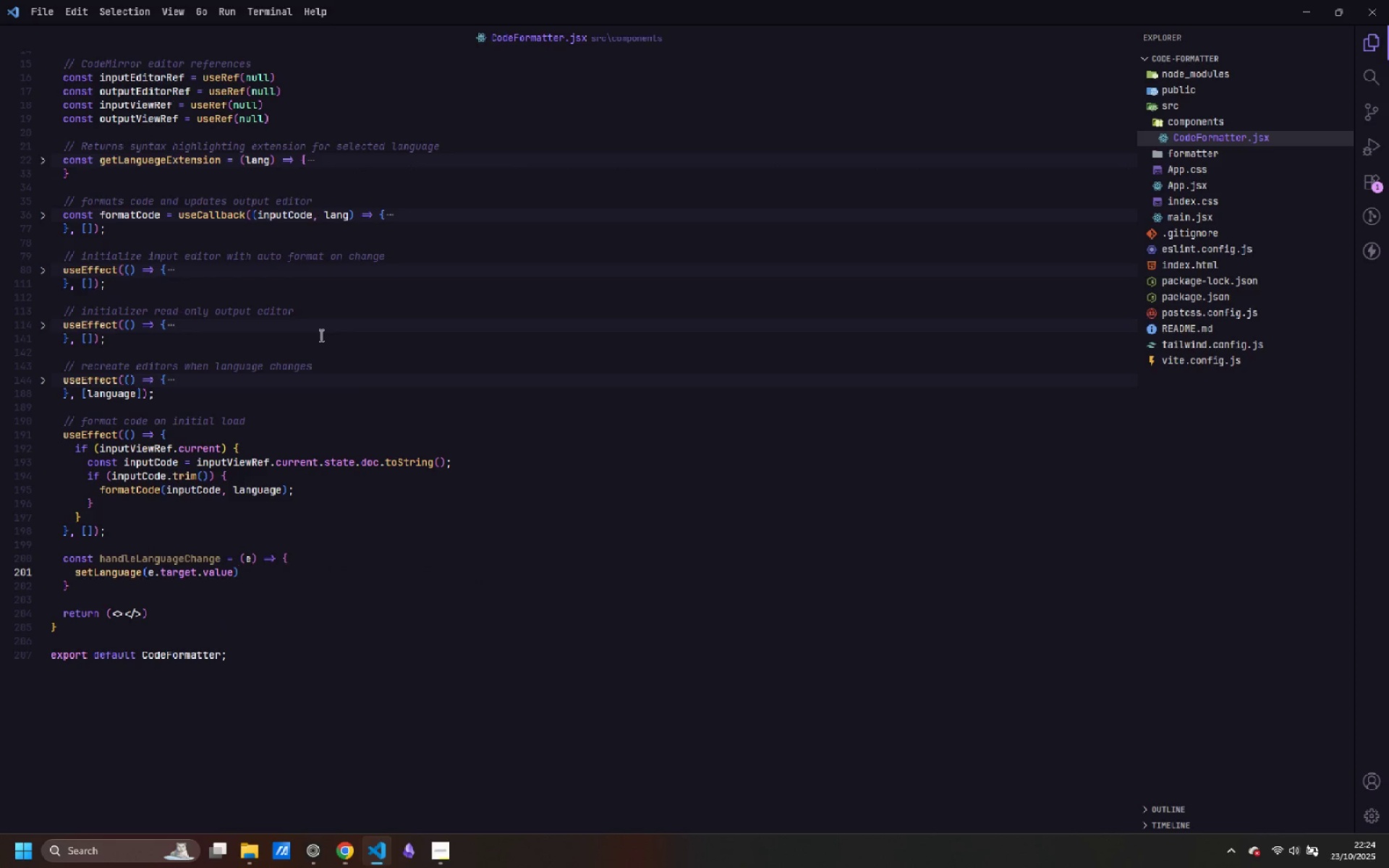 
key(Semicolon)
 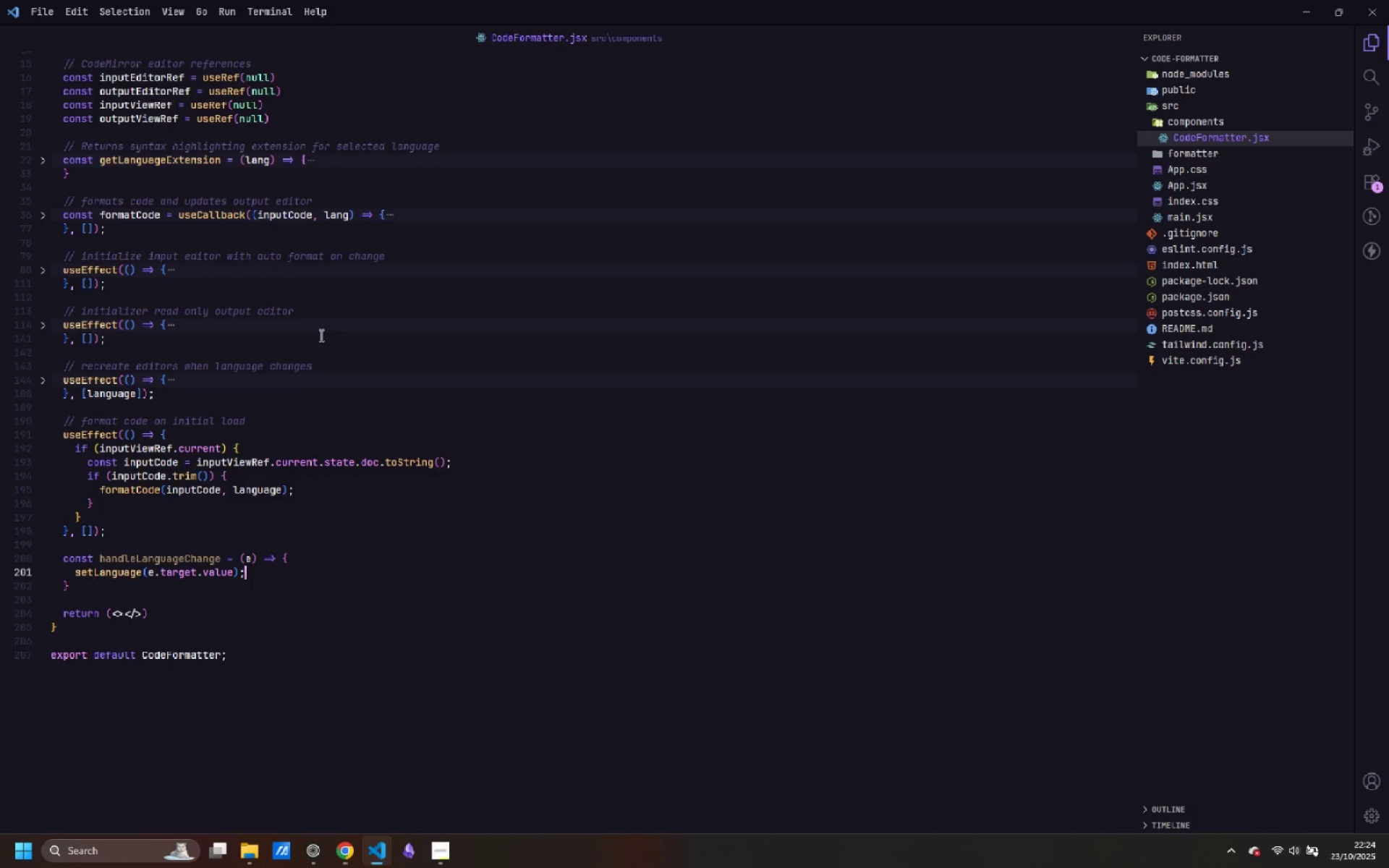 
wait(5.72)
 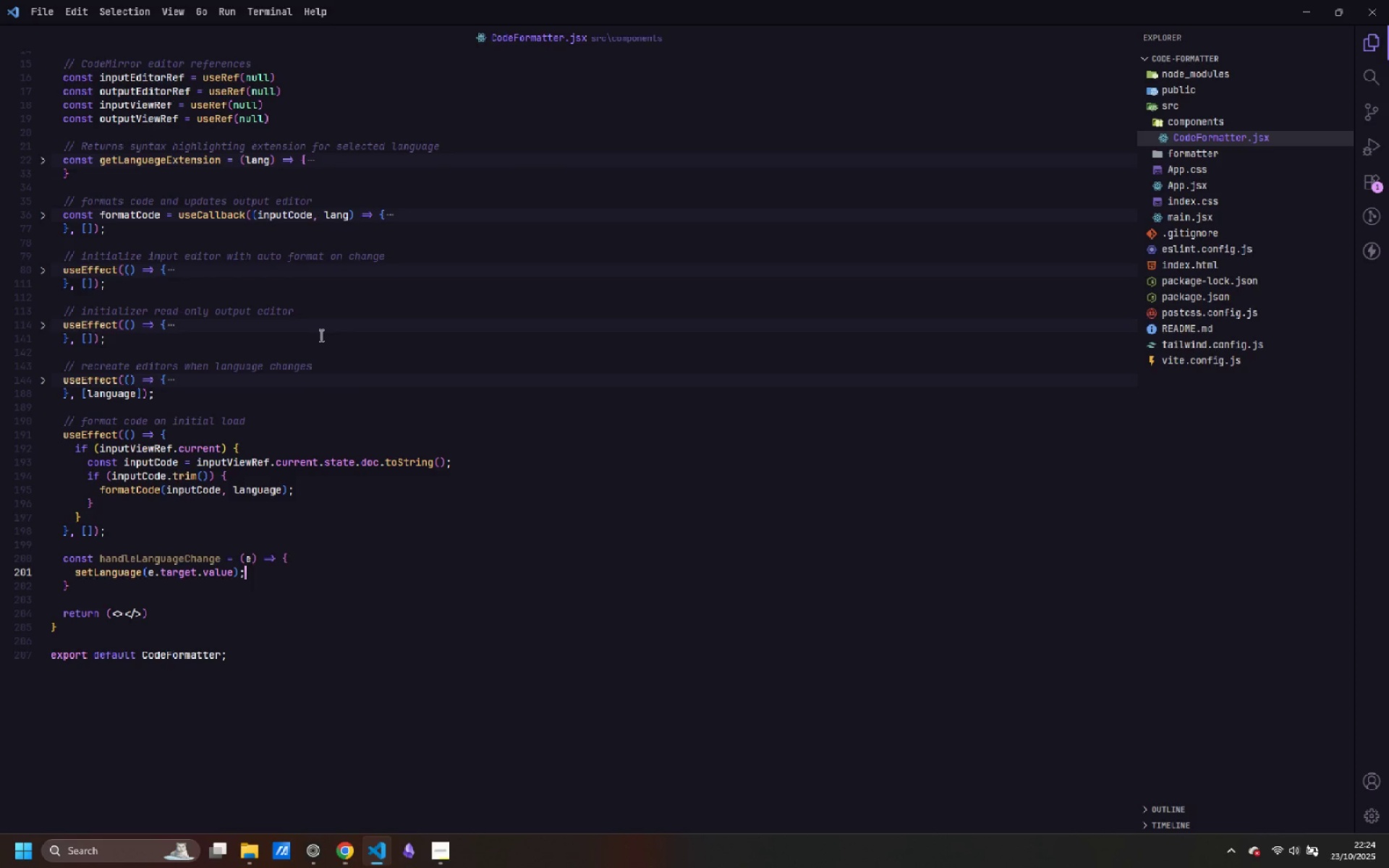 
key(Enter)
 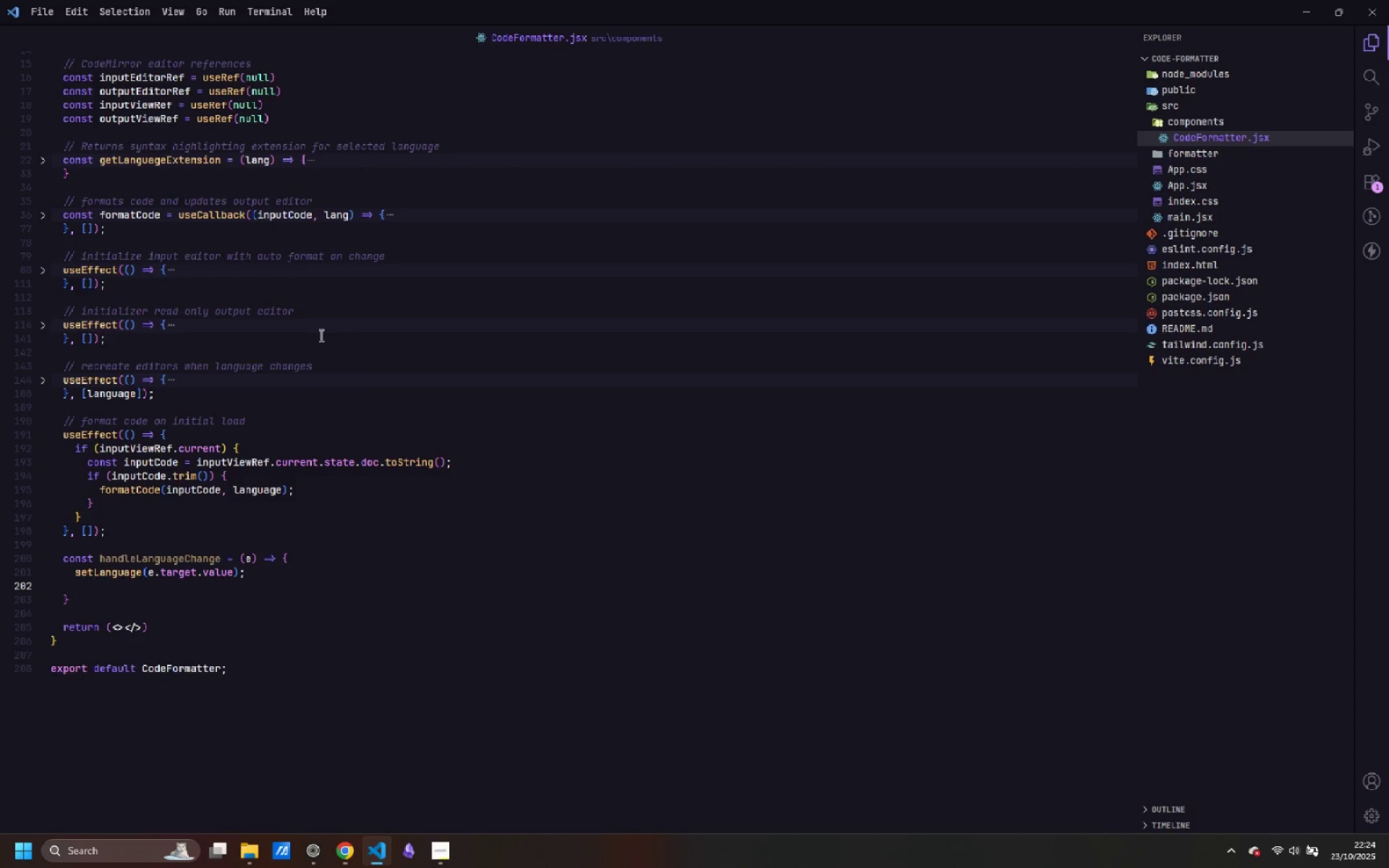 
key(Control+Backspace)
 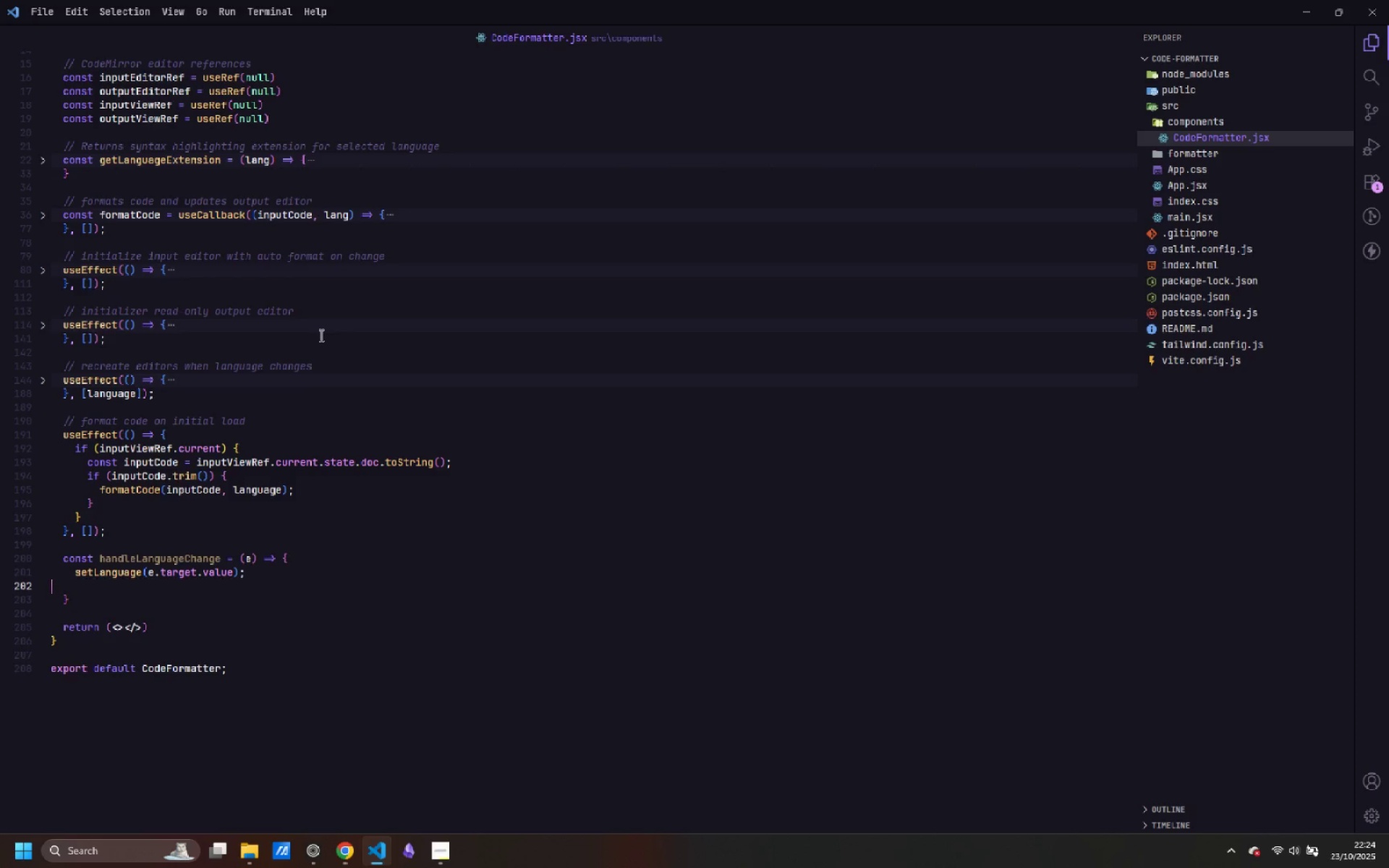 
key(Backspace)
 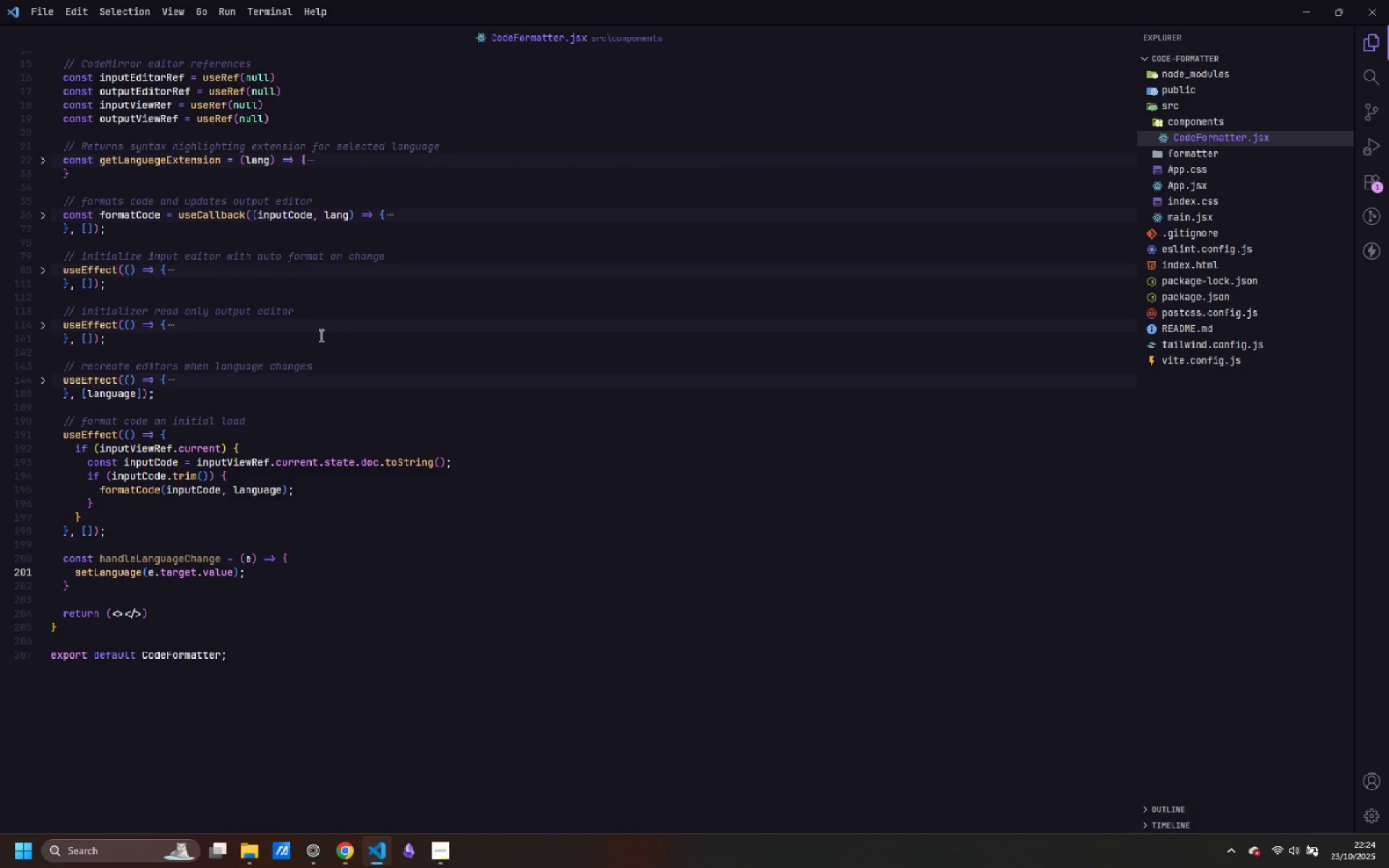 
key(ArrowUp)
 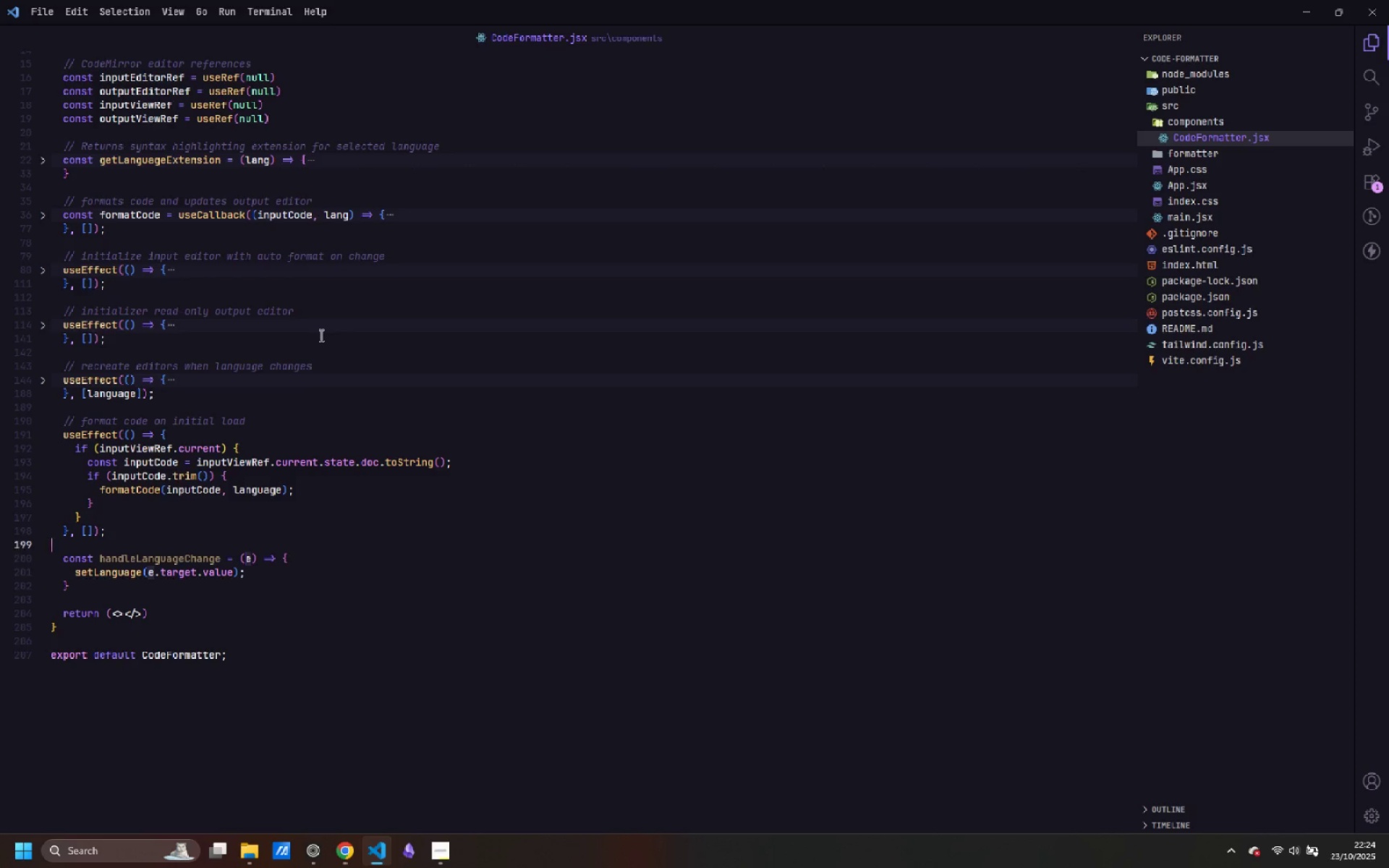 
key(ArrowUp)
 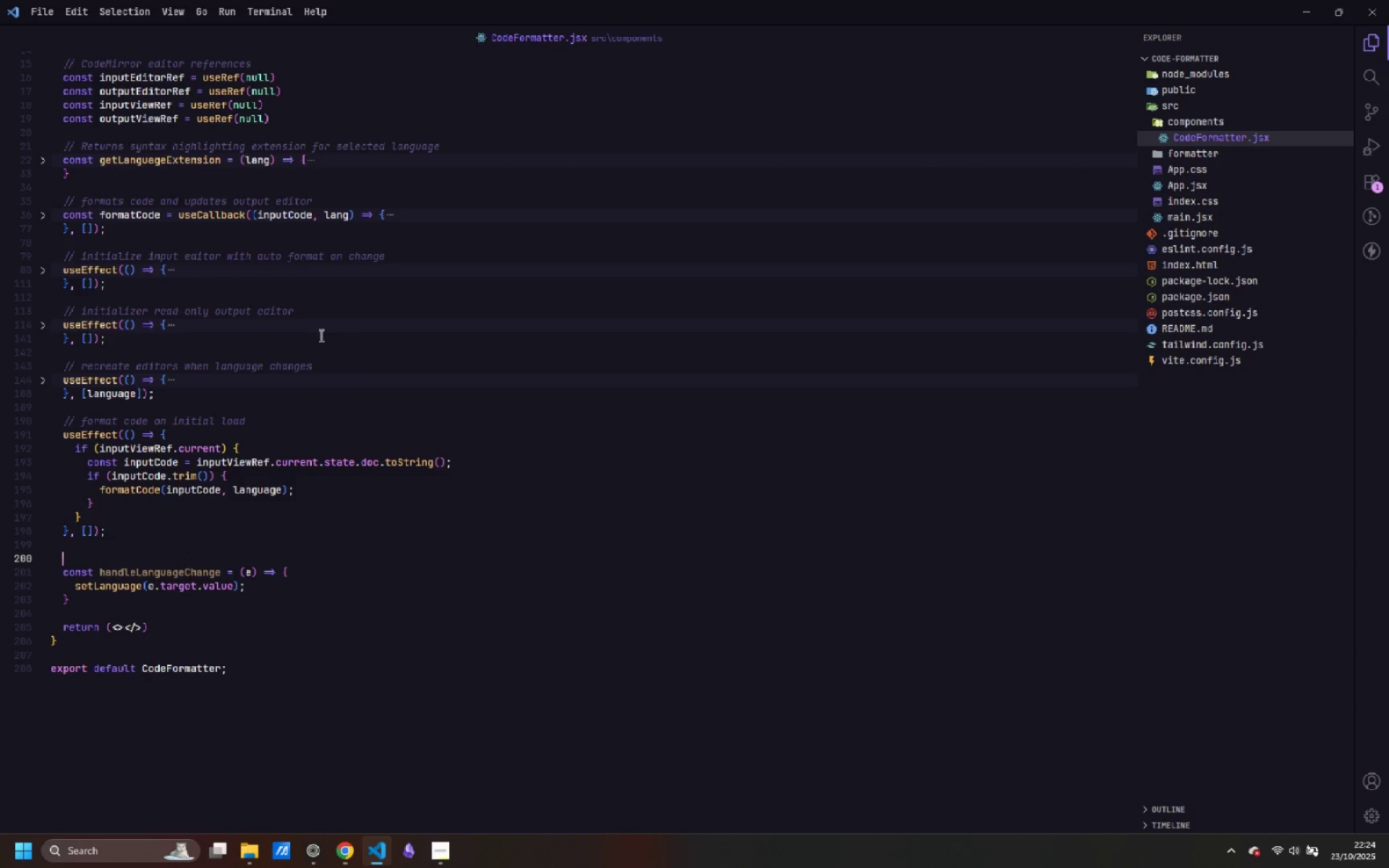 
key(Enter)
 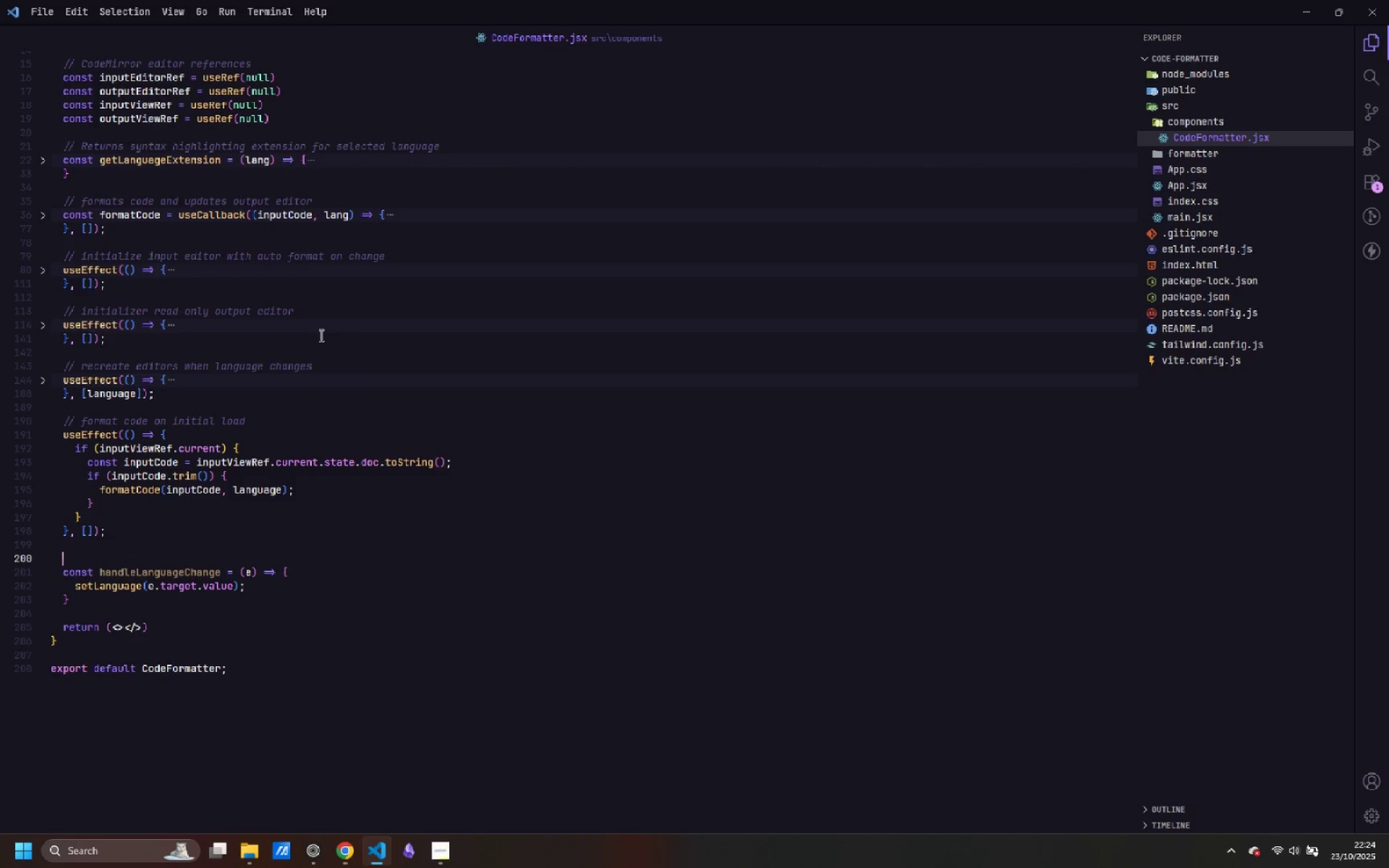 
key(Slash)
 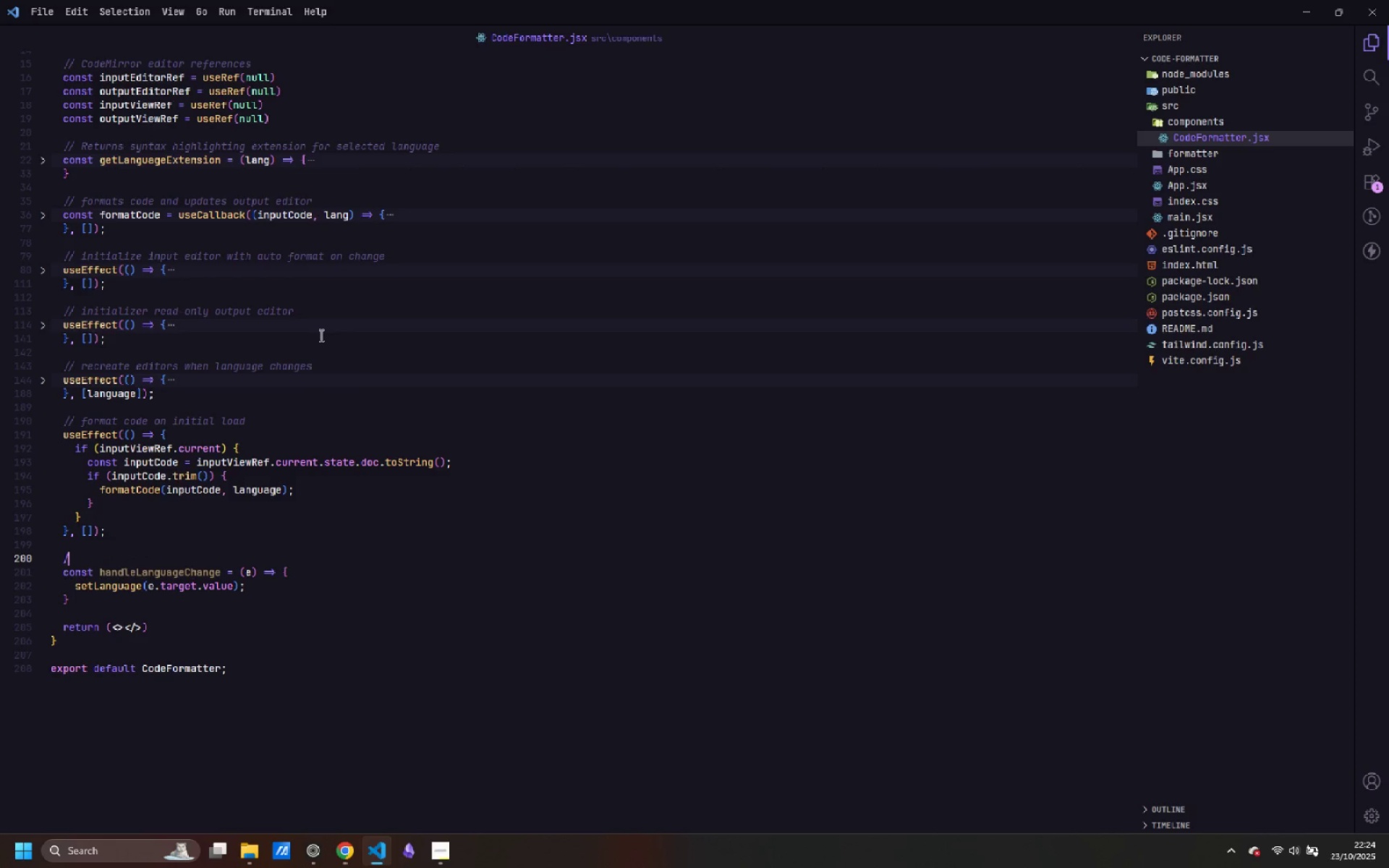 
key(Slash)
 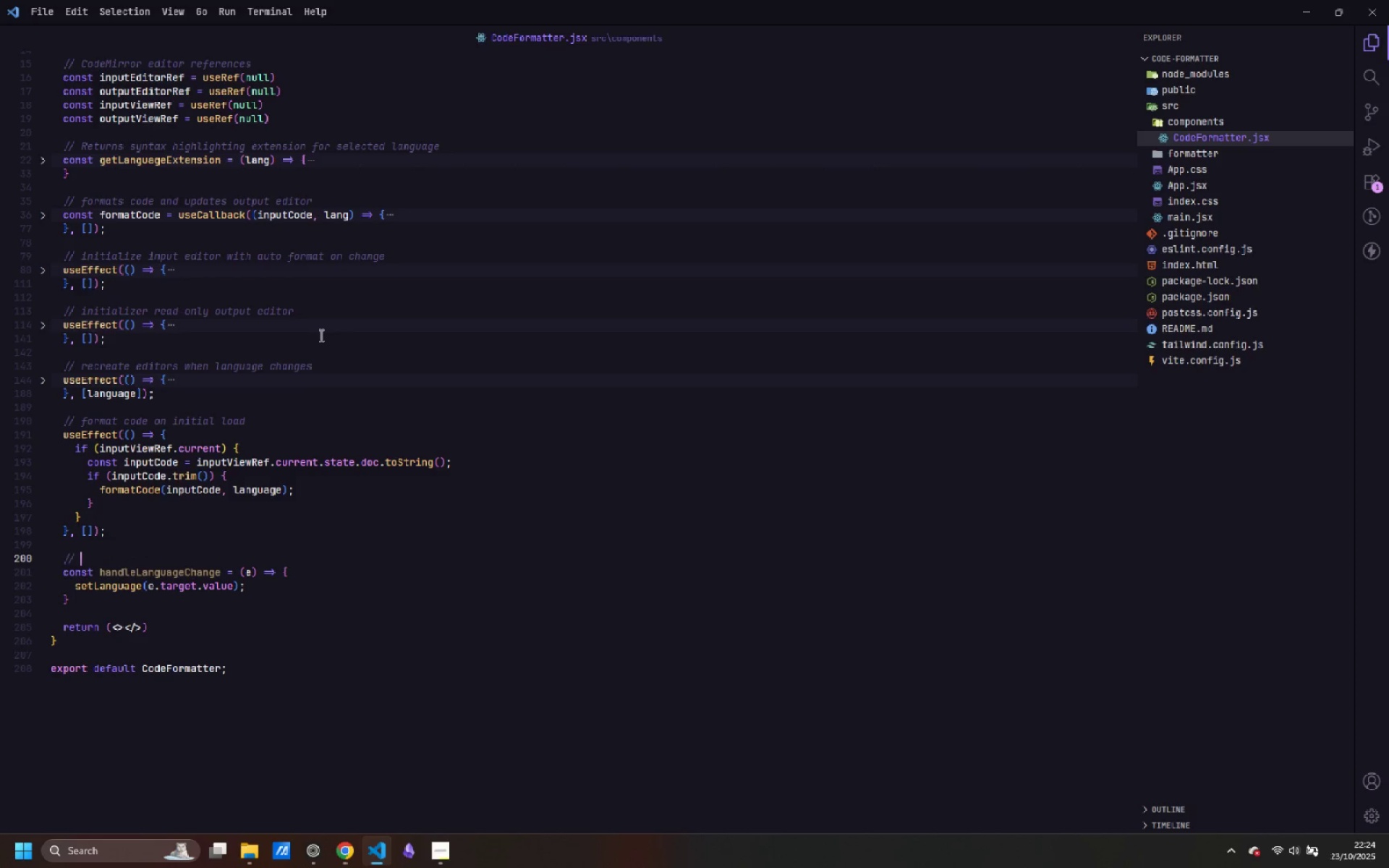 
key(Space)
 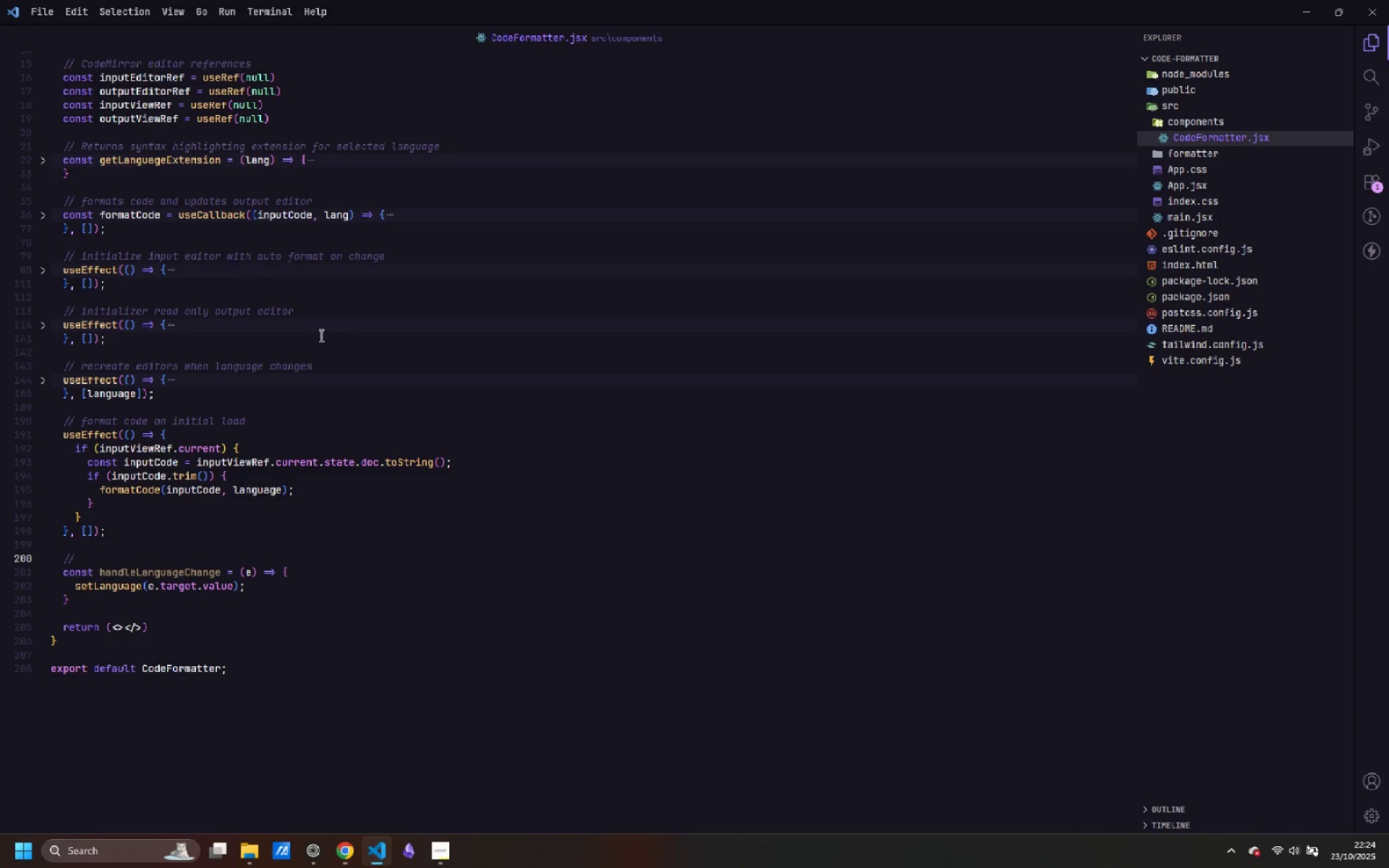 
type(set language based on selected dropdown value)
 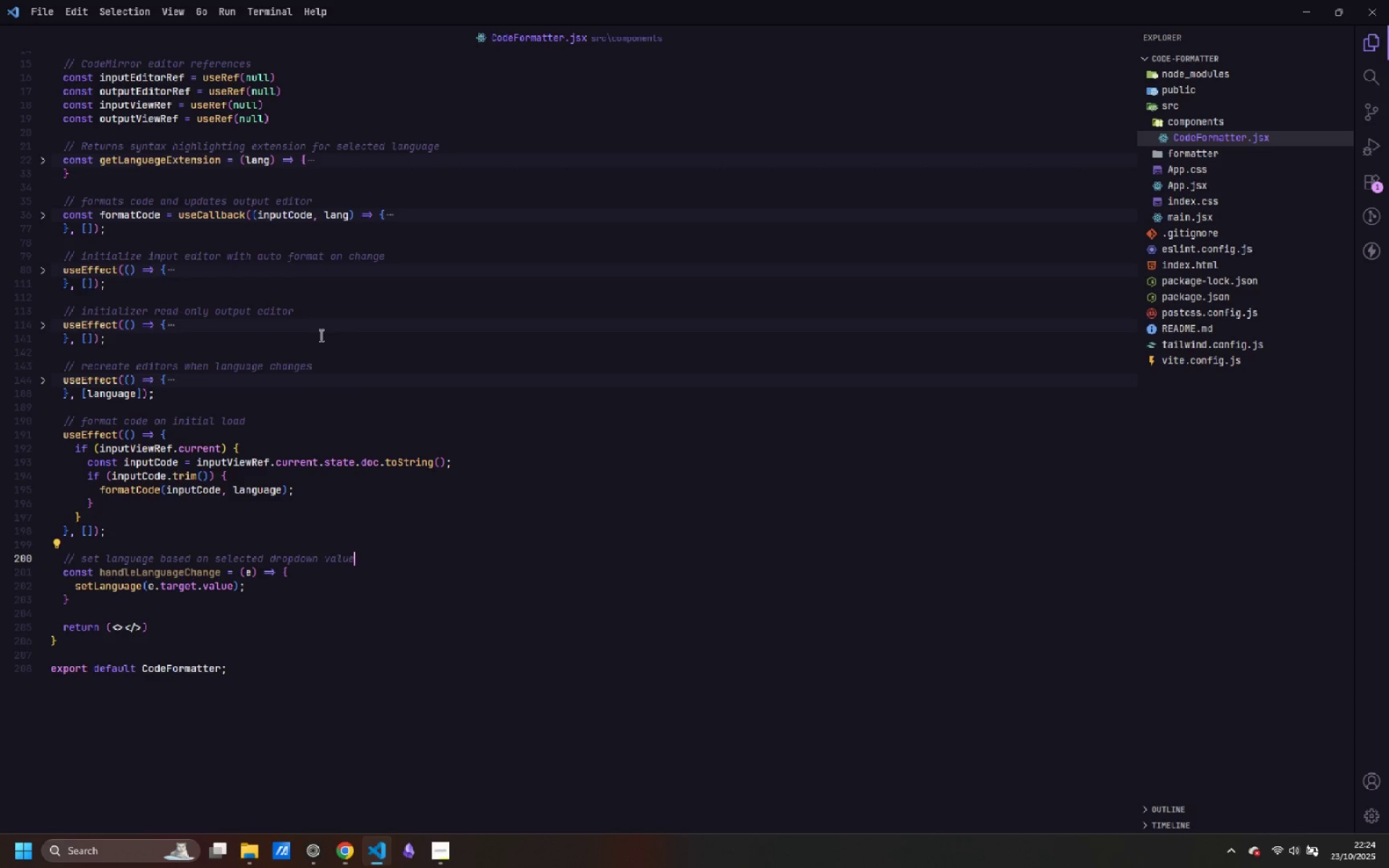 
key(ArrowDown)
 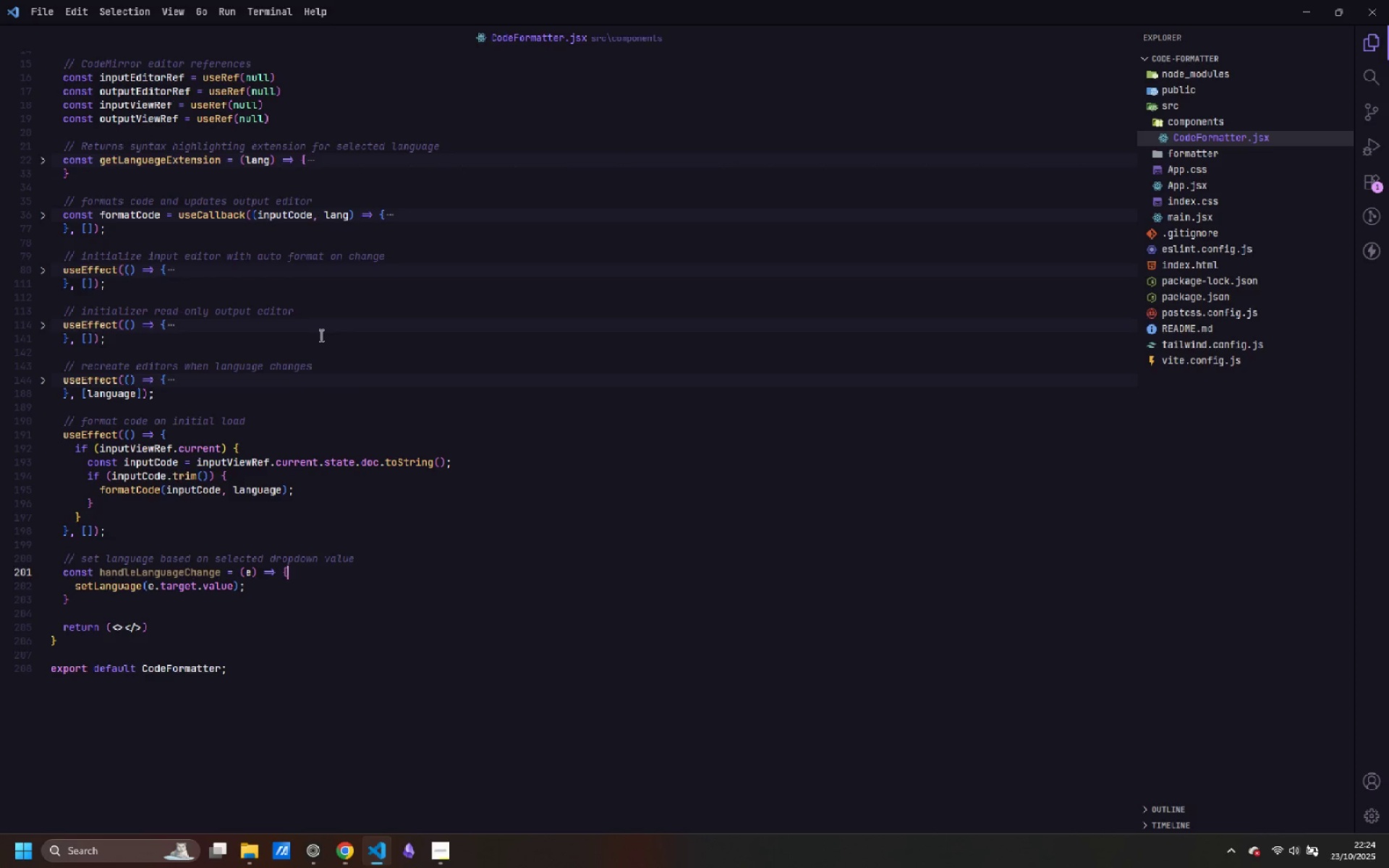 
key(ArrowDown)
 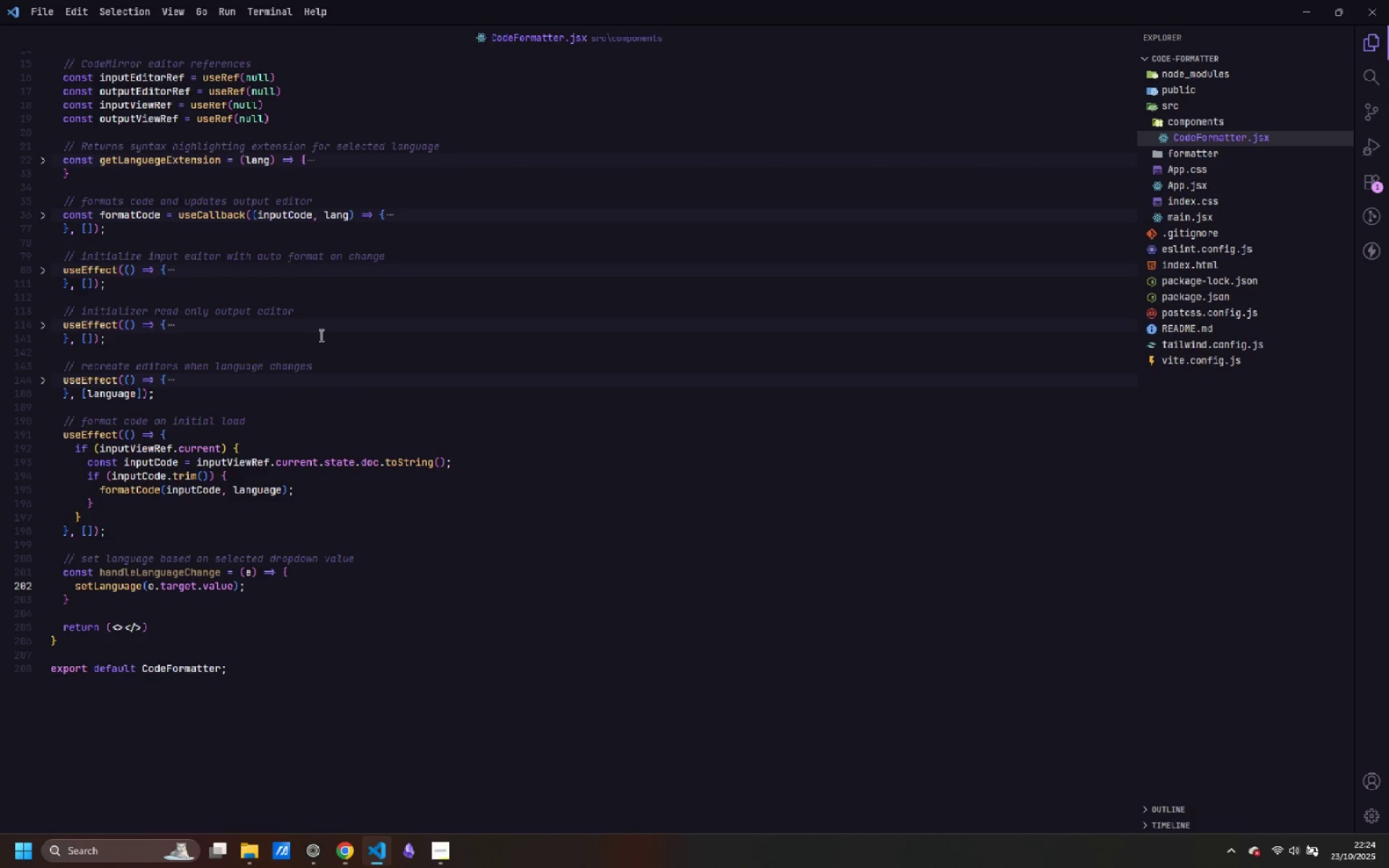 
key(ArrowDown)
 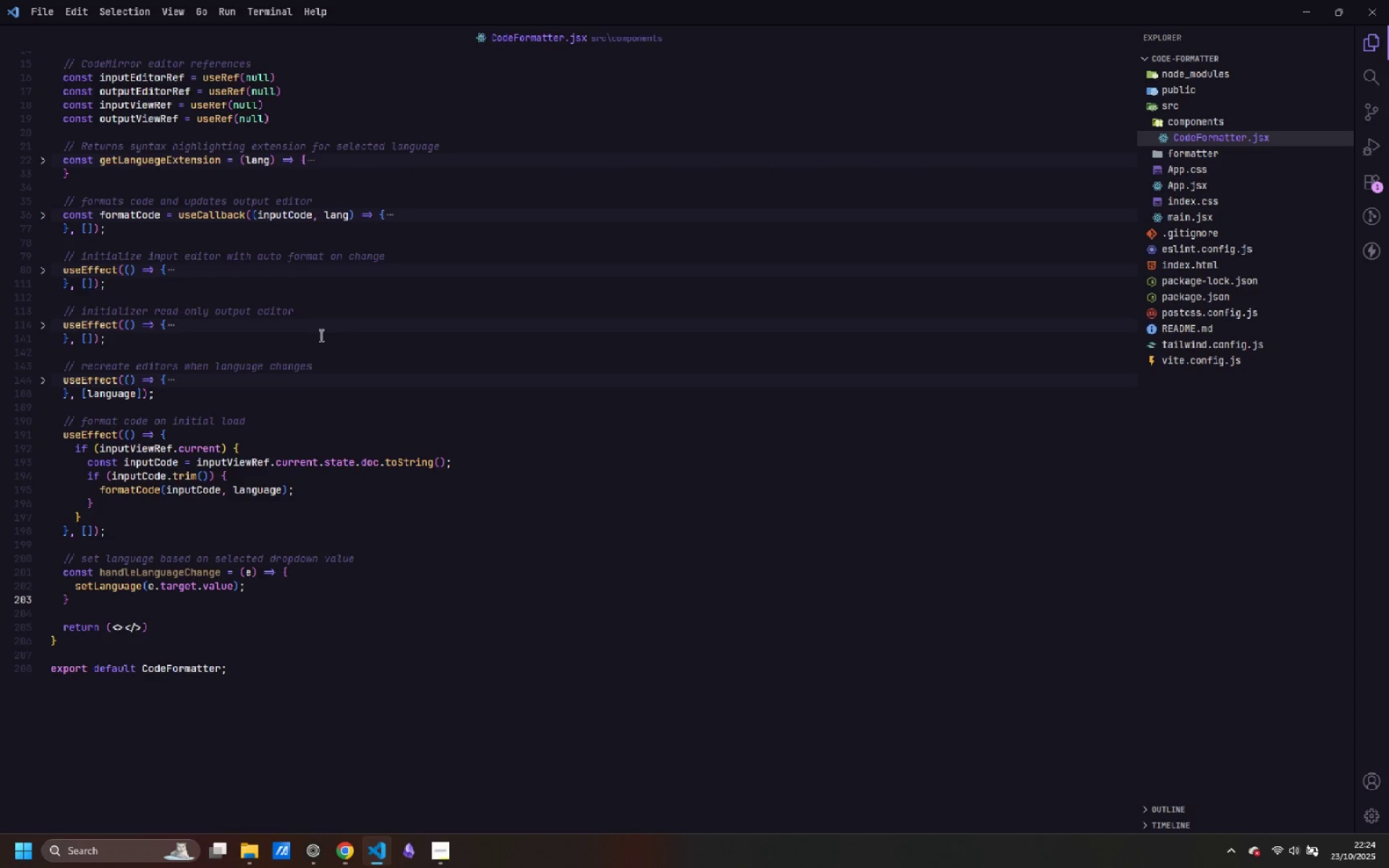 
key(Enter)
 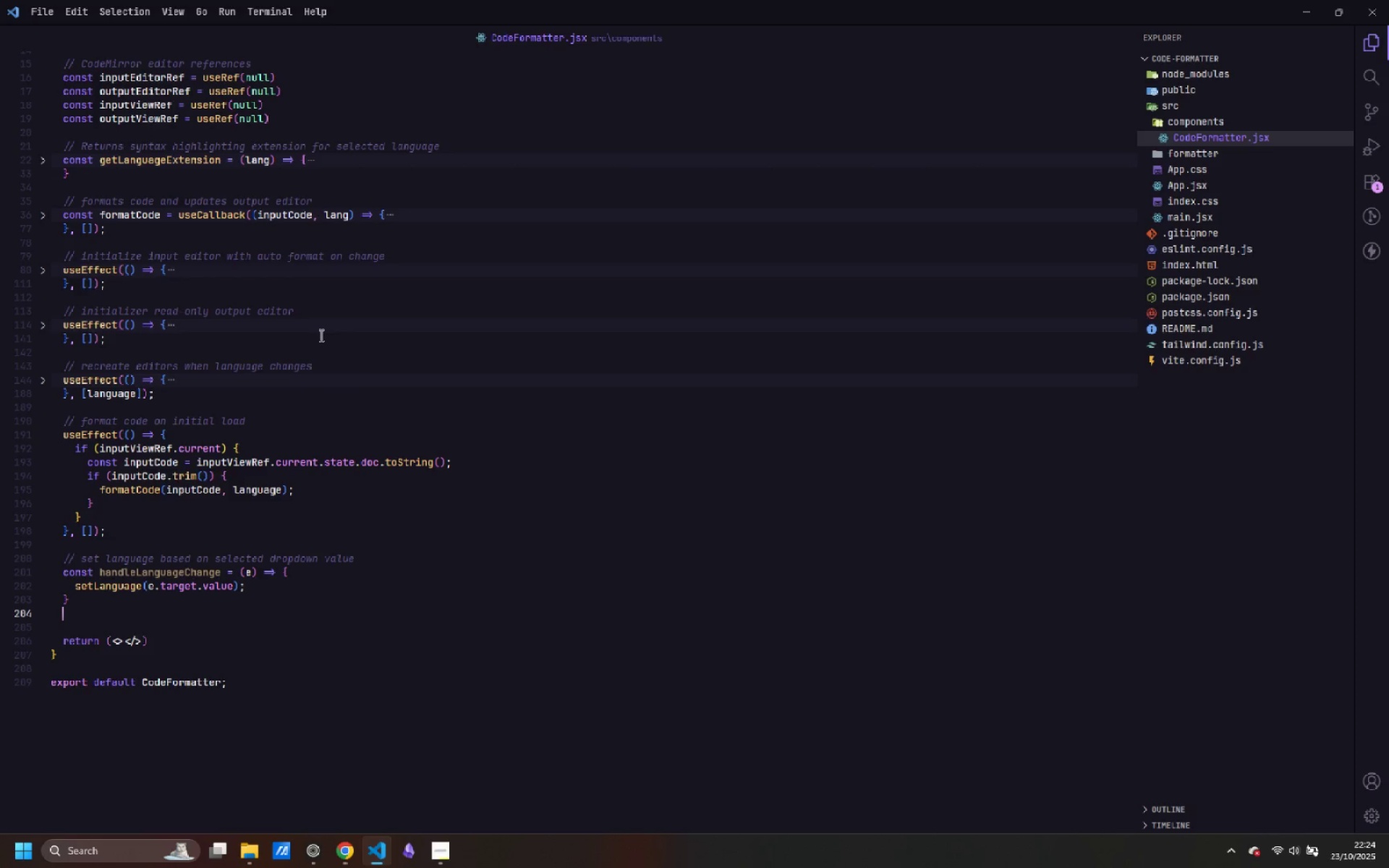 
key(Enter)
 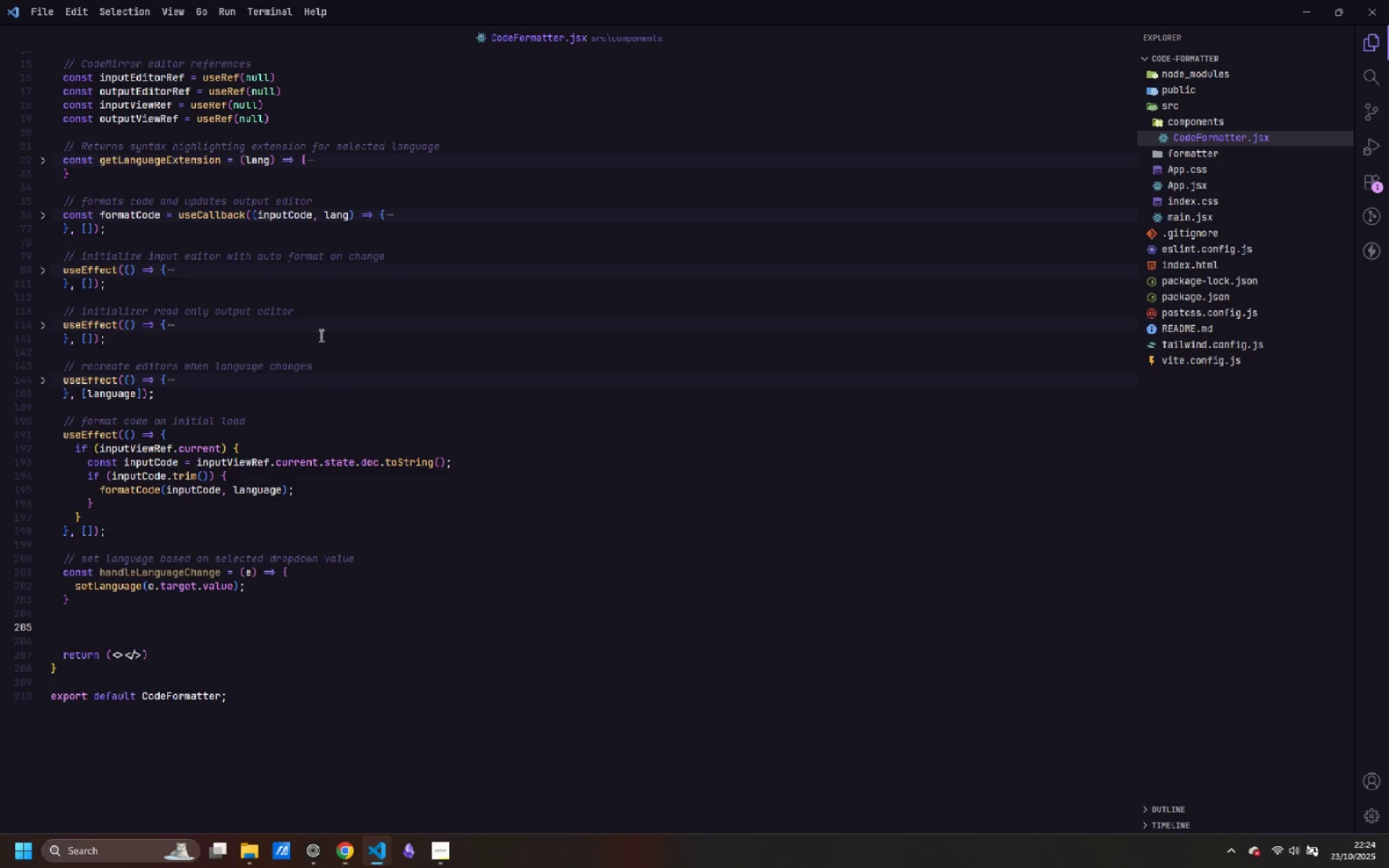 
wait(7.83)
 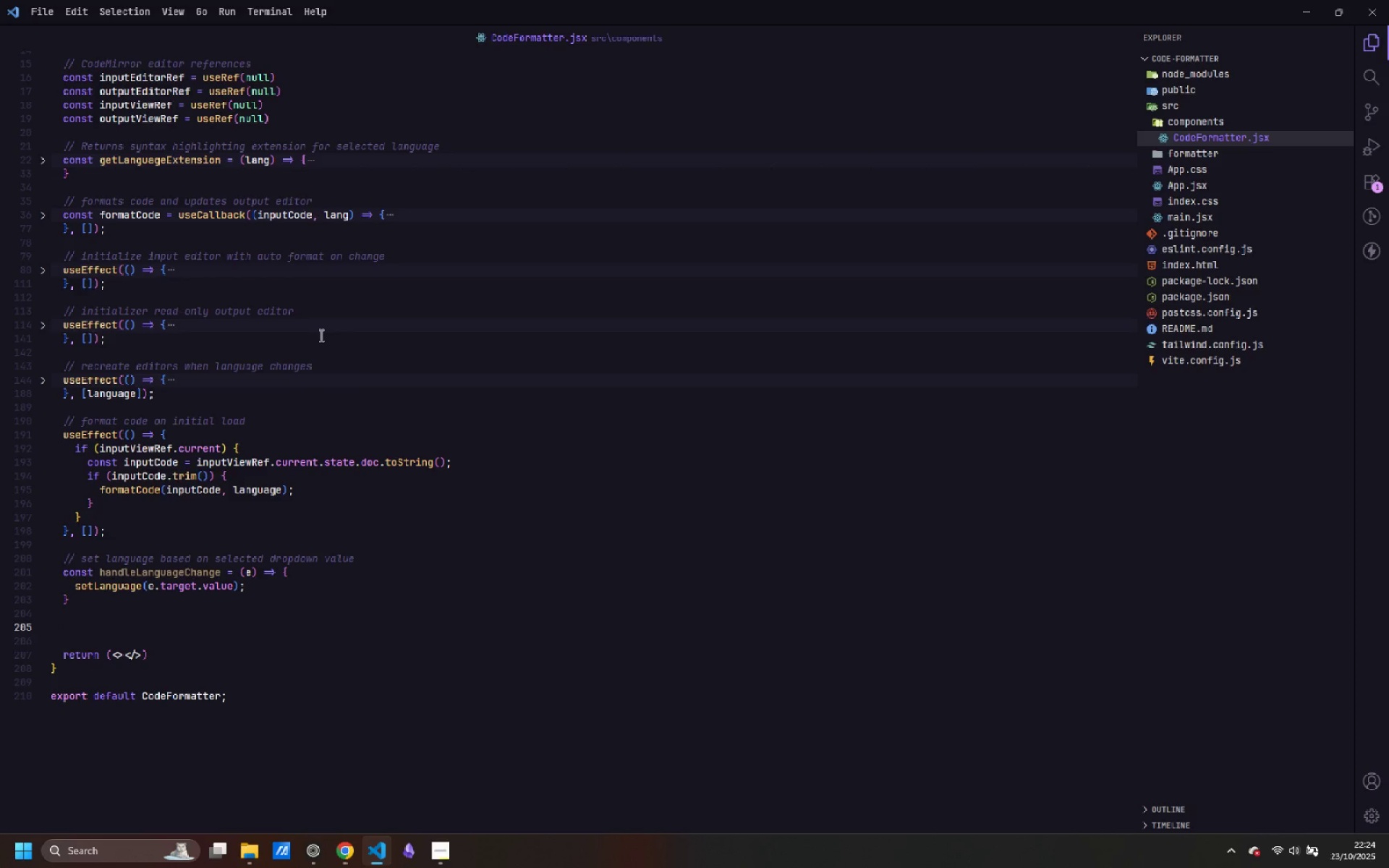 
type(const )
 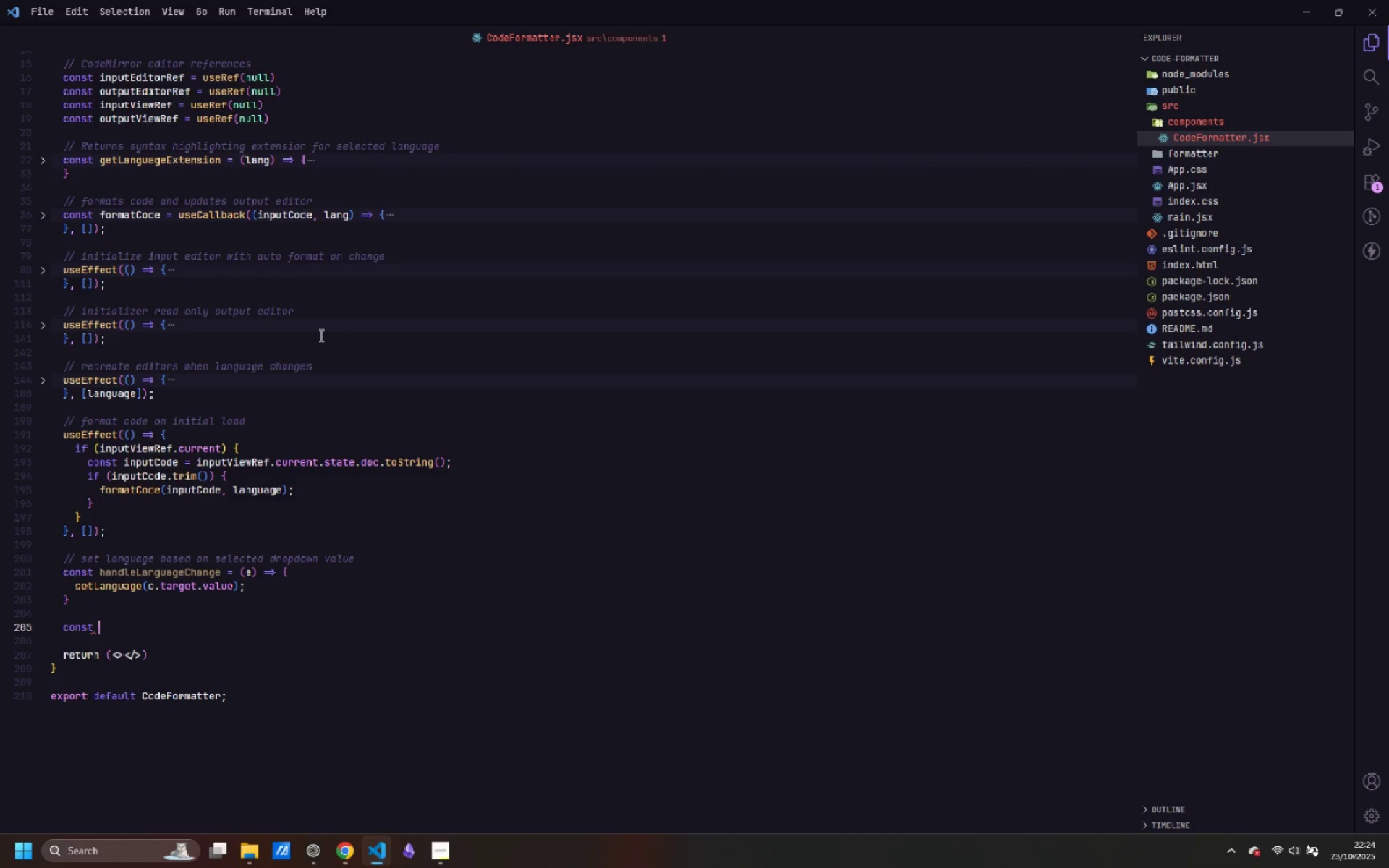 
wait(5.62)
 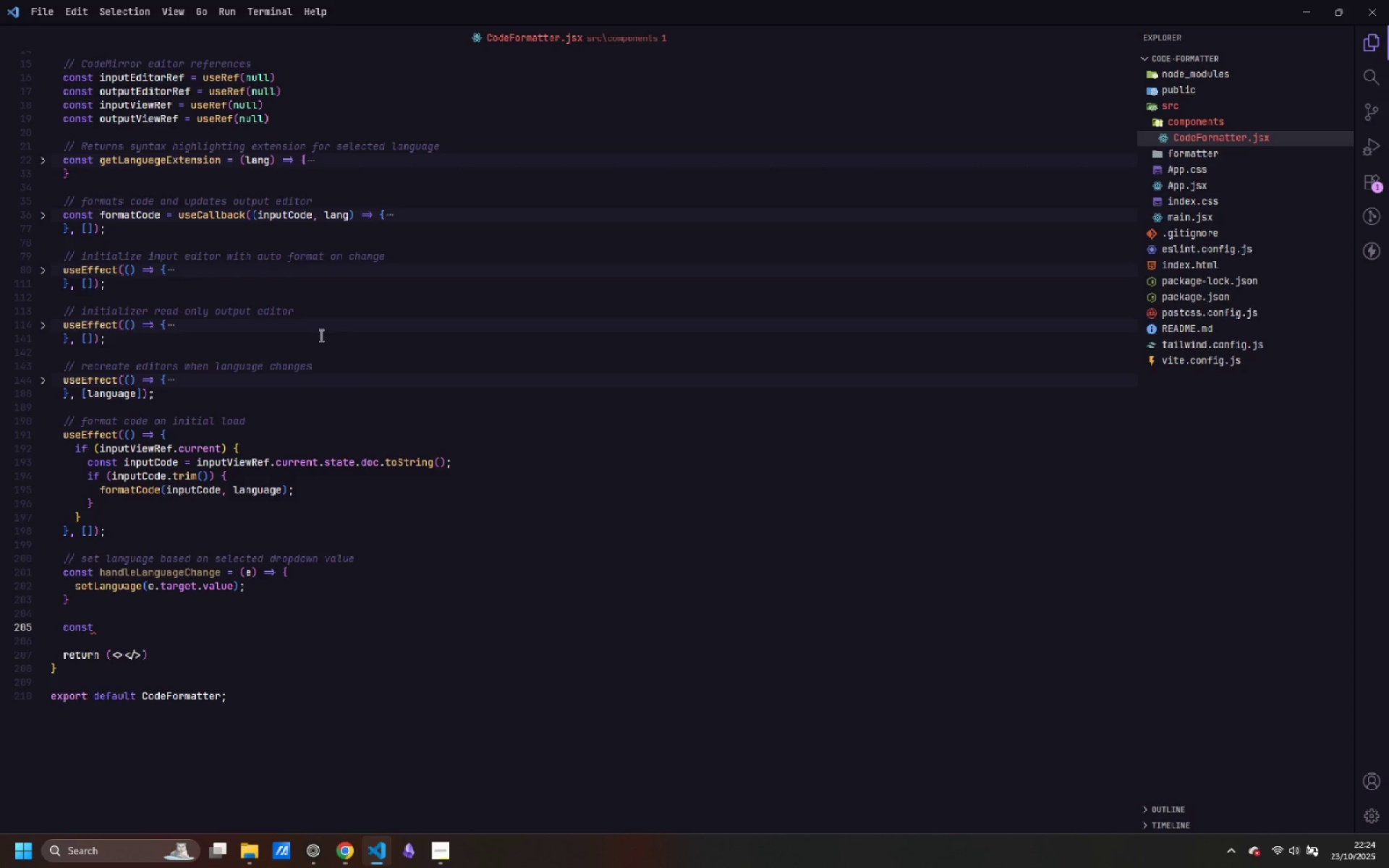 
type(handleCopy = async () => {)
 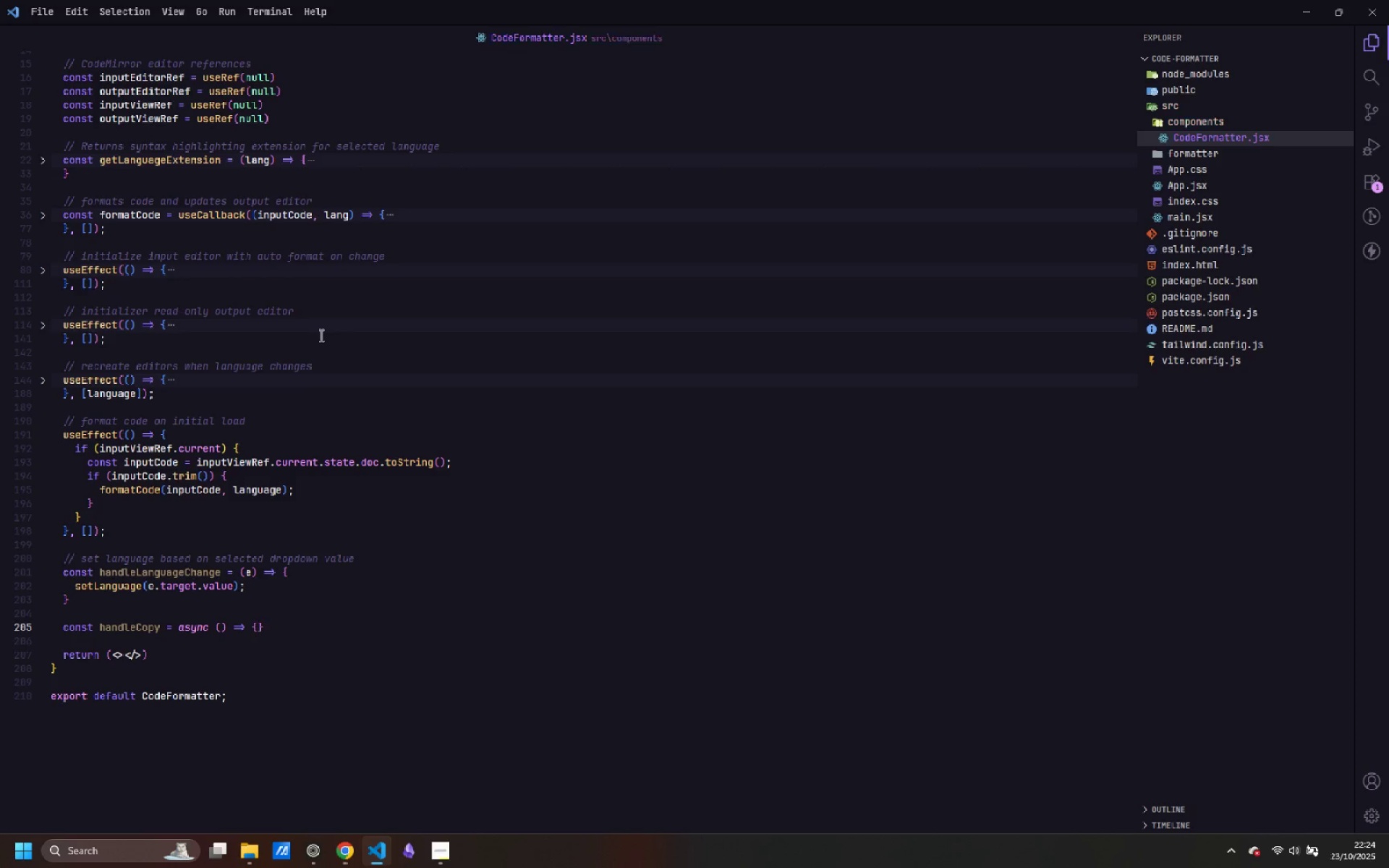 
key(Enter)
 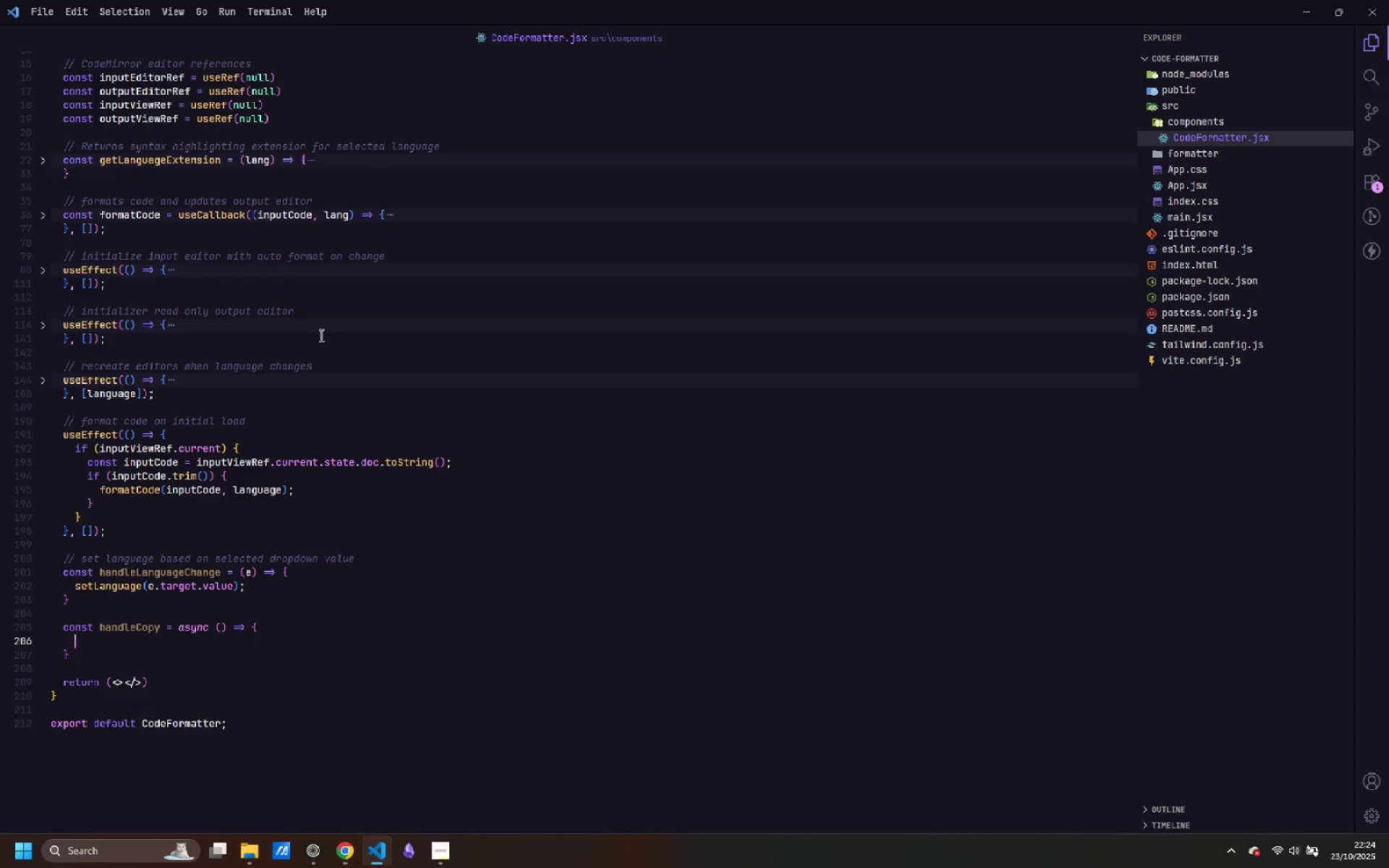 
type(try {)
 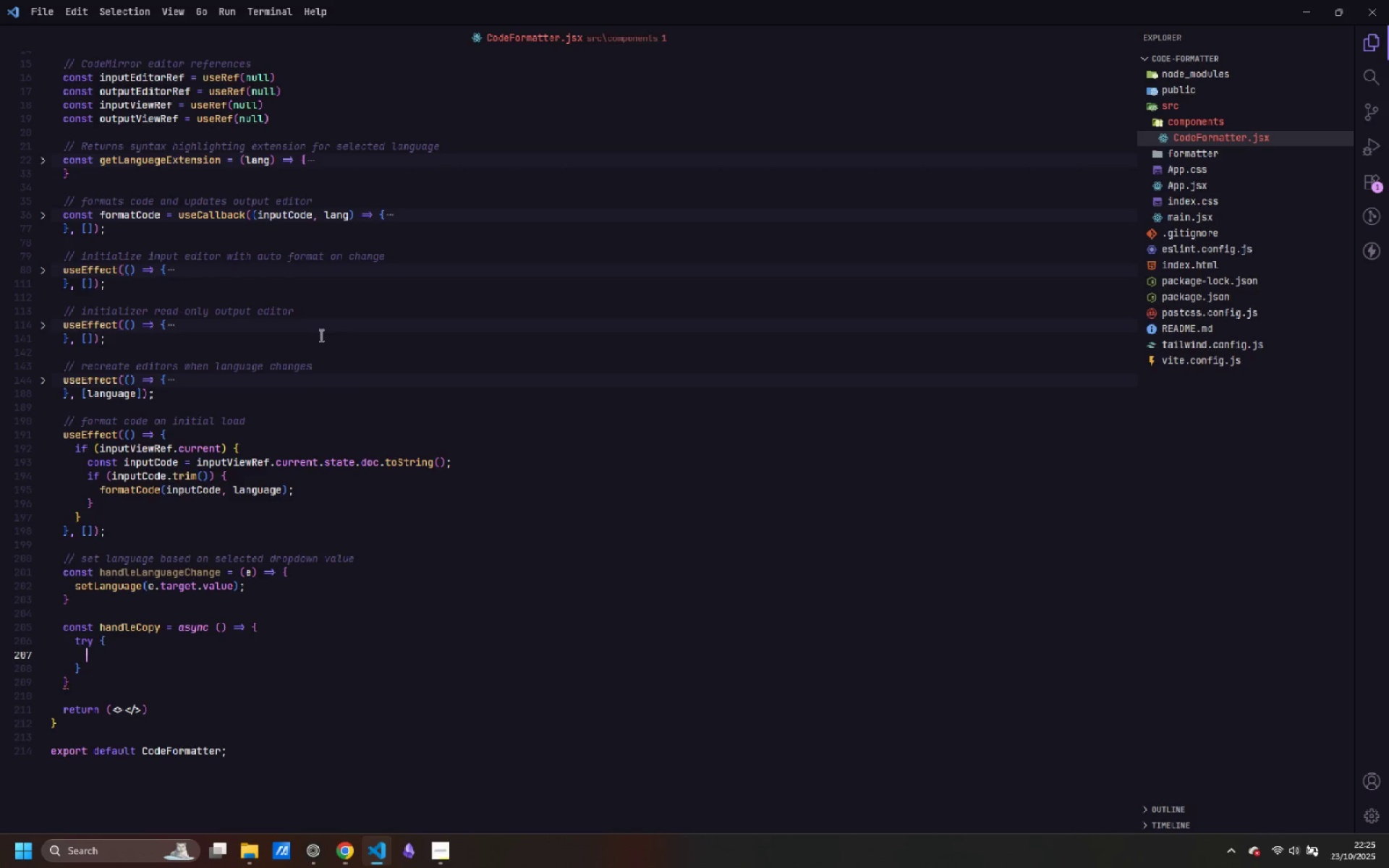 
 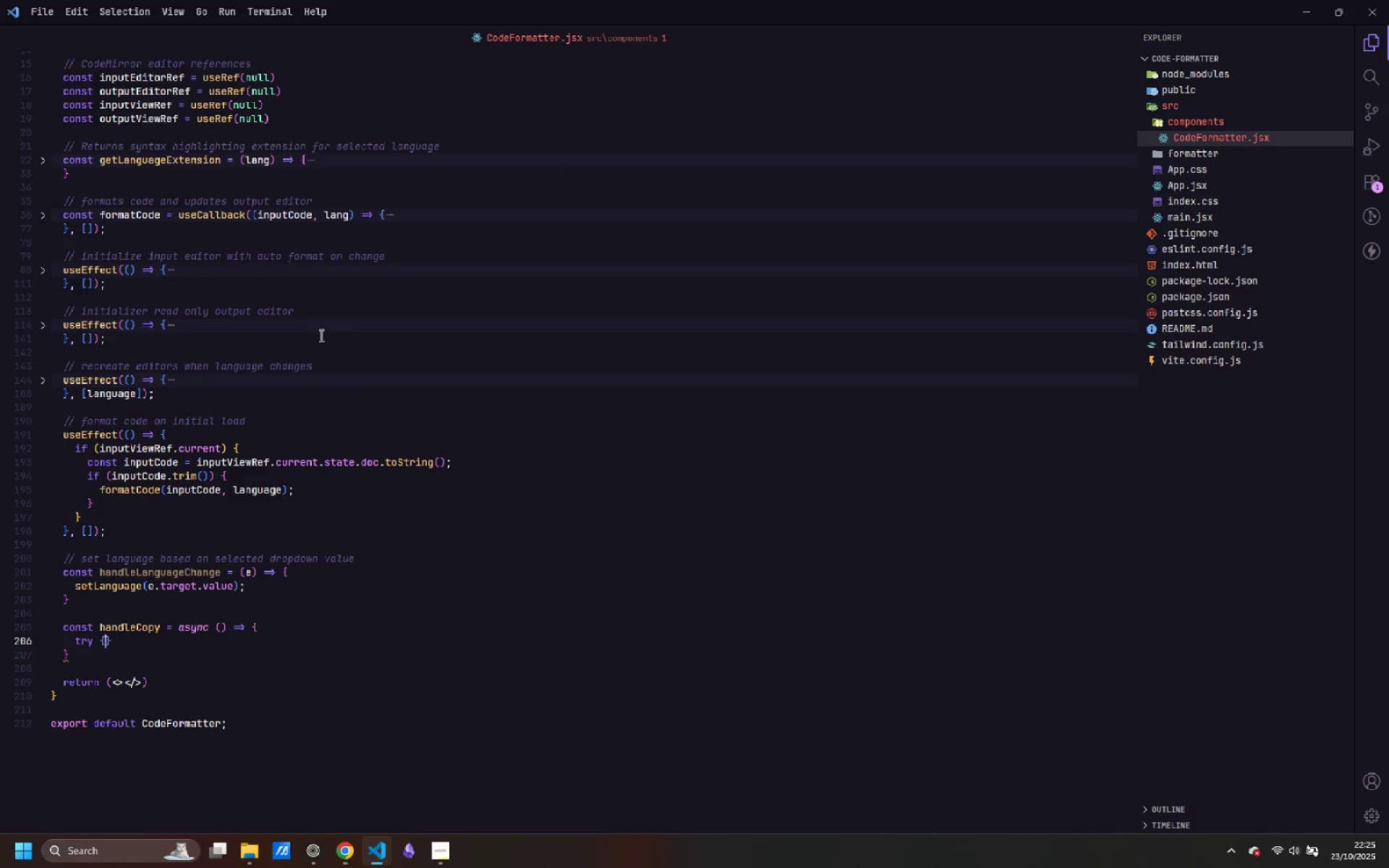 
key(Enter)
 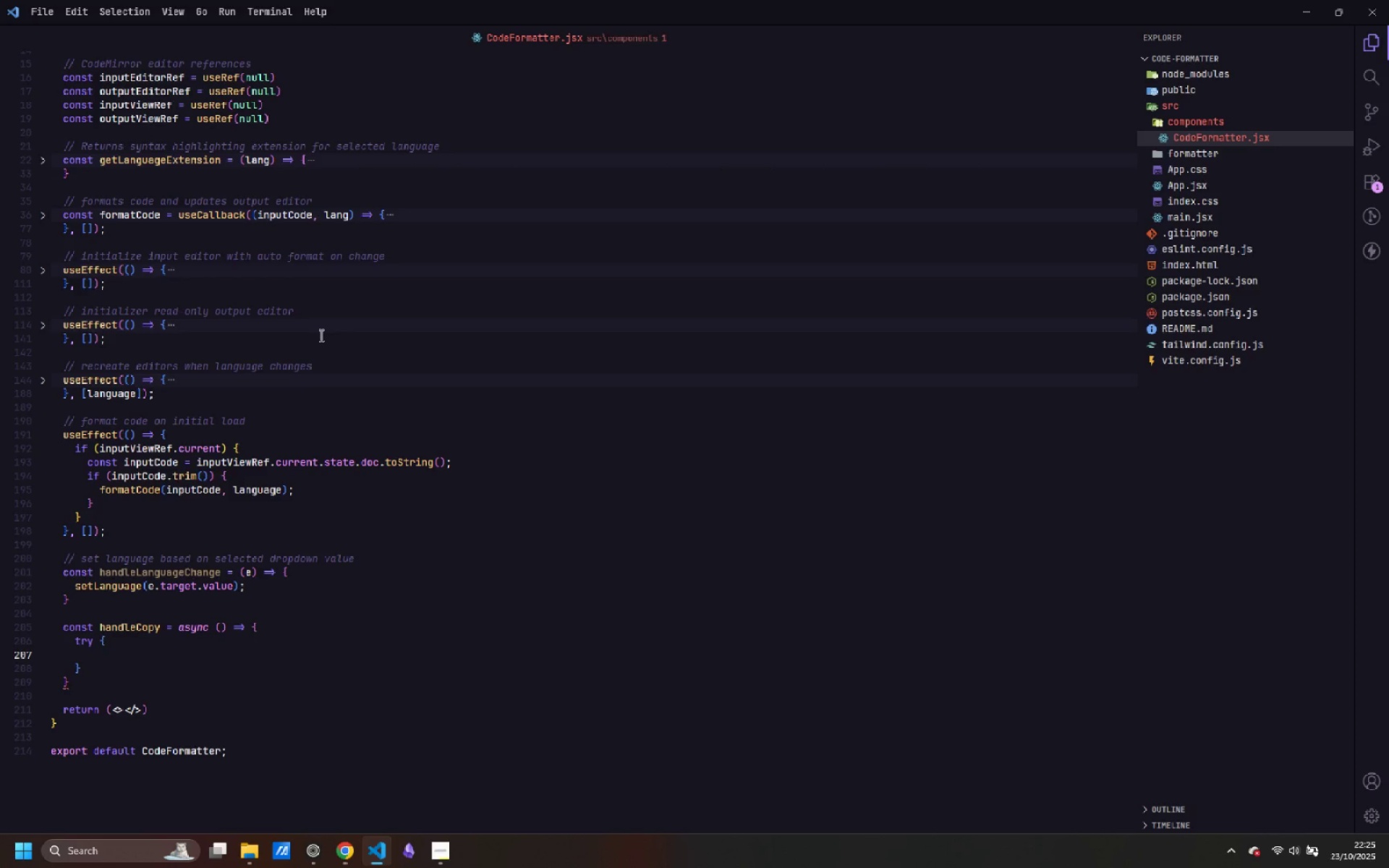 
type(const text = outputViewRef.current?.state.doc.toString())
 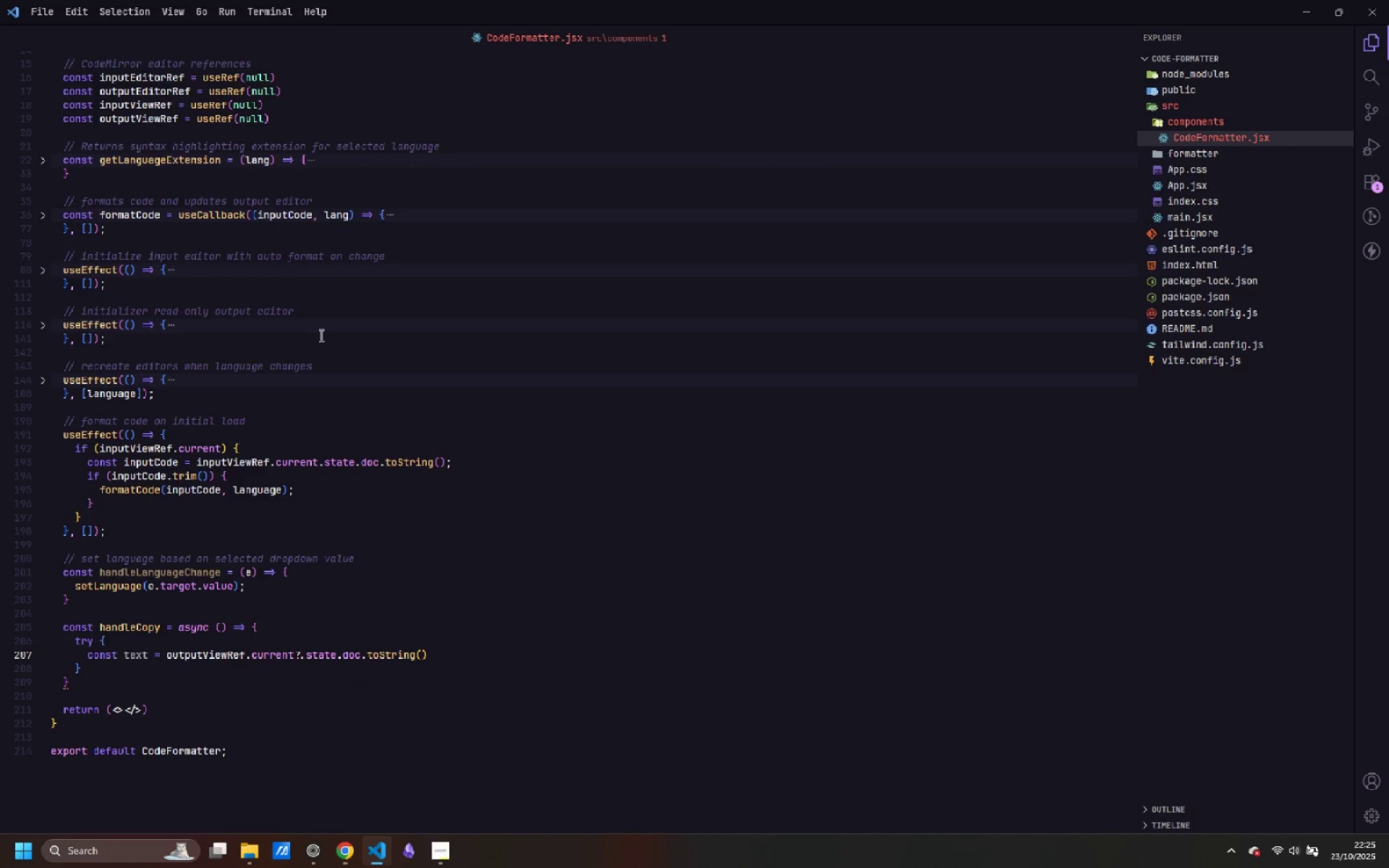 
wait(6.06)
 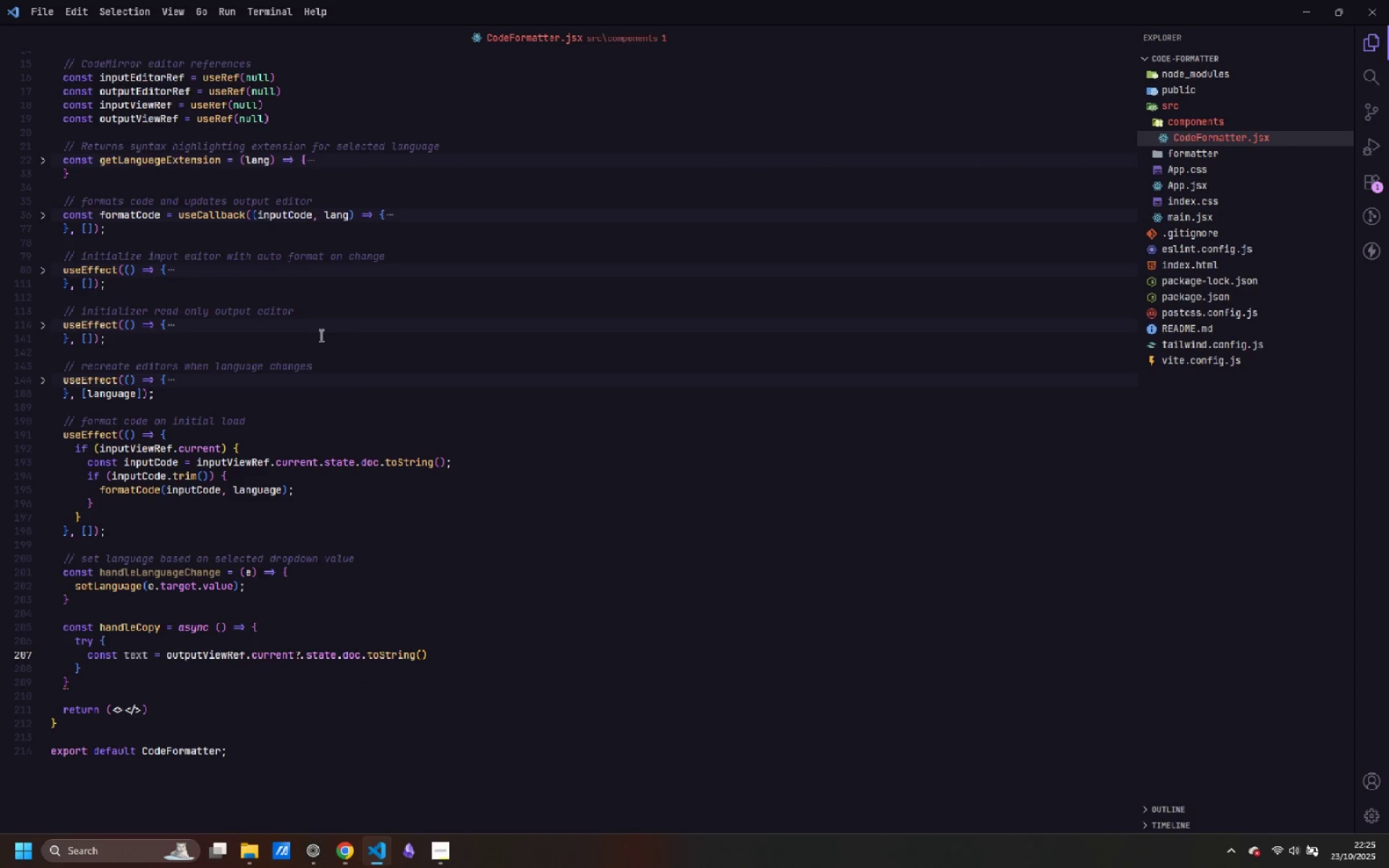 
key(Space)
 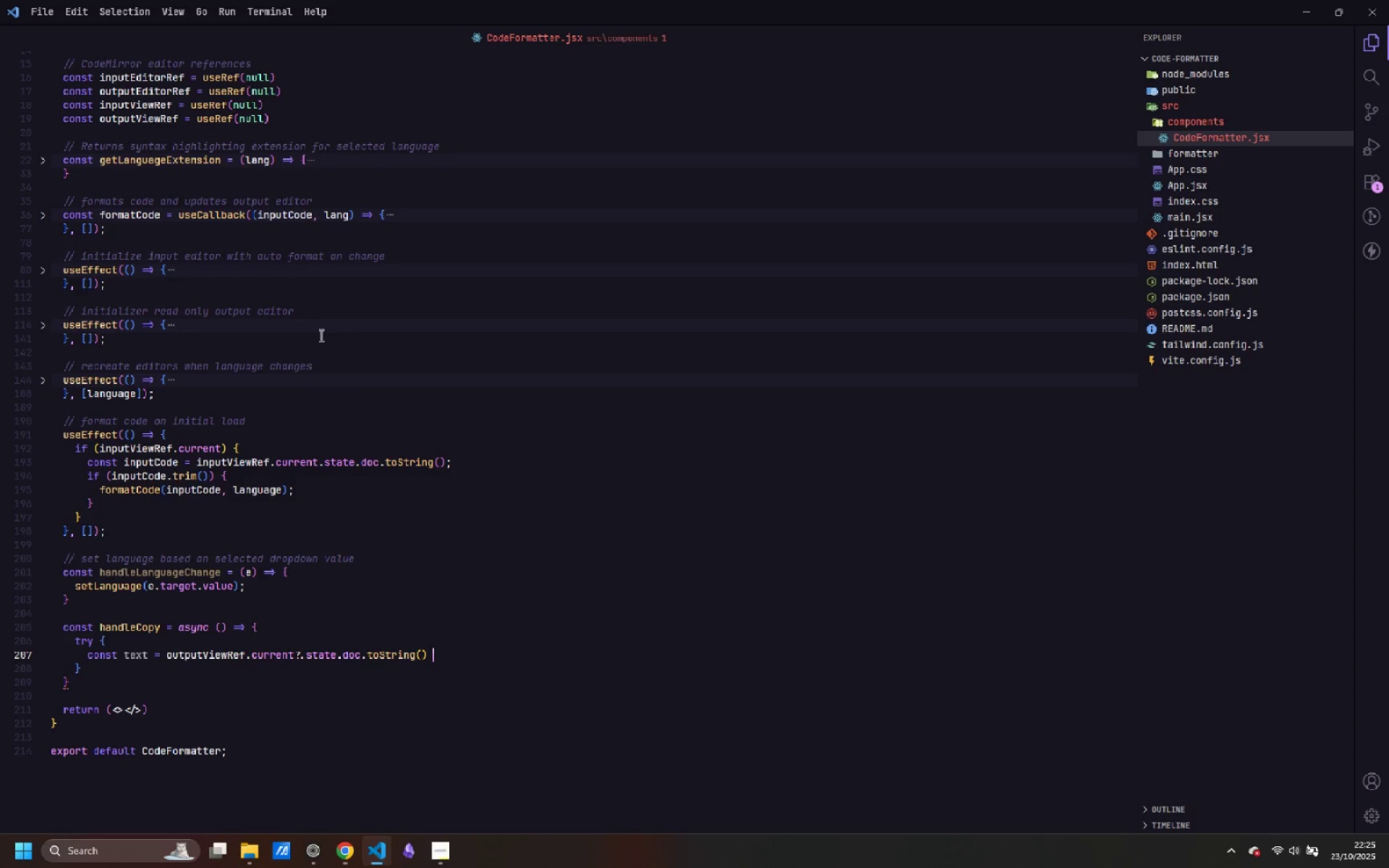 
key(Shift+Backslash)
 